 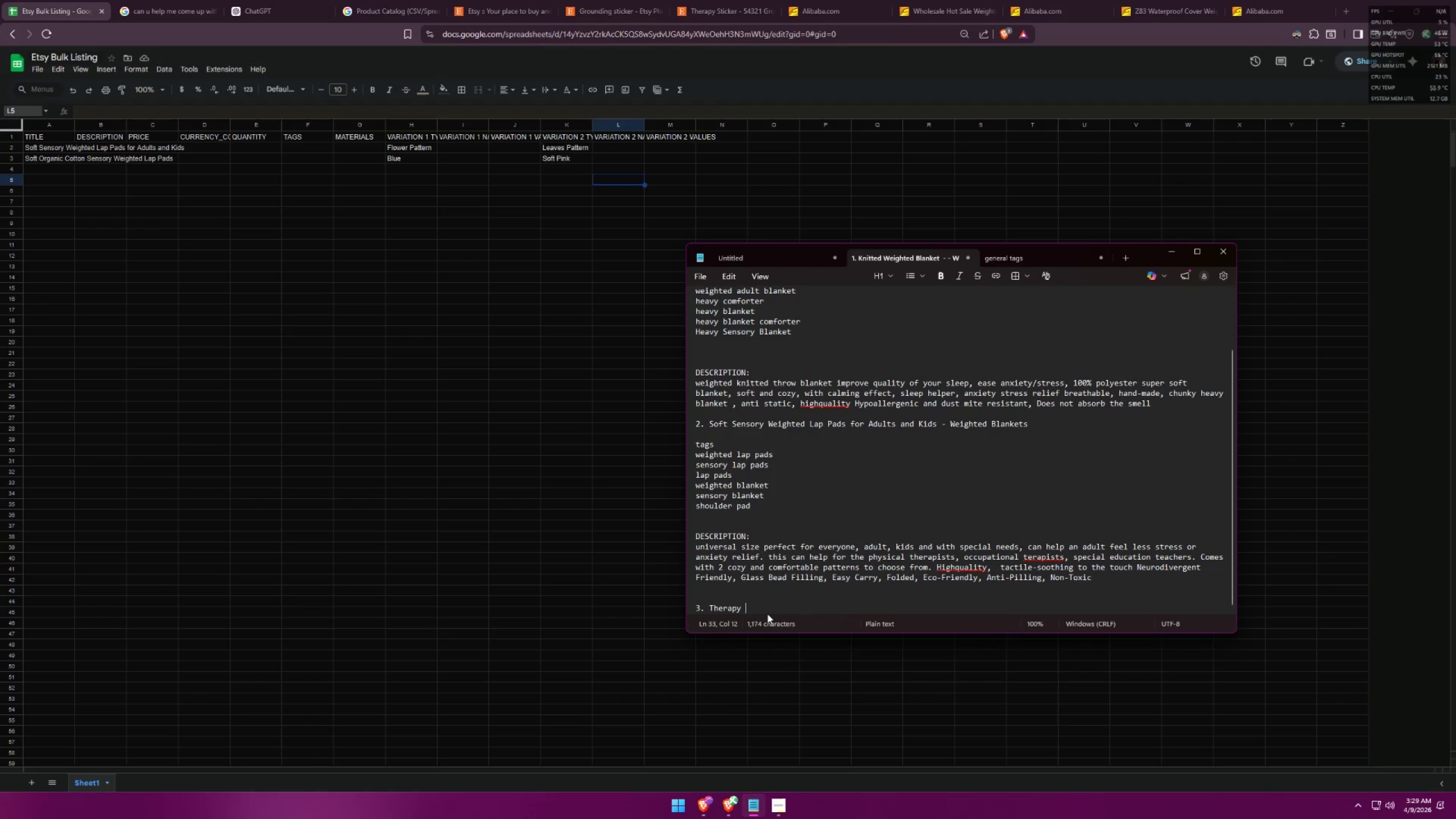 
key(Control+V)
 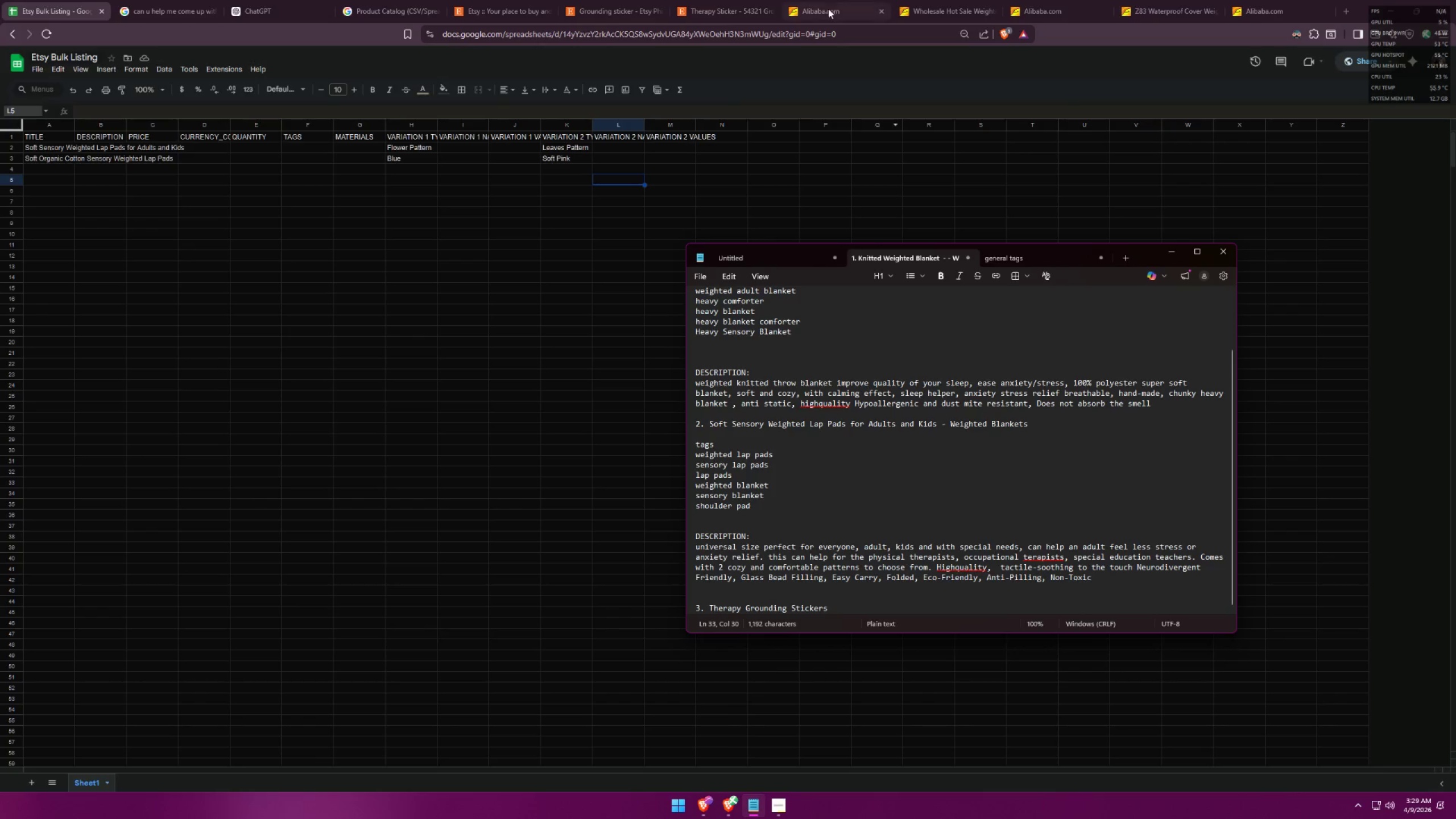 
left_click([574, 0])
 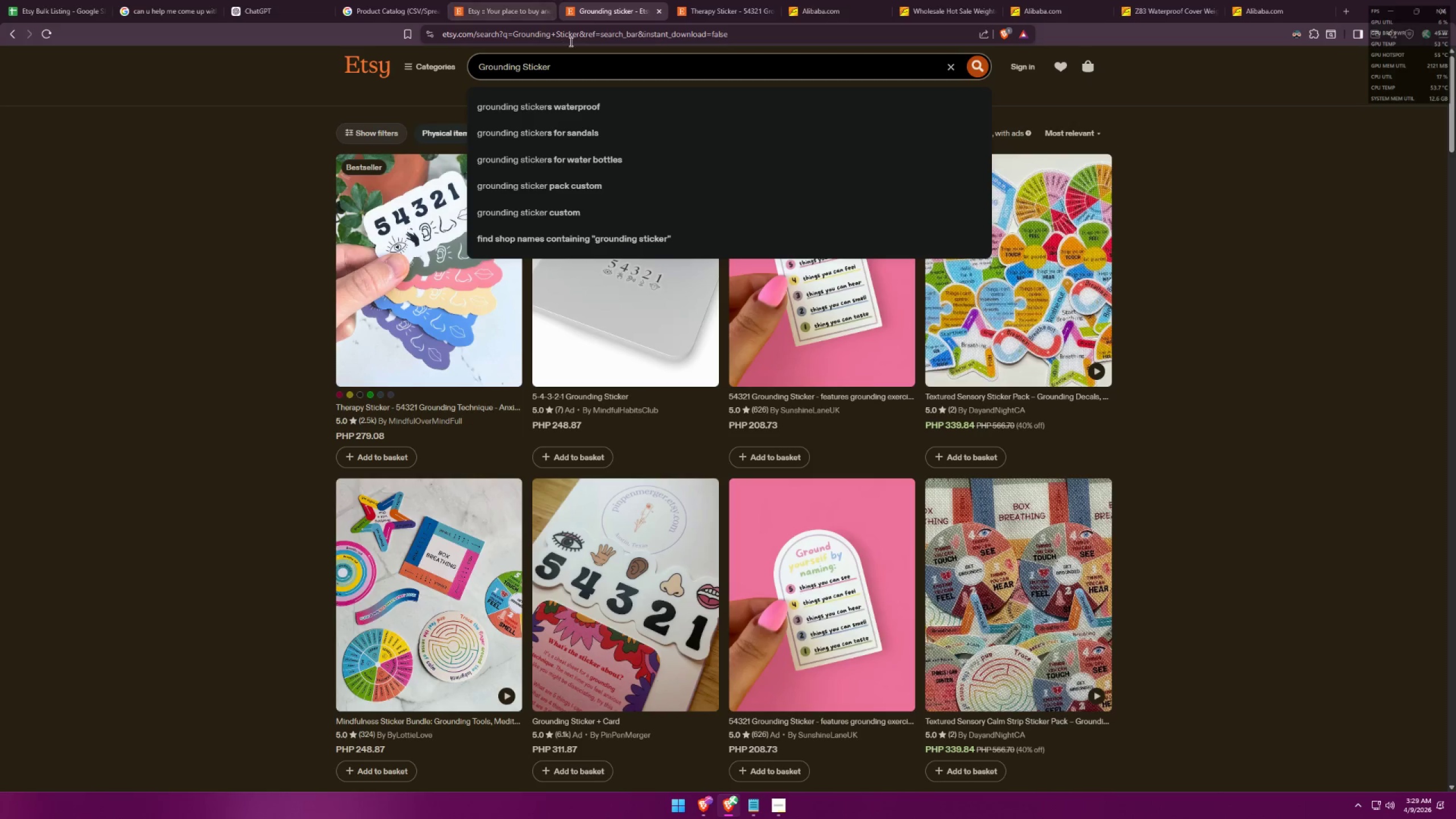 
left_click([1271, 220])
 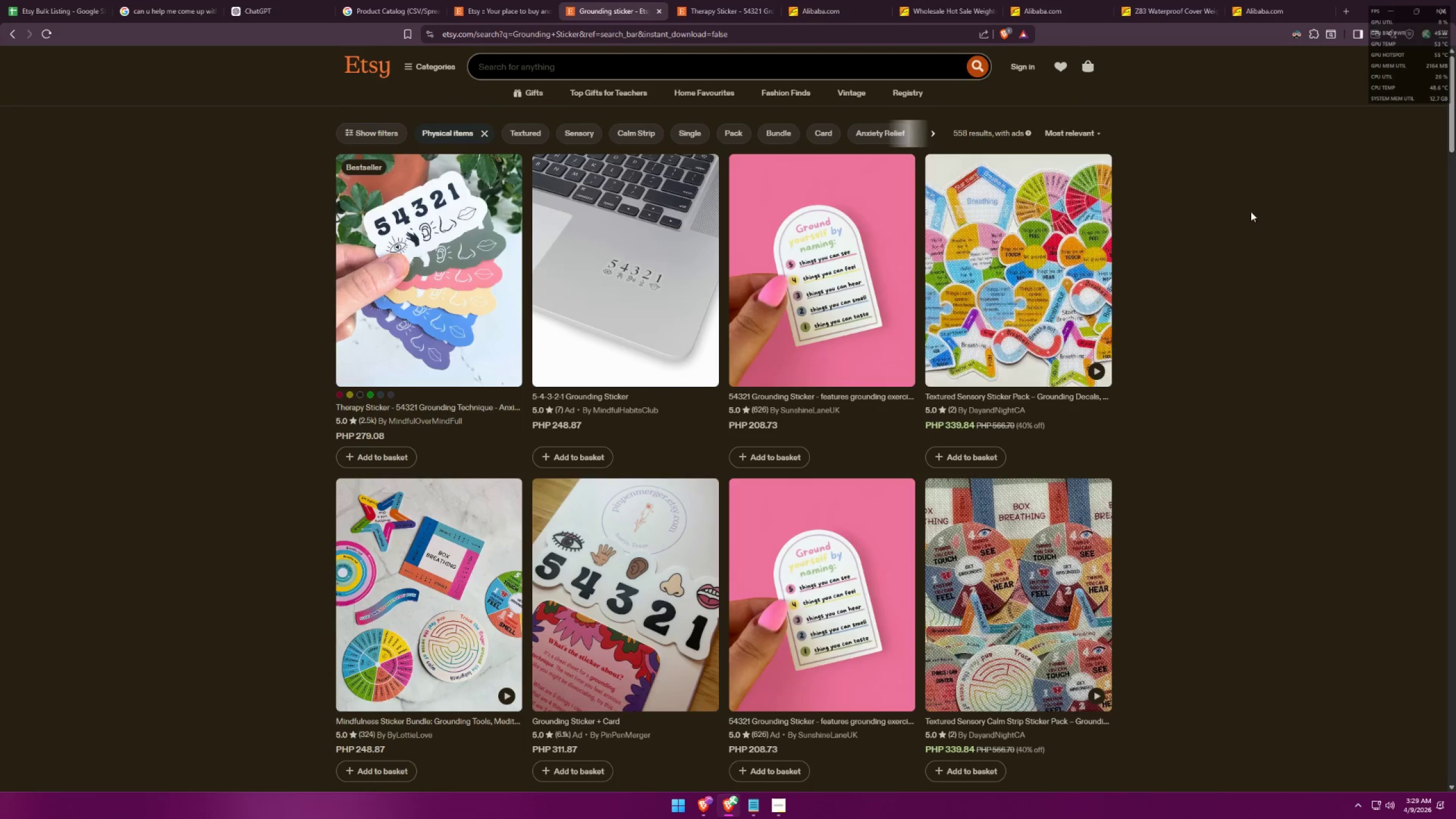 
mouse_move([807, 287])
 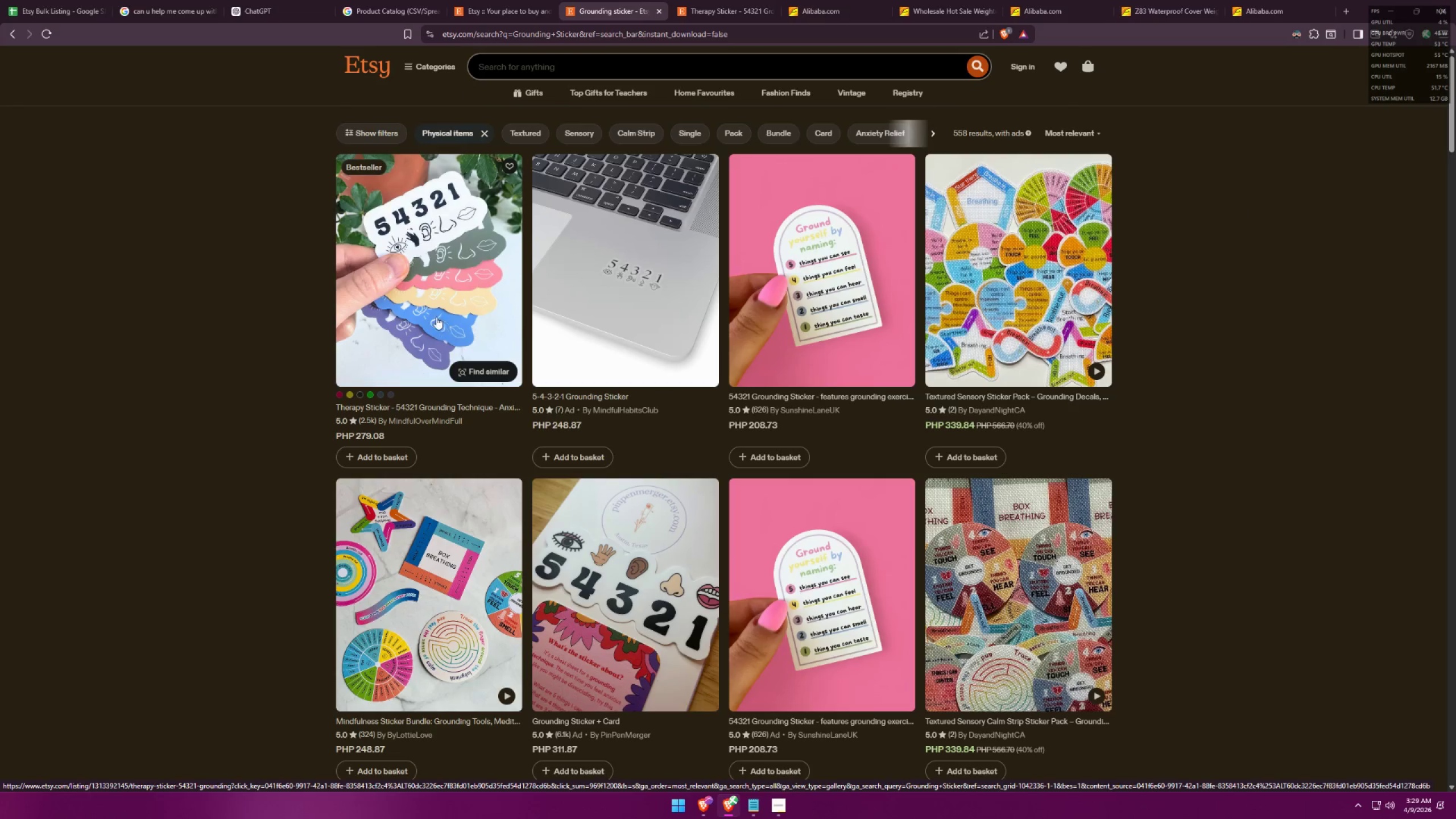 
left_click([436, 312])
 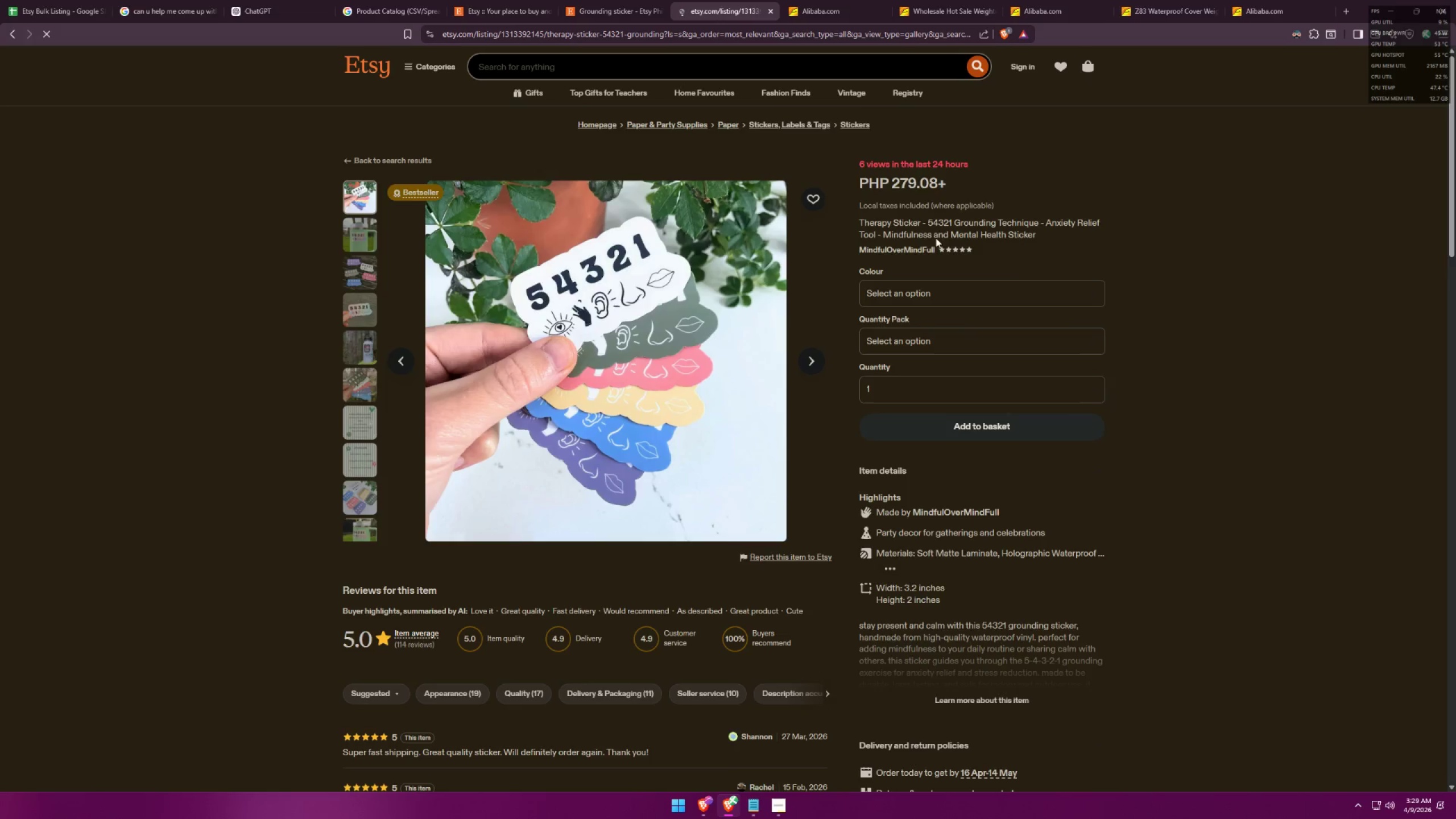 
mouse_move([956, 233])
 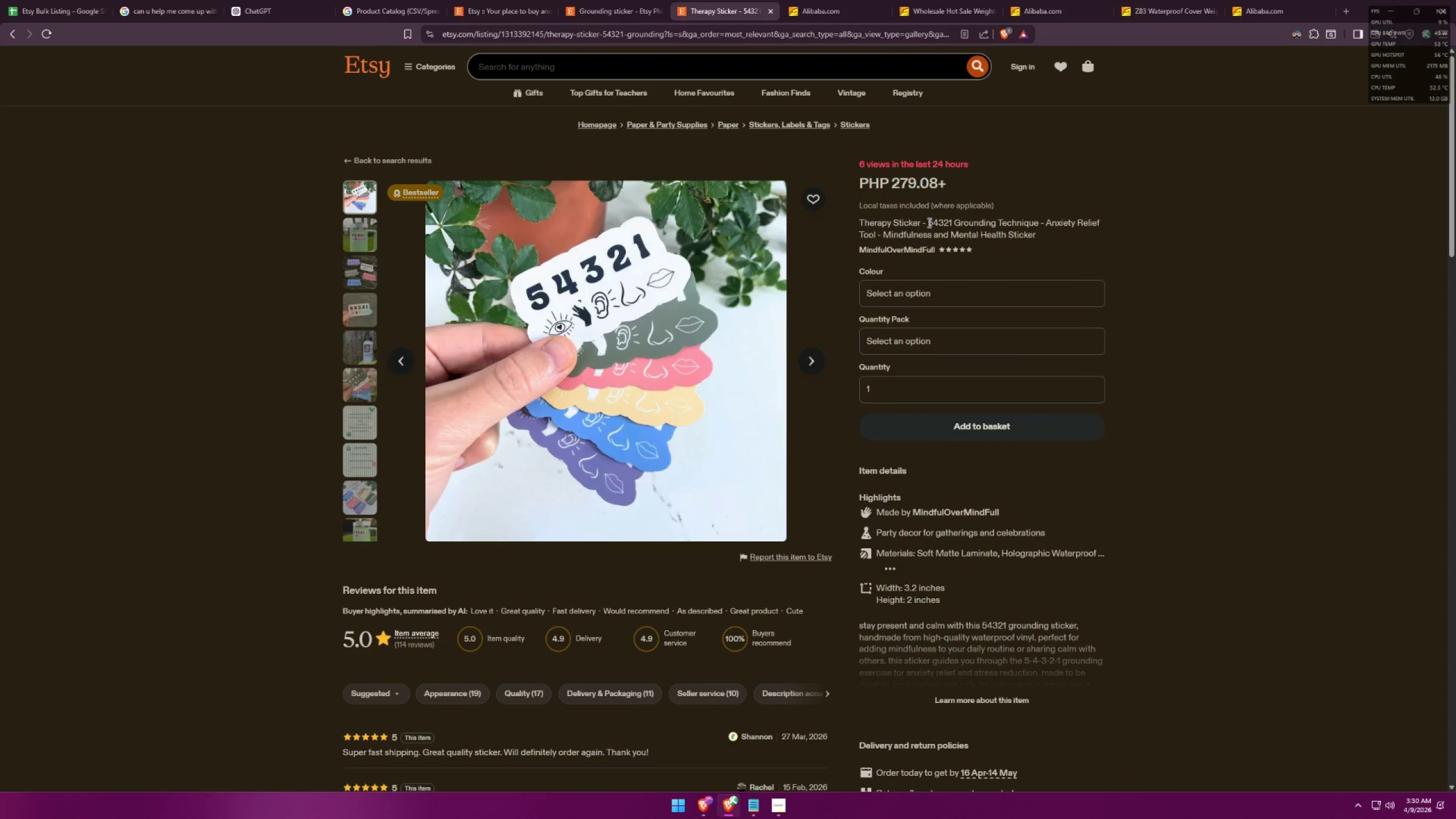 
left_click_drag(start_coordinate=[930, 222], to_coordinate=[876, 232])
 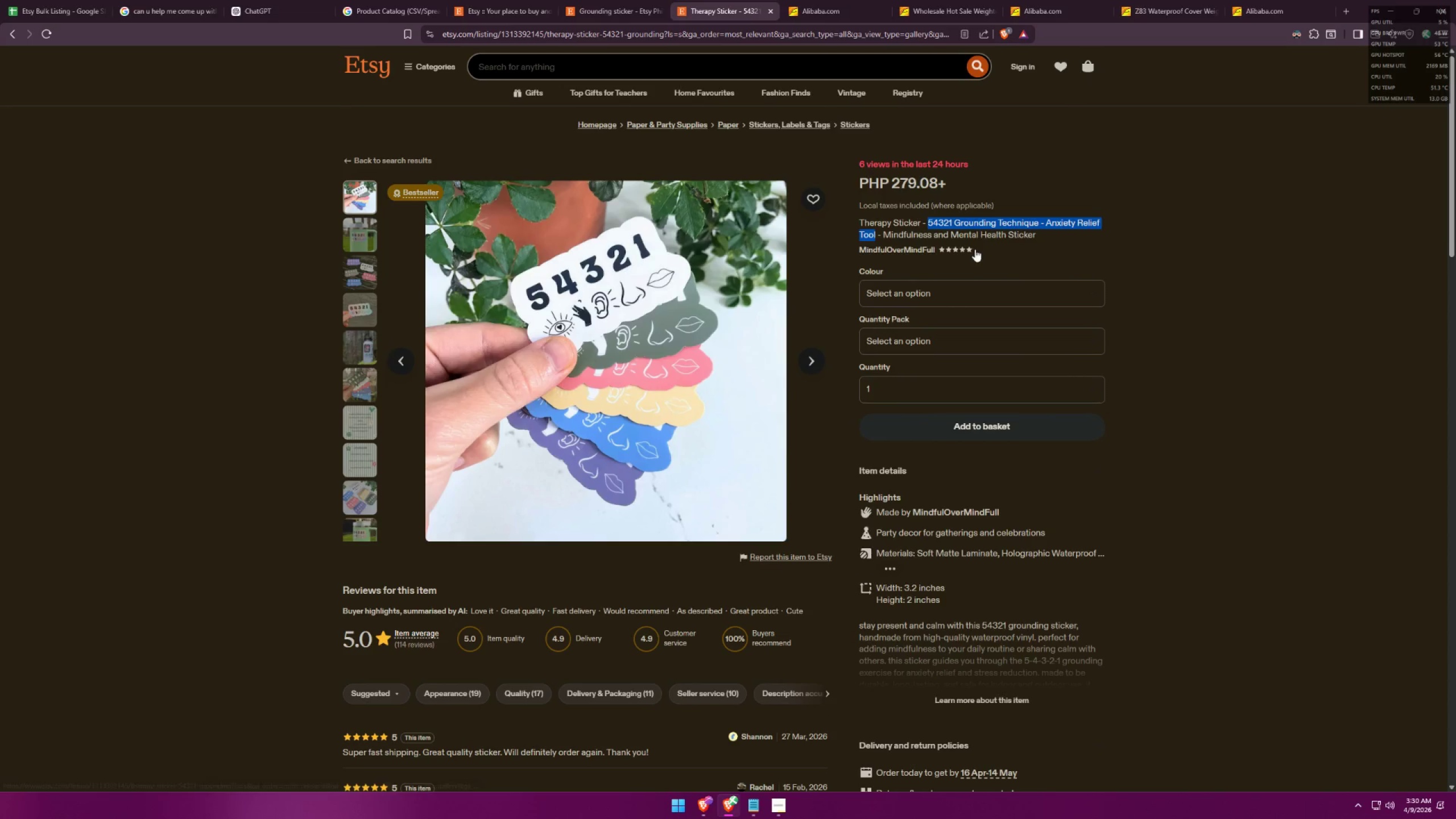 
left_click([996, 226])
 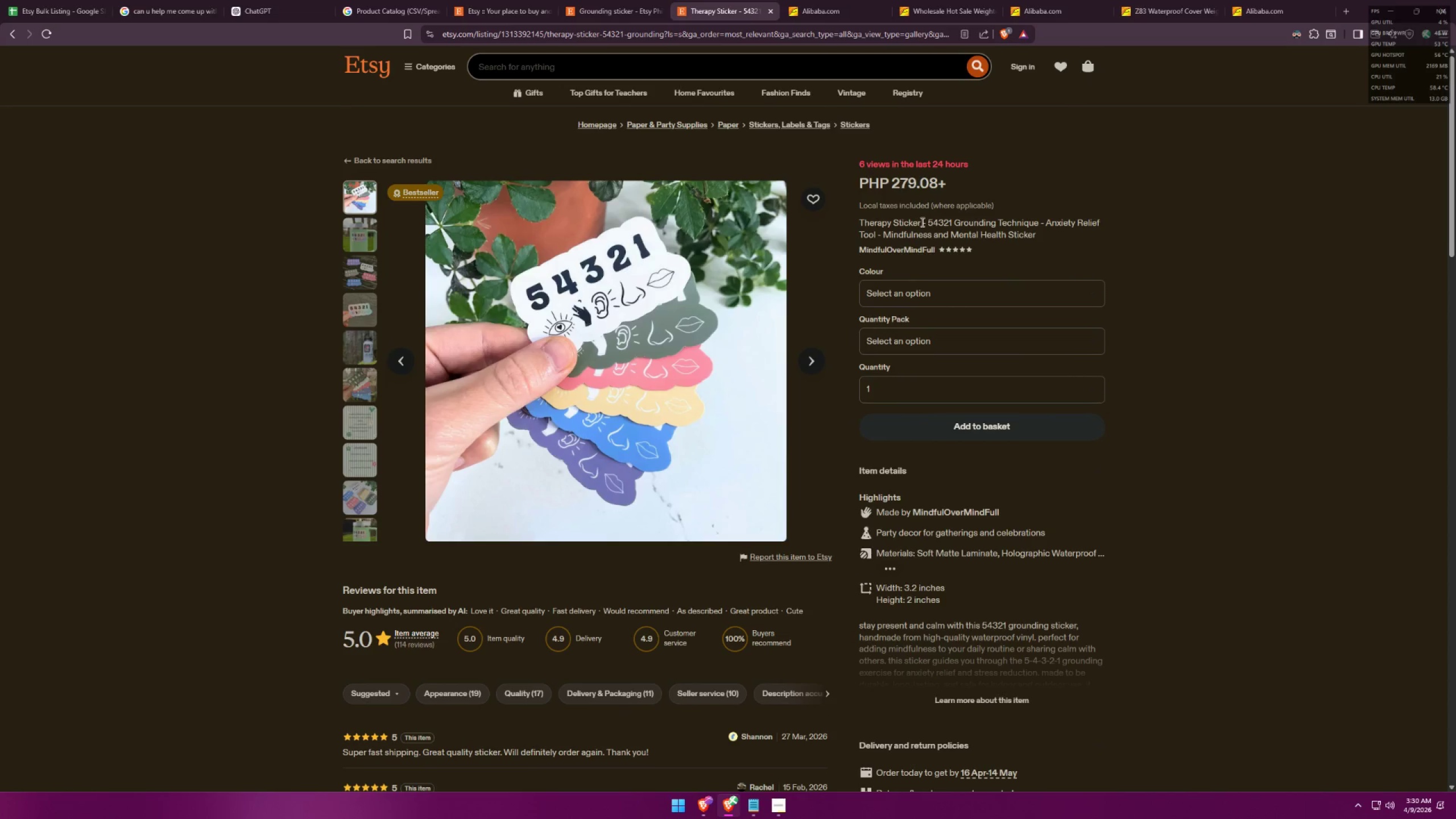 
left_click_drag(start_coordinate=[923, 222], to_coordinate=[1041, 221])
 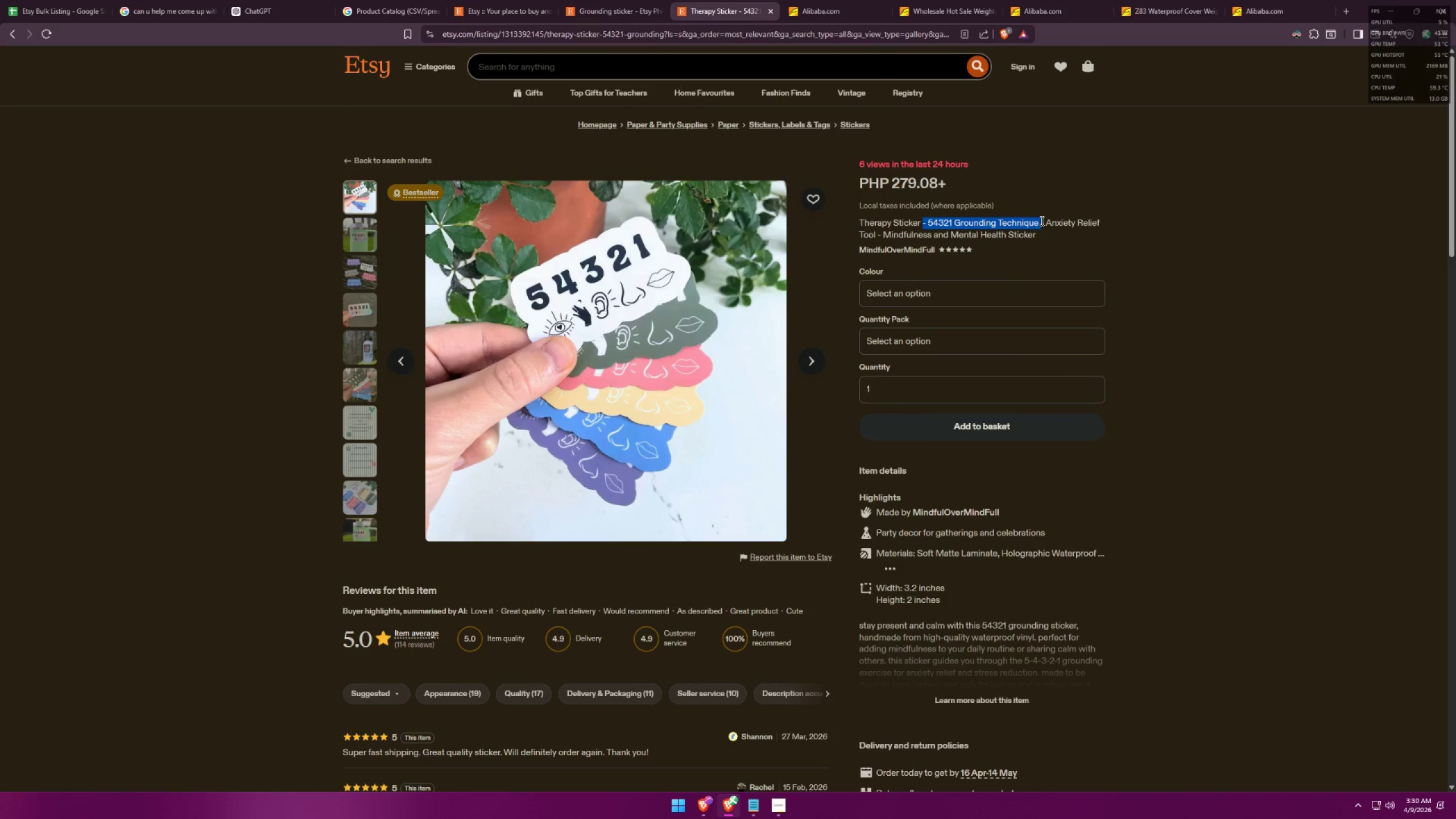 
key(Control+ControlLeft)
 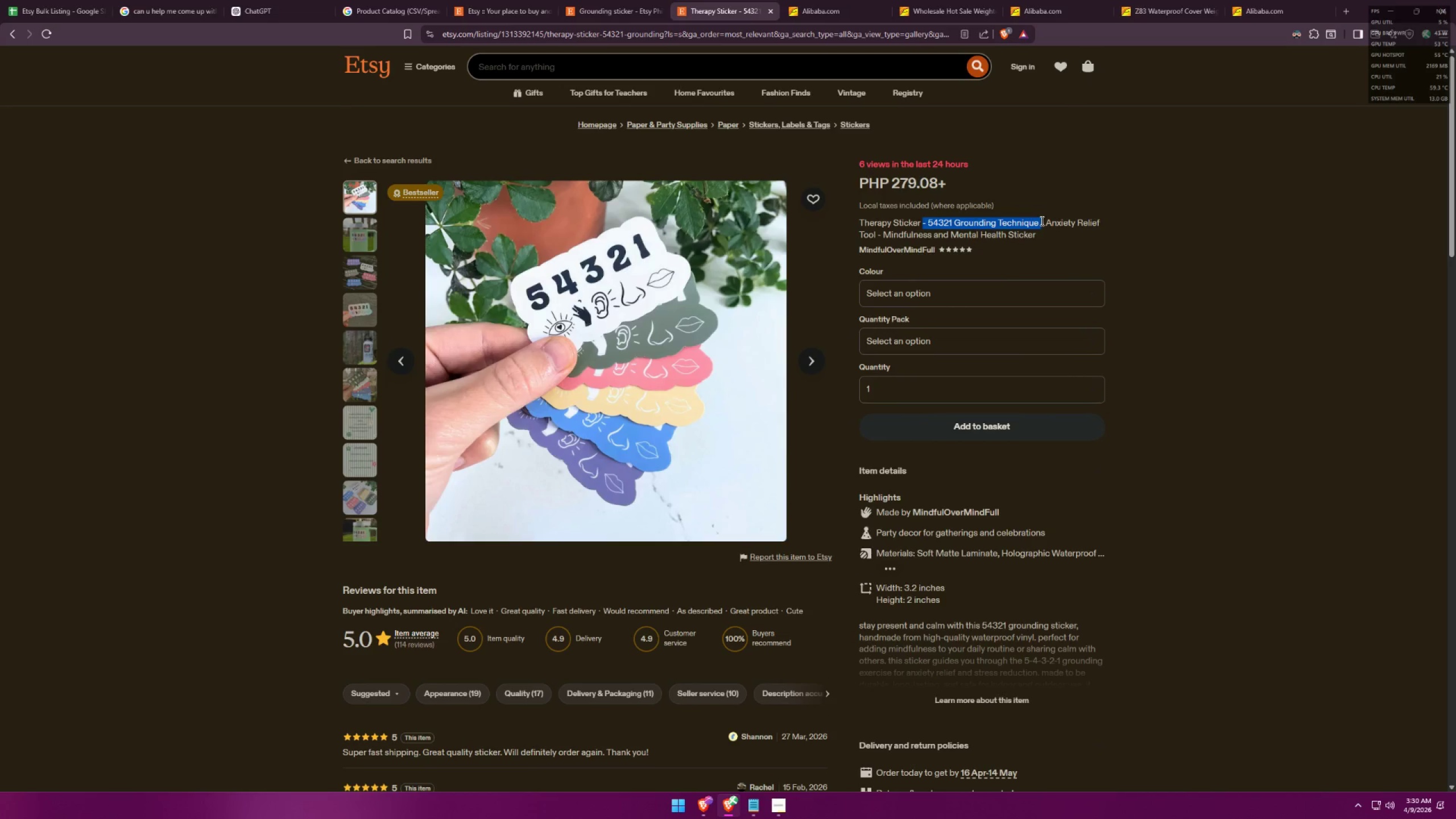 
key(Control+C)
 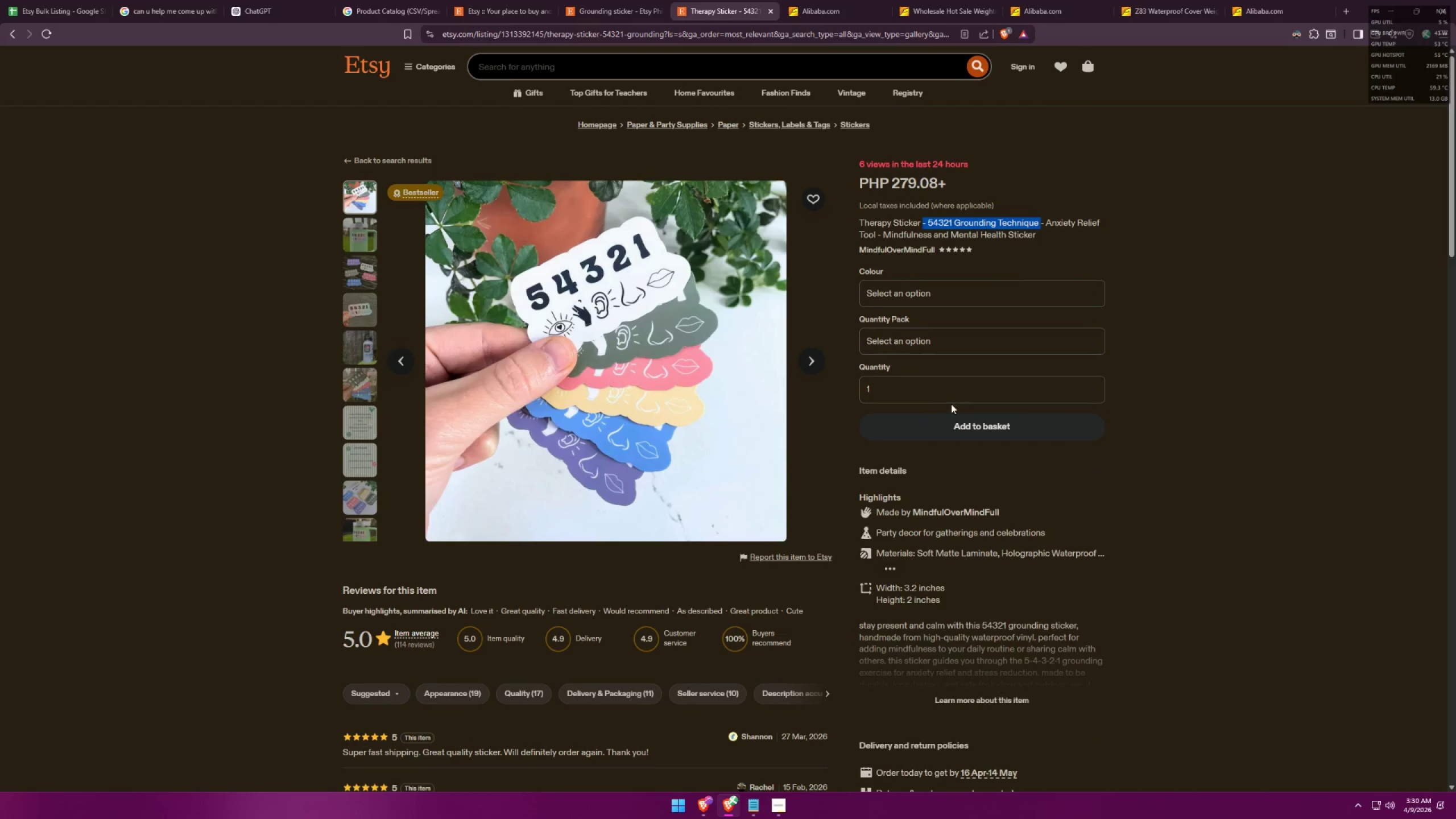 
scroll: coordinate [809, 489], scroll_direction: down, amount: 27.0
 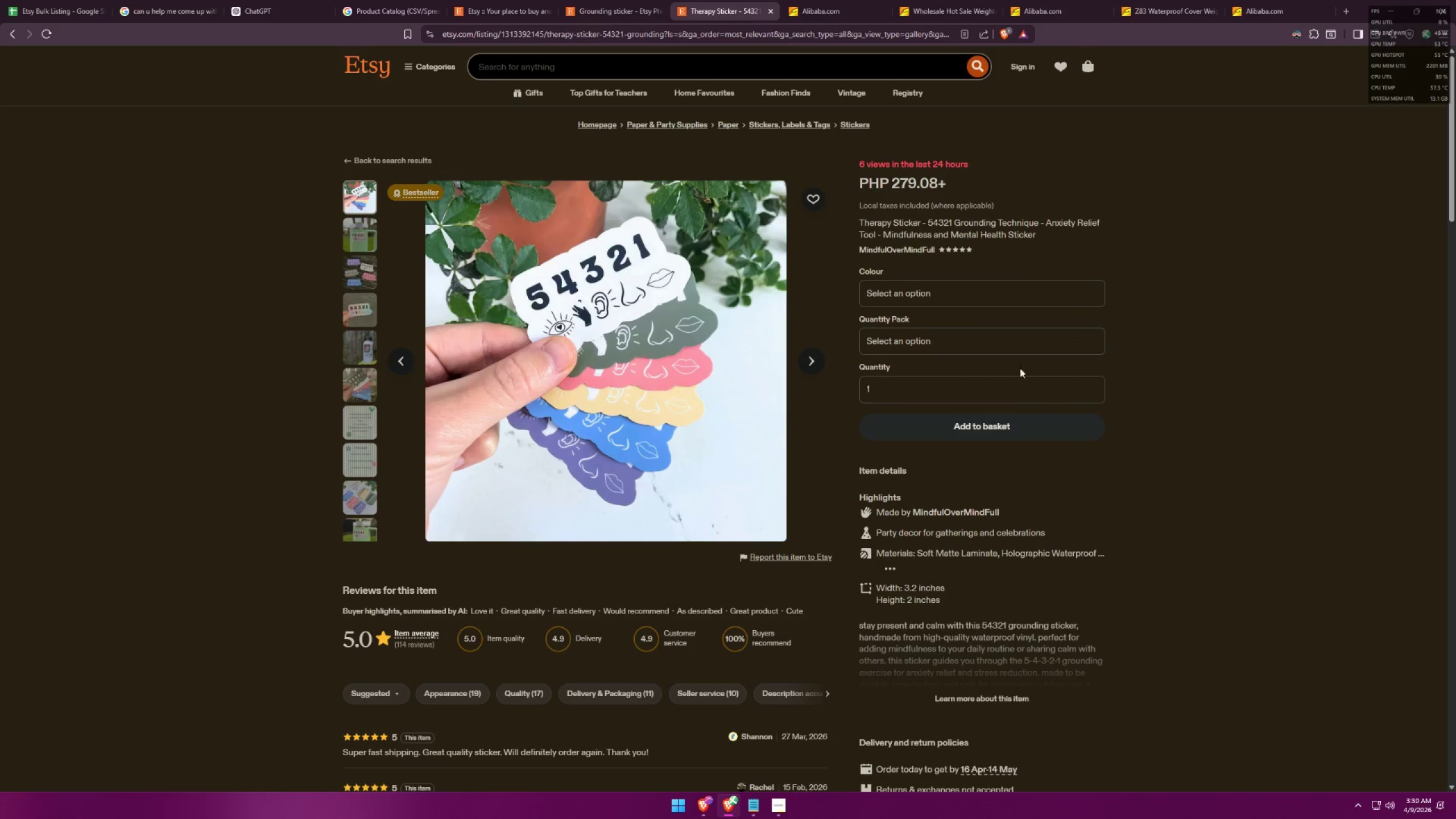 
left_click([962, 297])
 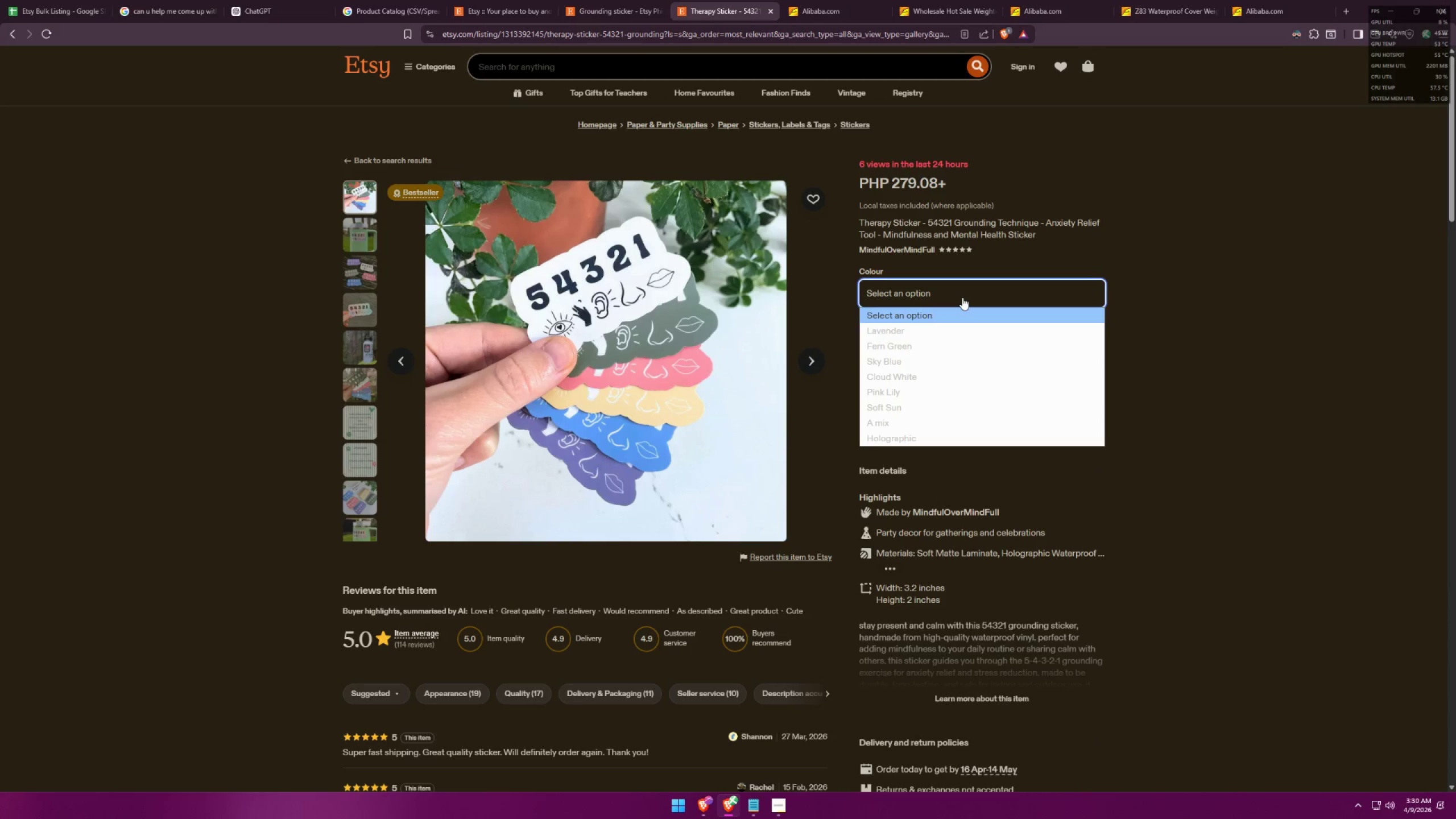 
left_click([962, 297])
 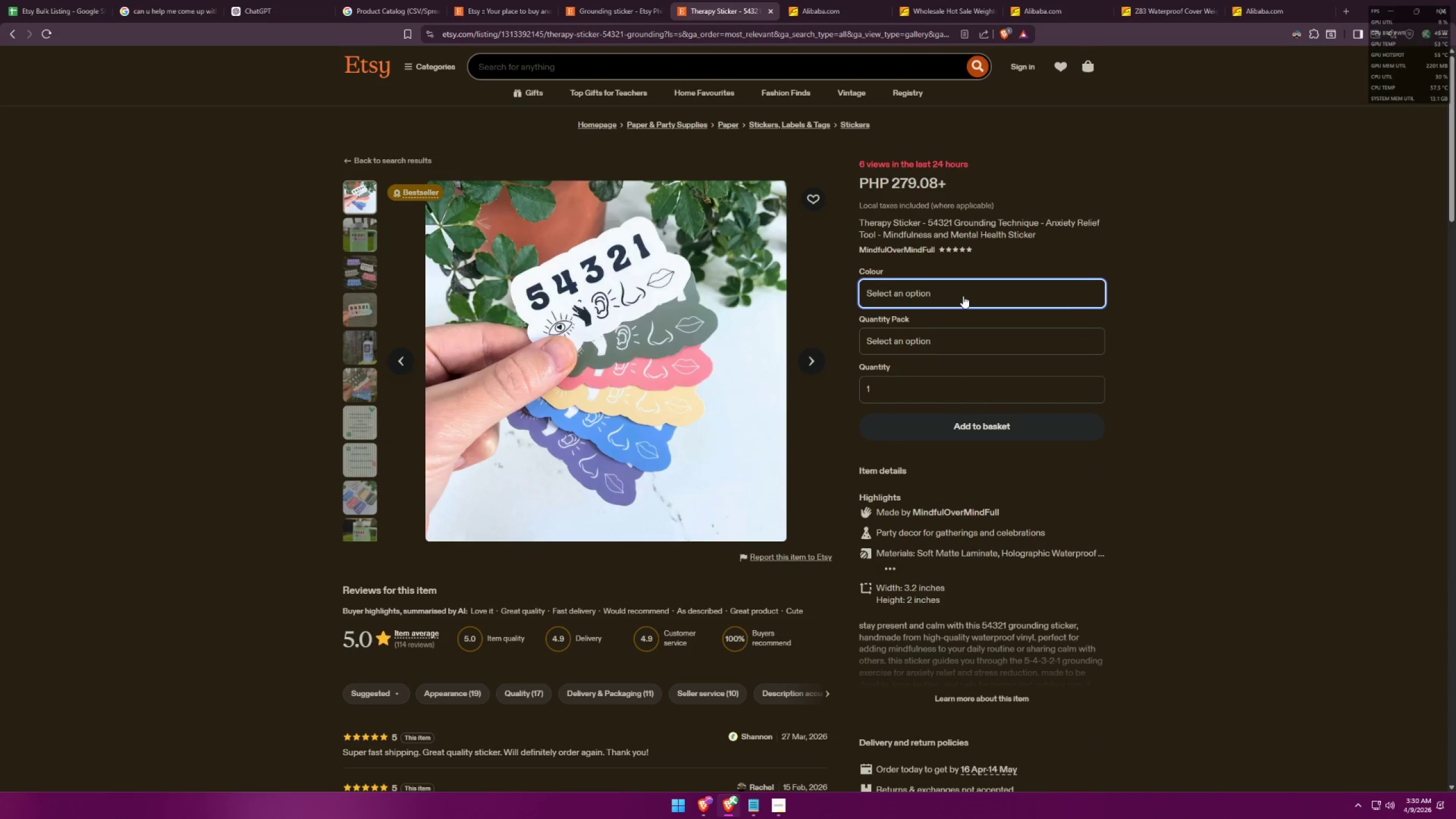 
left_click([963, 296])
 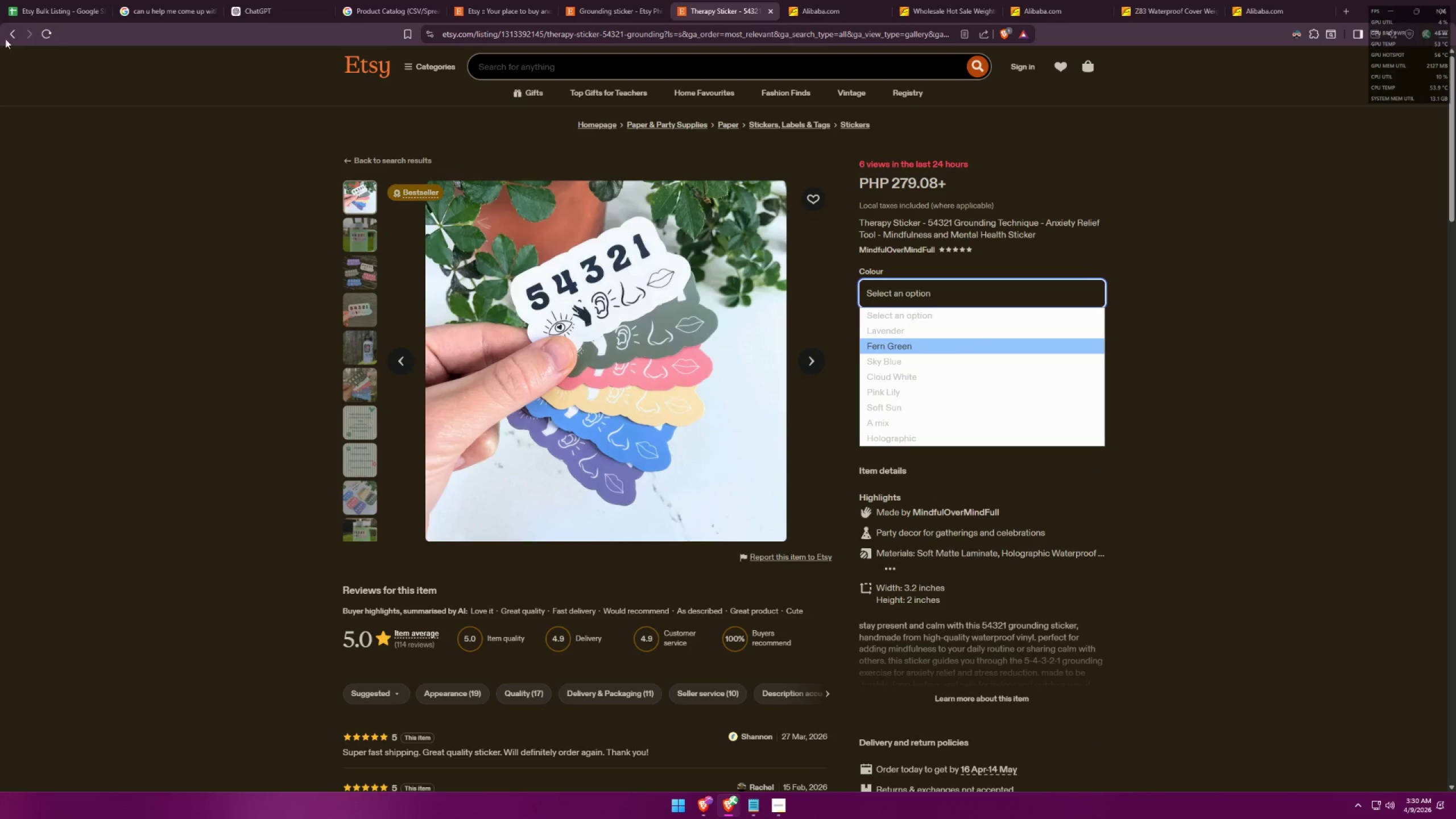 
key(Alt+AltLeft)
 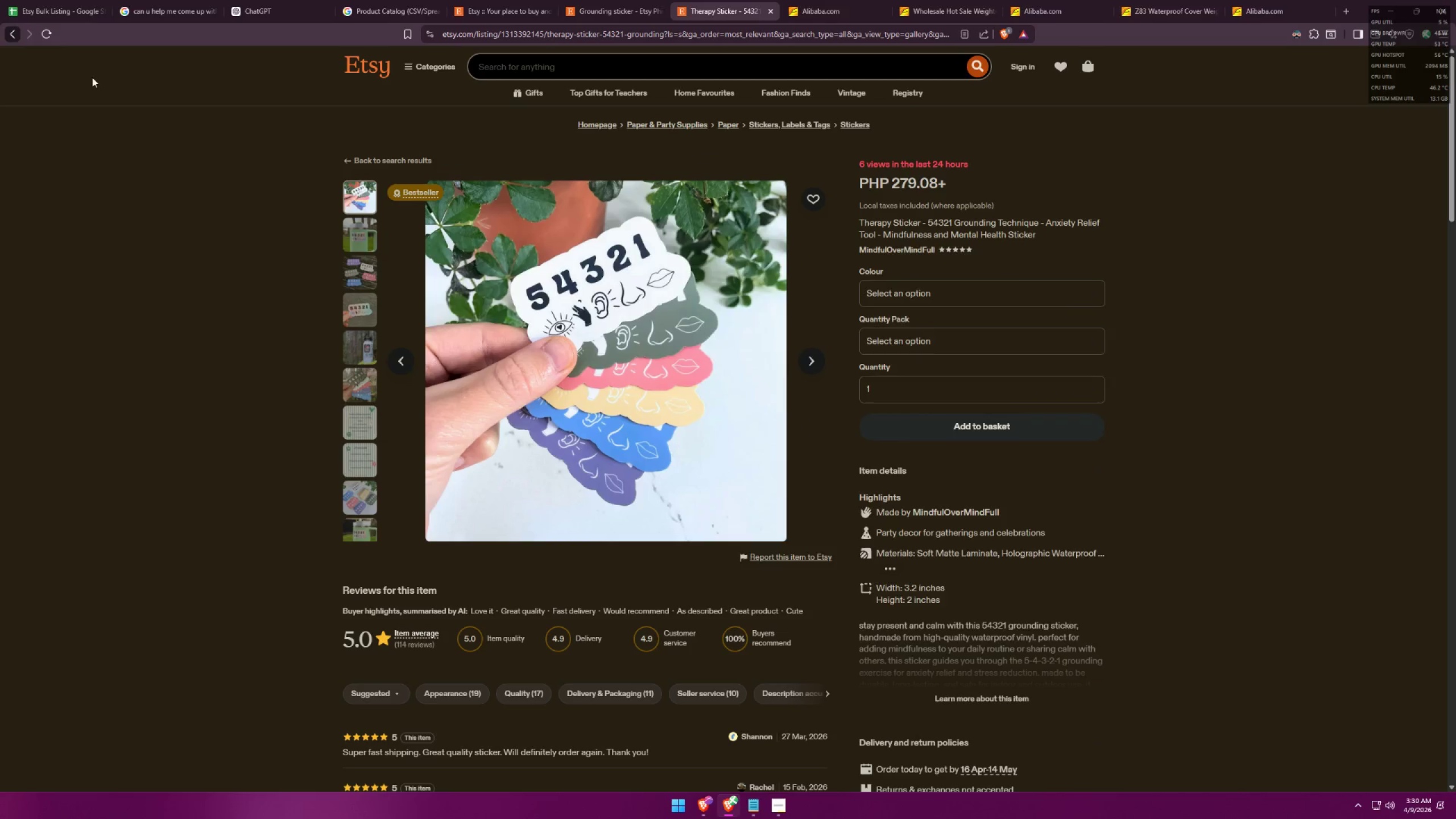 
key(Alt+Tab)
 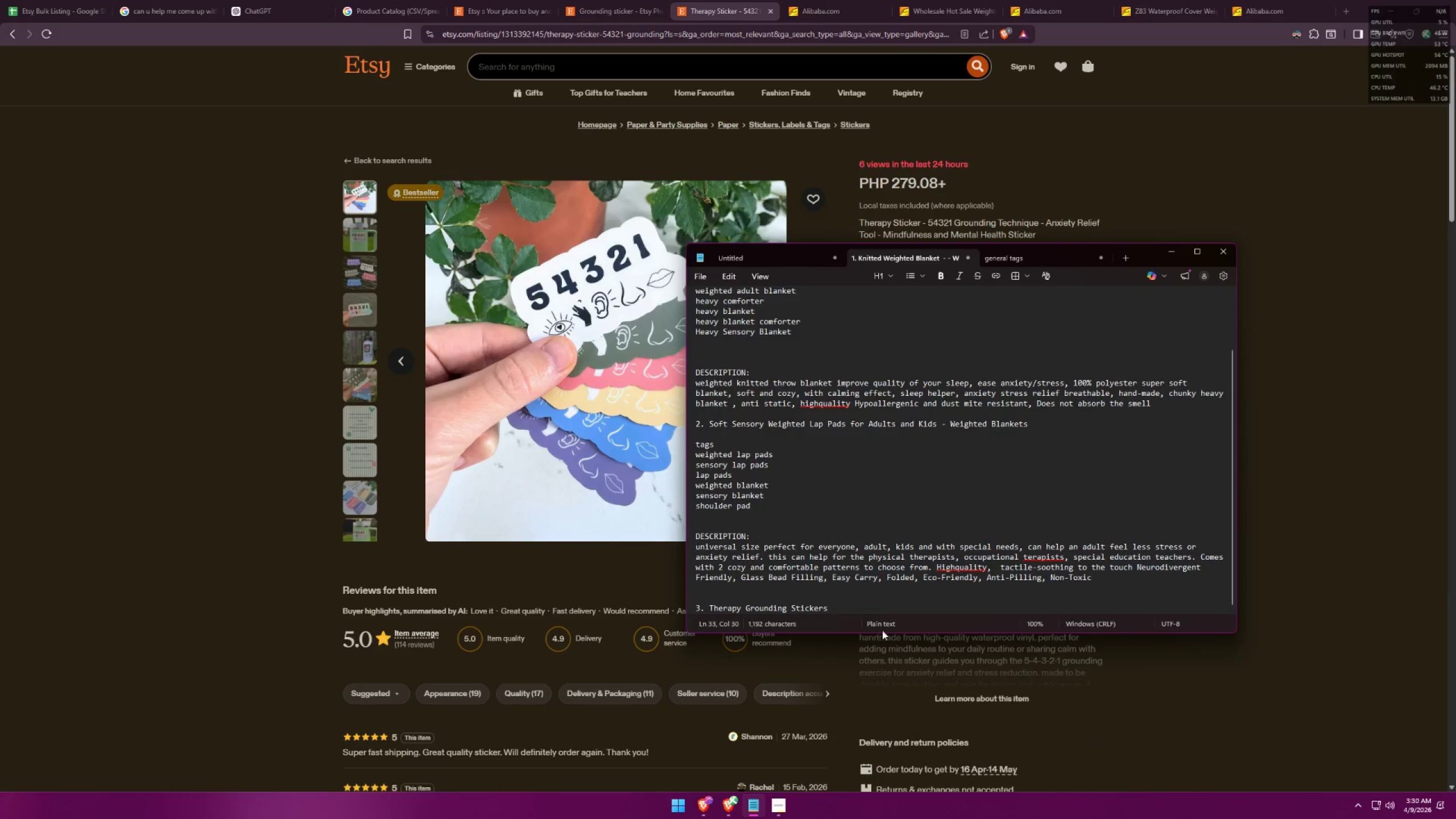 
key(Space)
 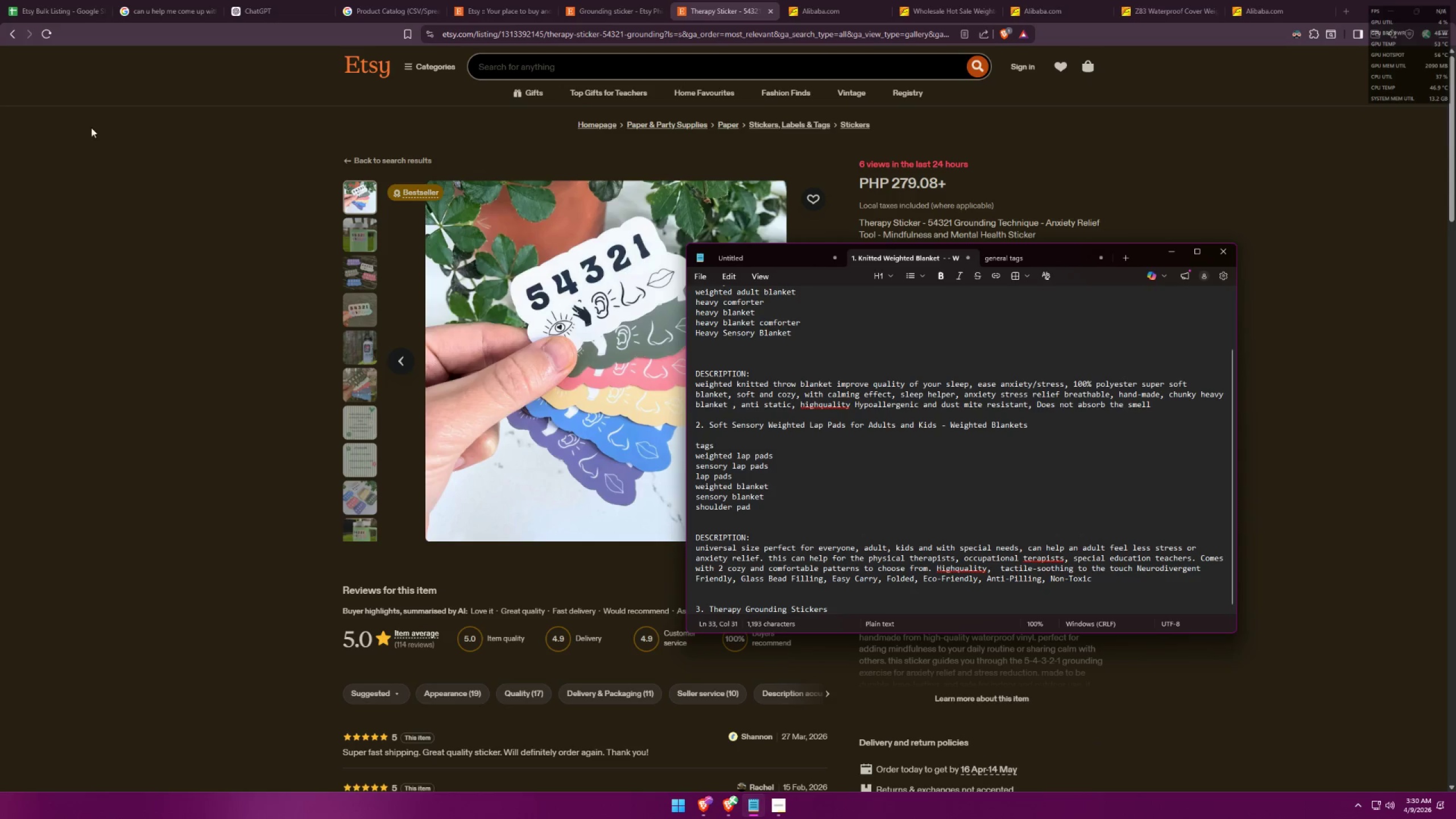 
scroll: coordinate [862, 597], scroll_direction: down, amount: 1.0
 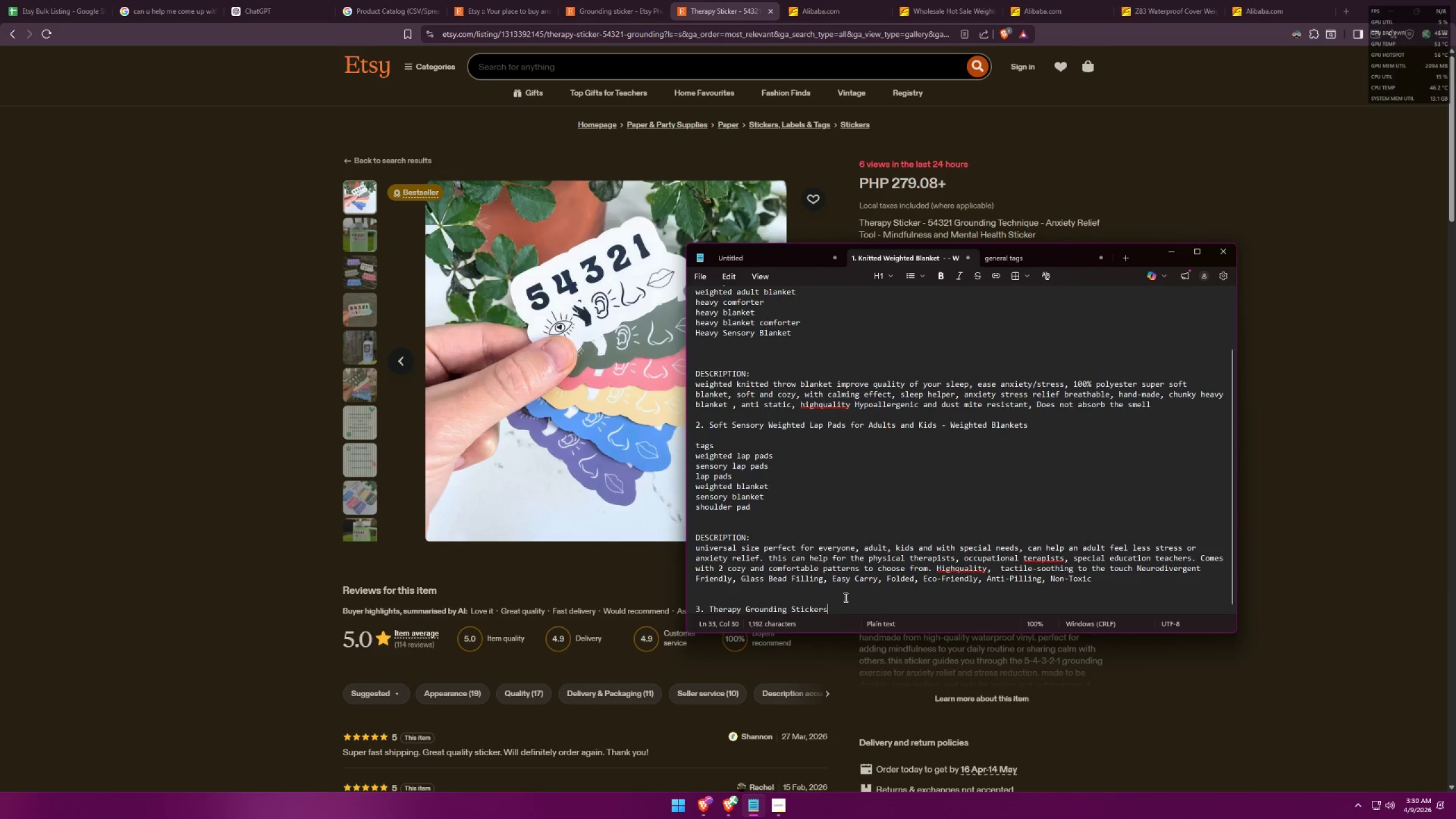 
double_click([602, 0])
 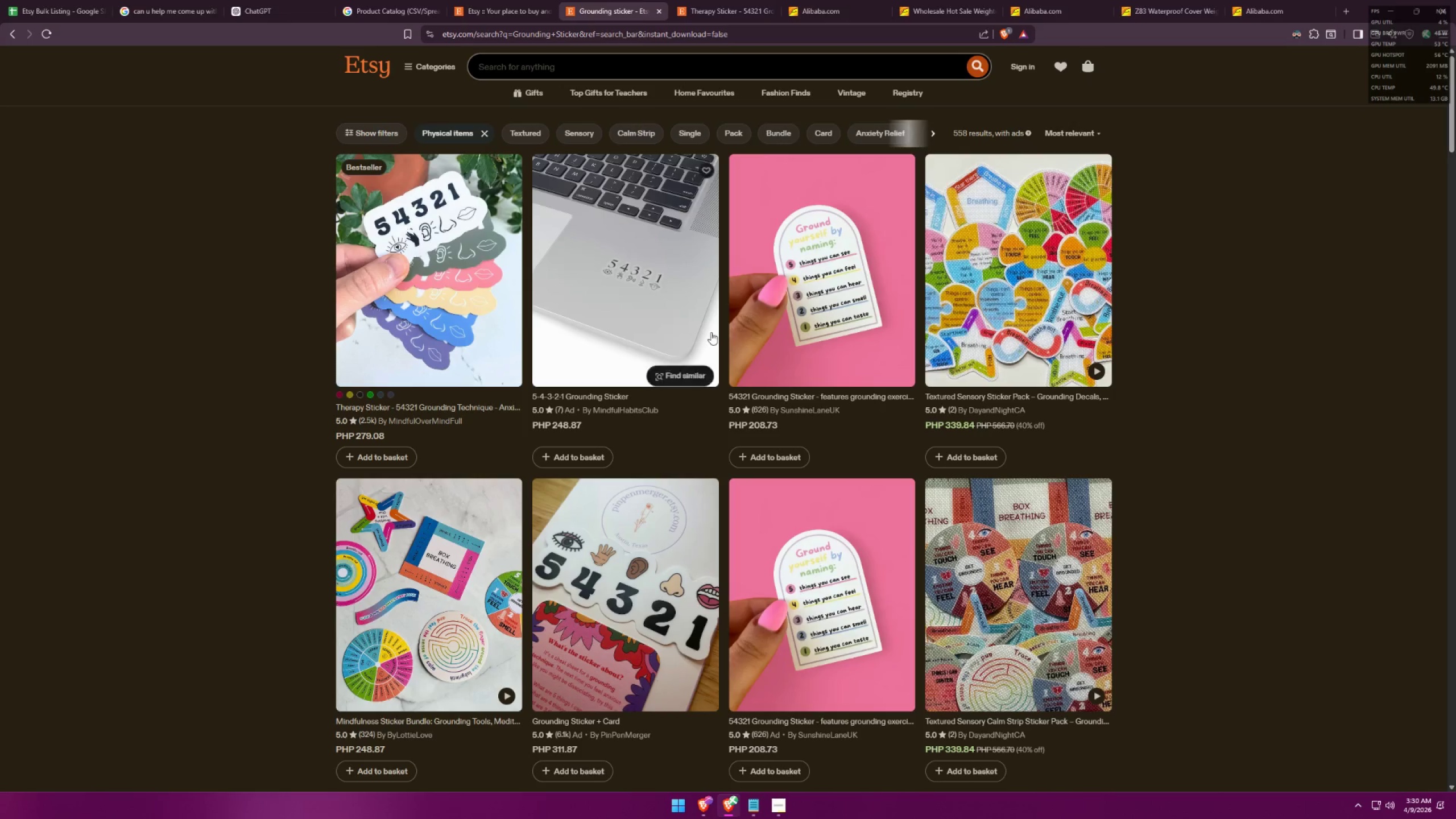 
scroll: coordinate [740, 419], scroll_direction: down, amount: 3.0
 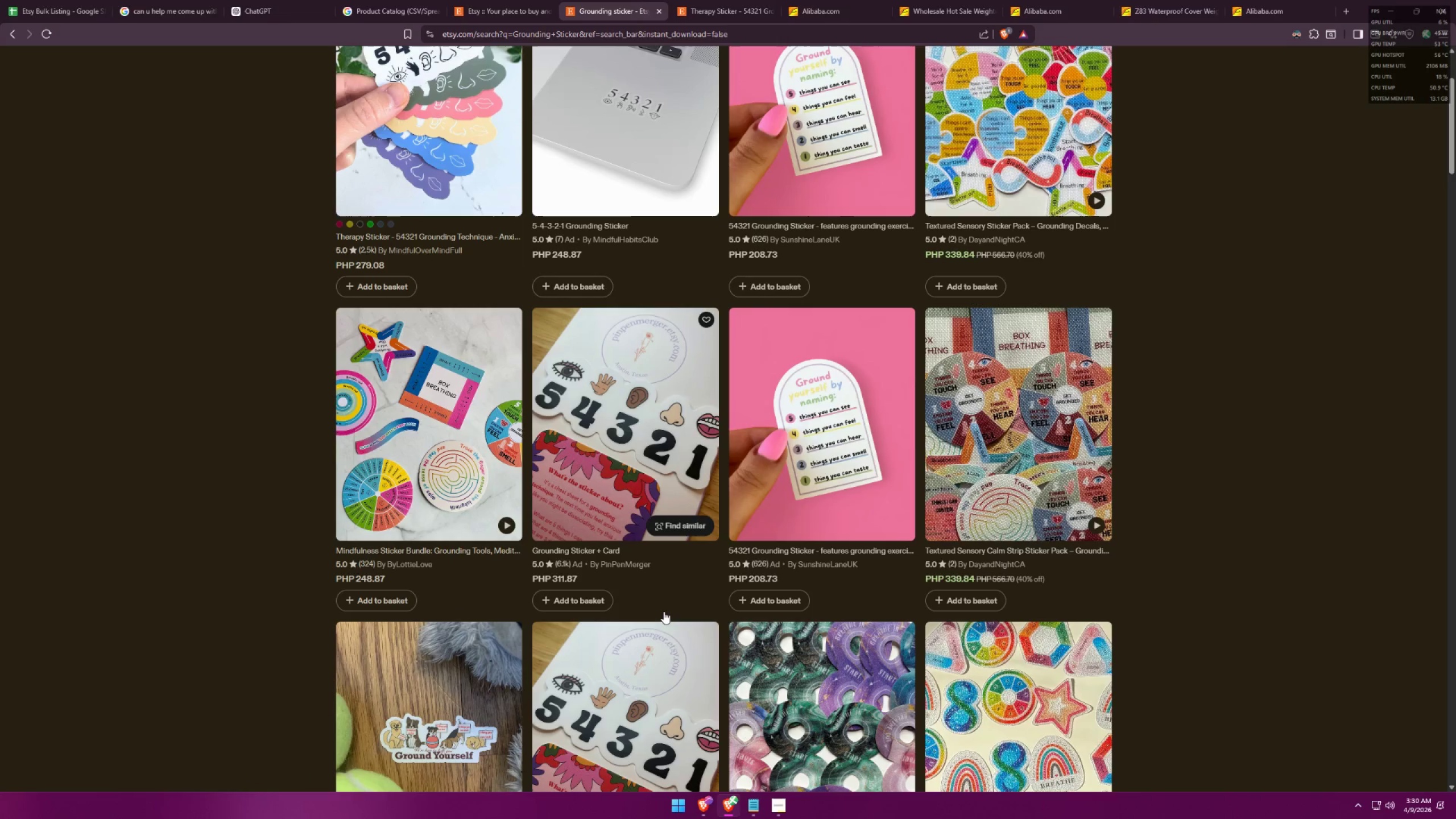 
wait(5.58)
 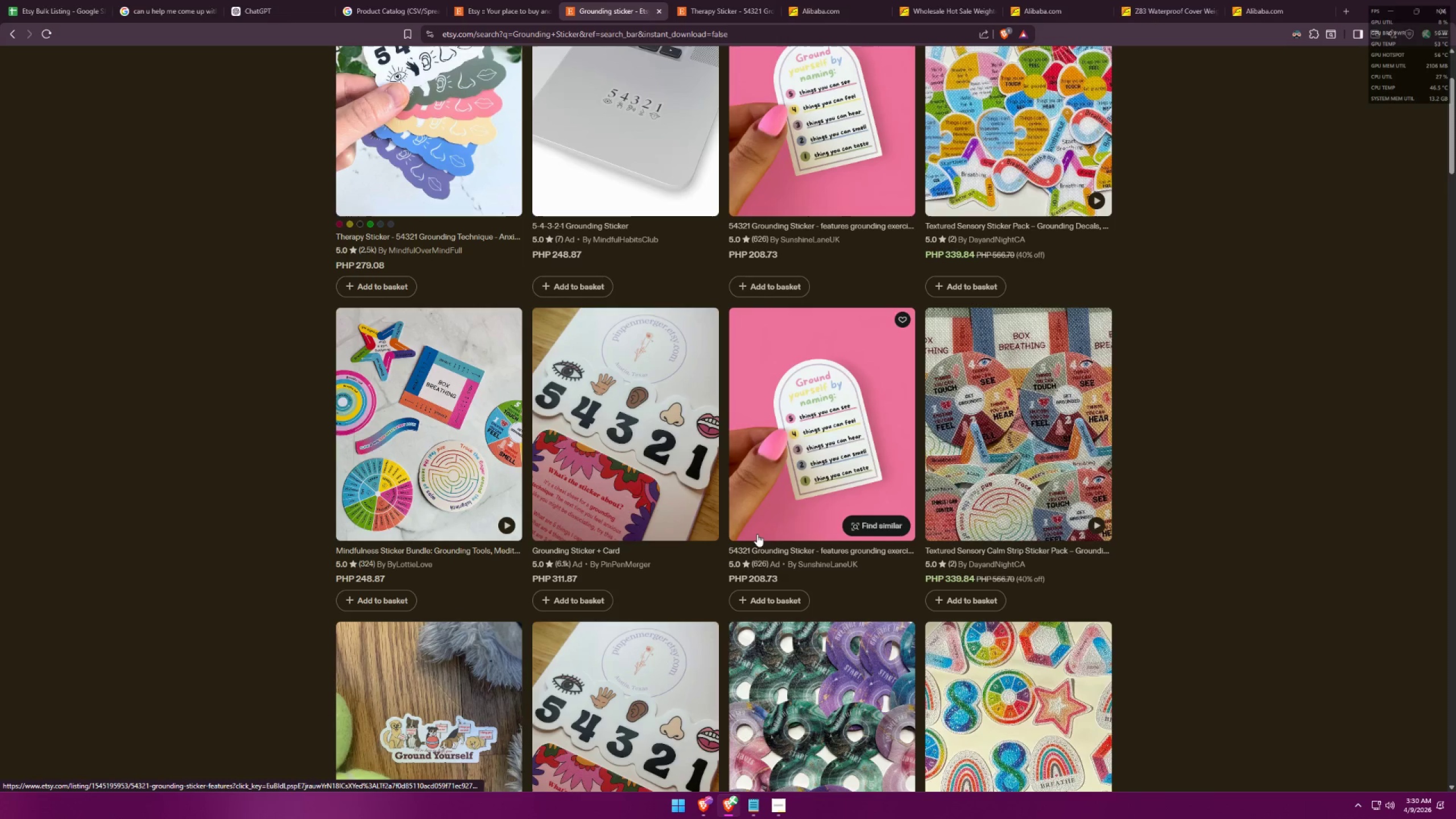 
scroll: coordinate [660, 609], scroll_direction: down, amount: 6.0
 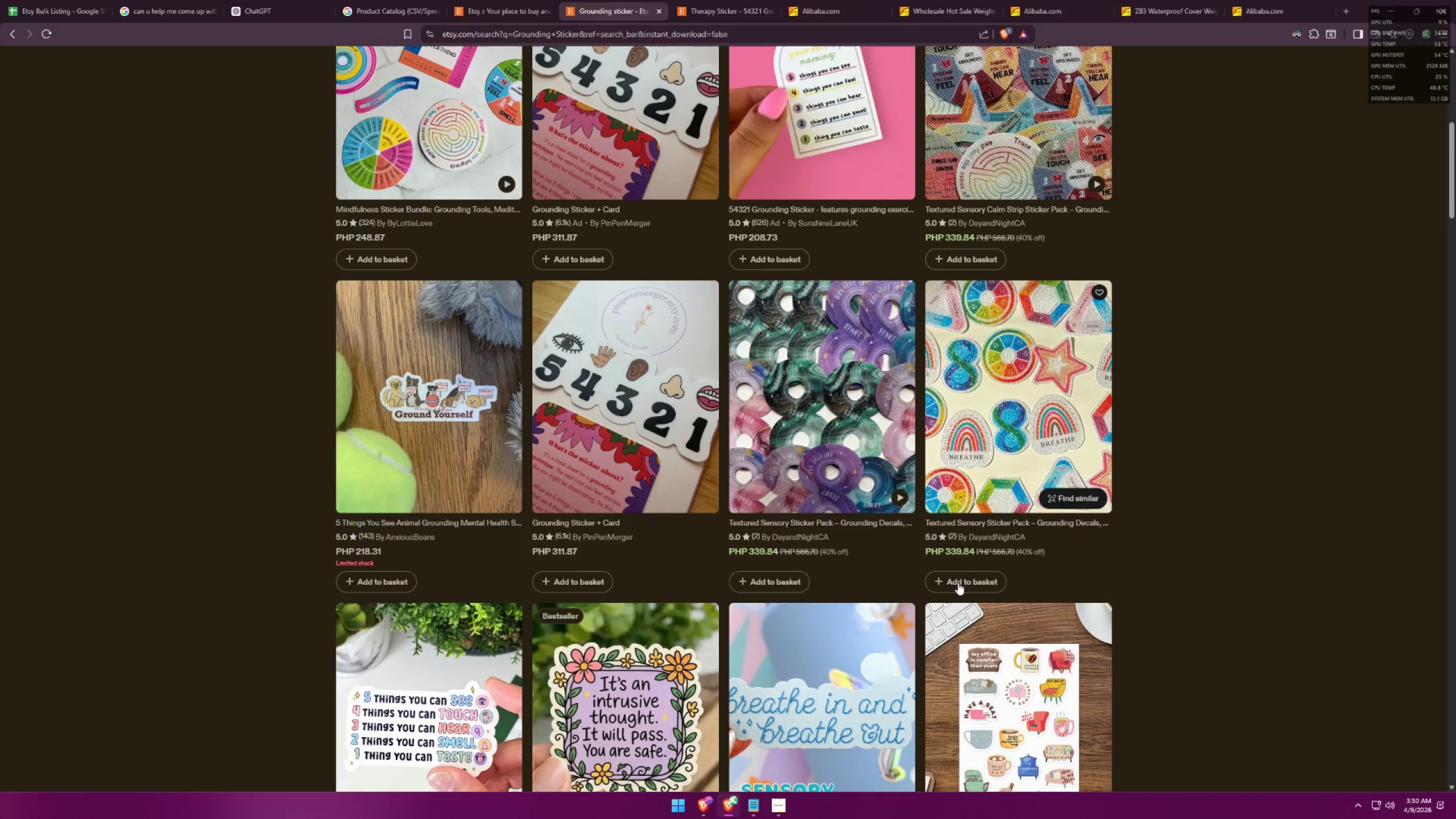 
wait(5.47)
 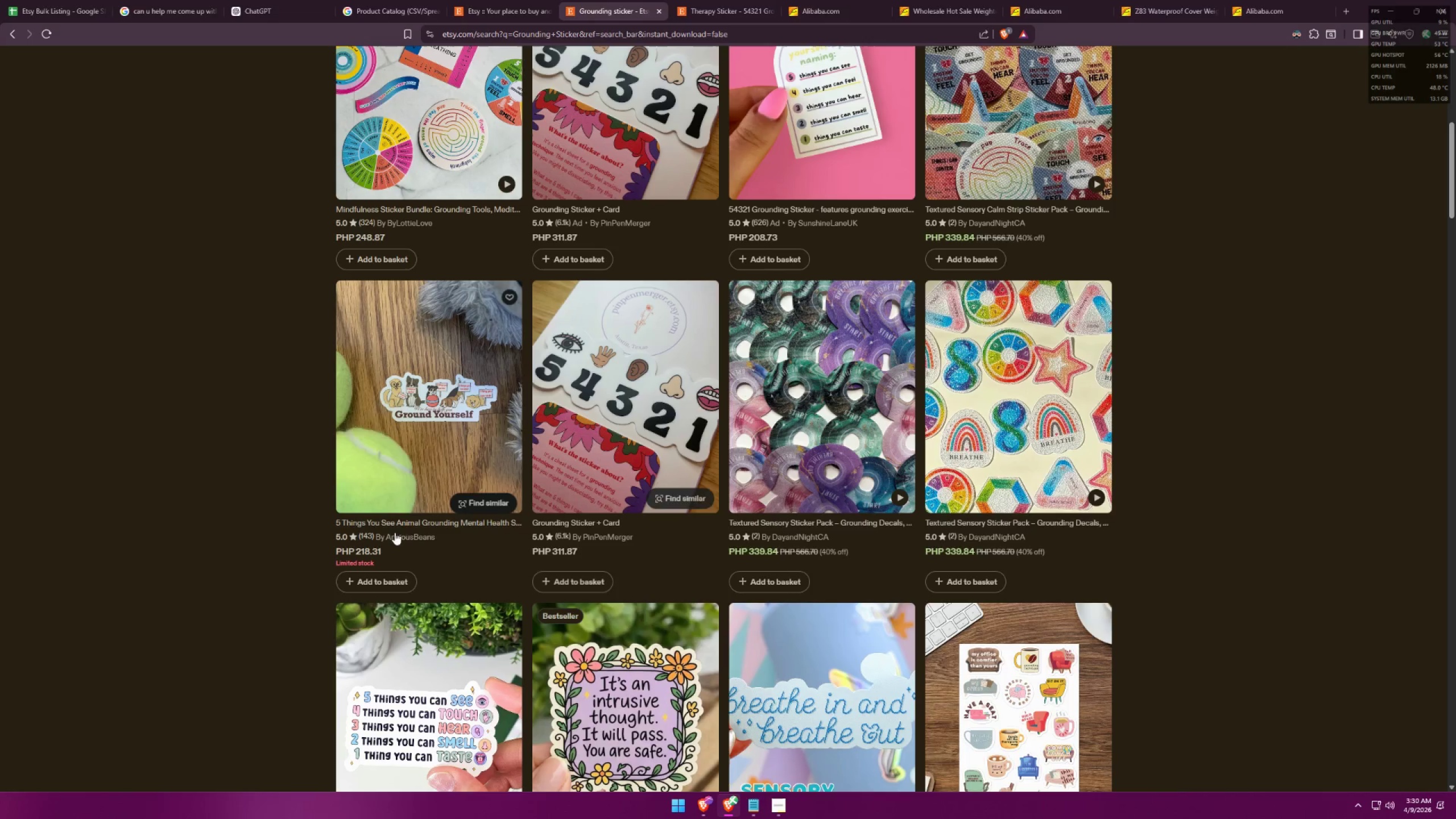 
key(Alt+AltLeft)
 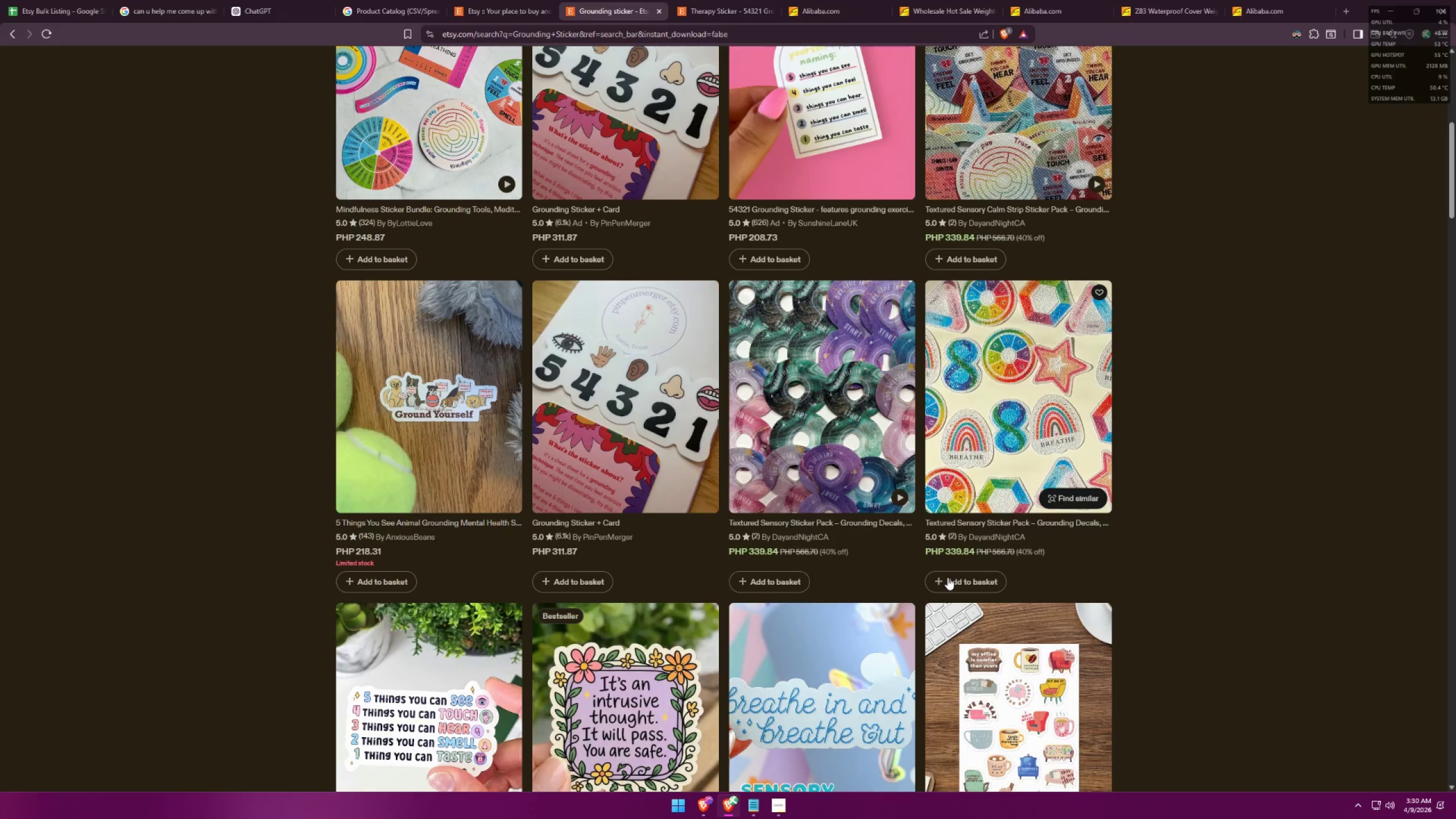 
key(Alt+Tab)
 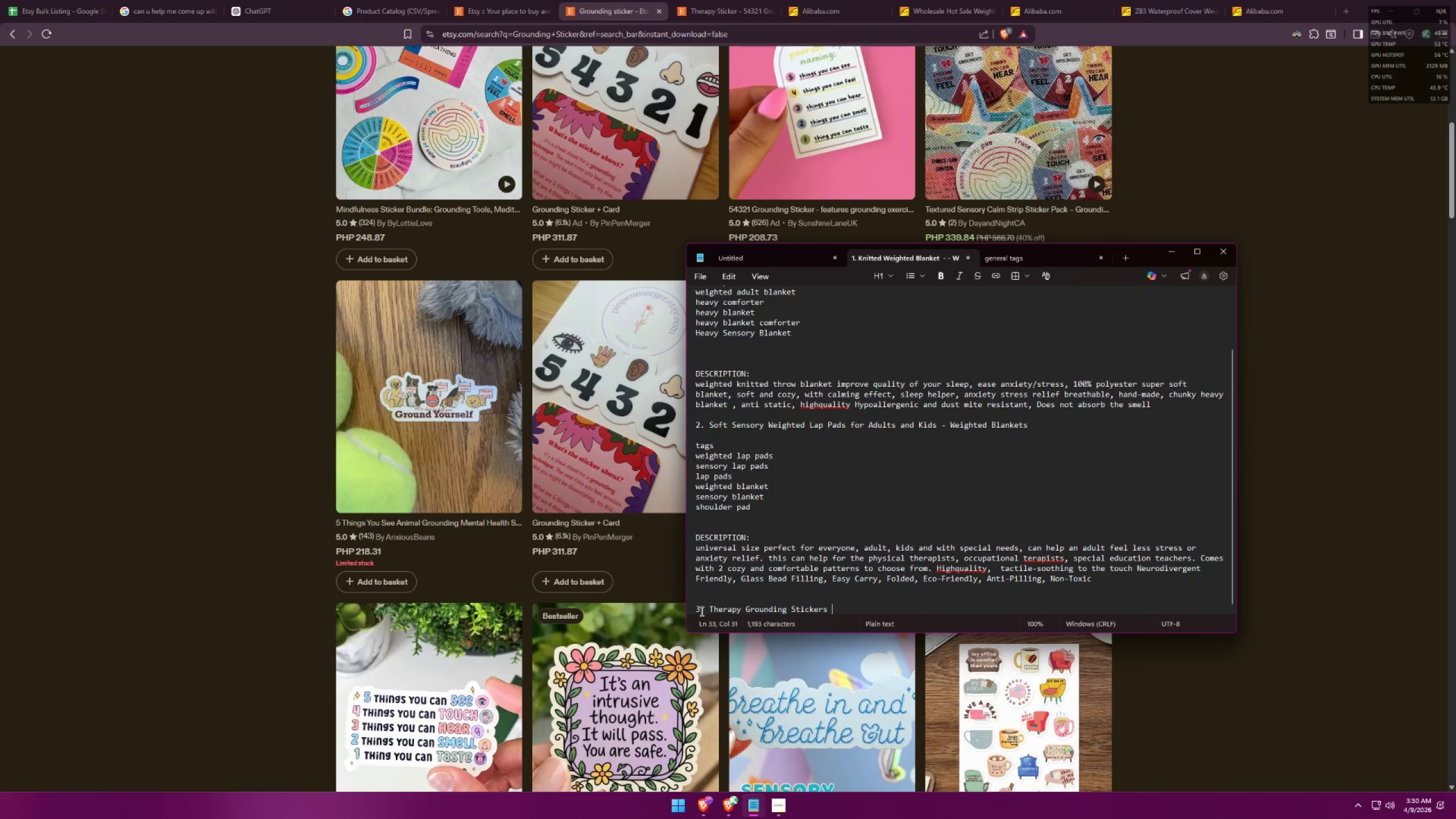 
left_click([709, 610])
 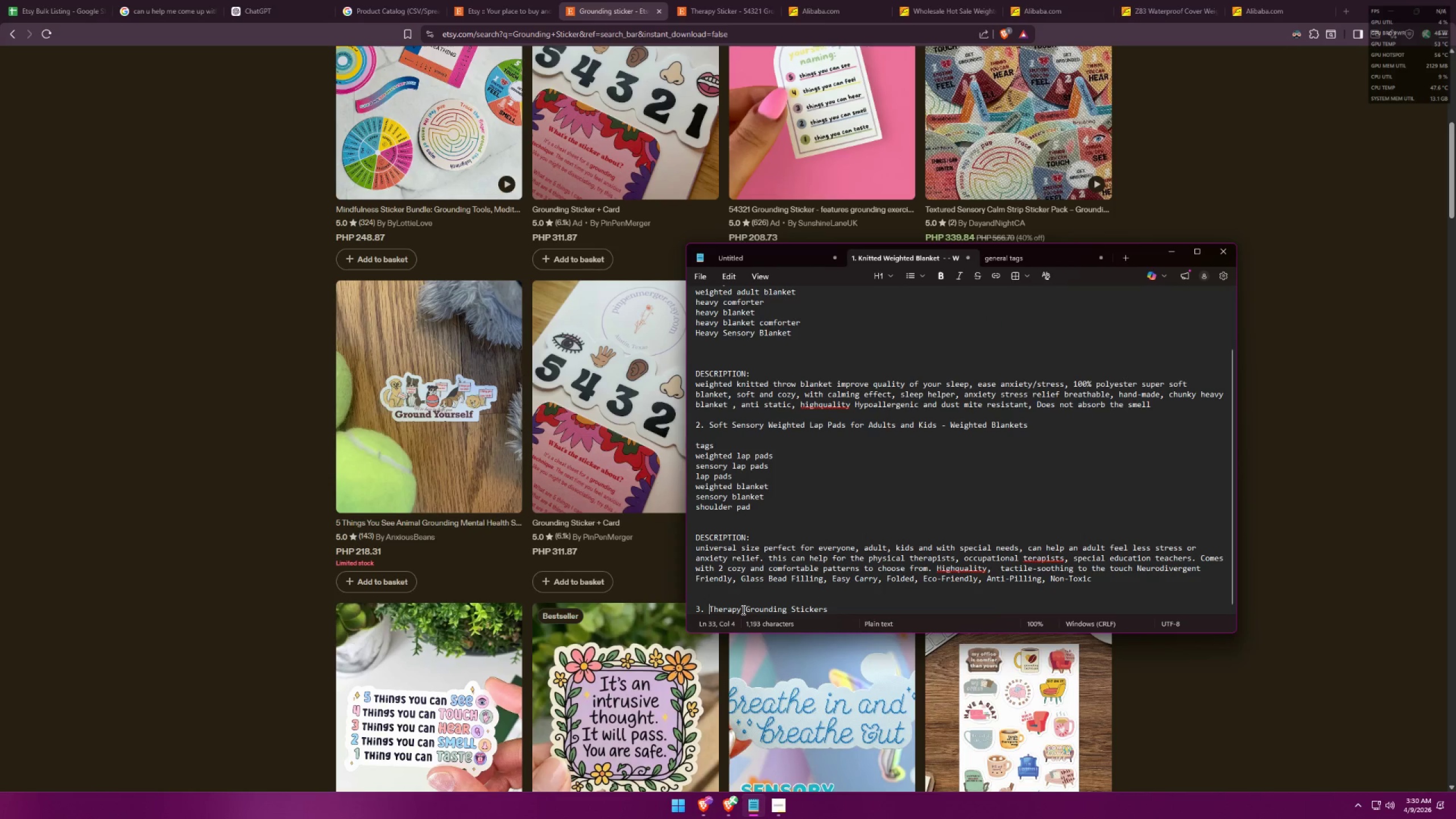 
key(Alt+AltLeft)
 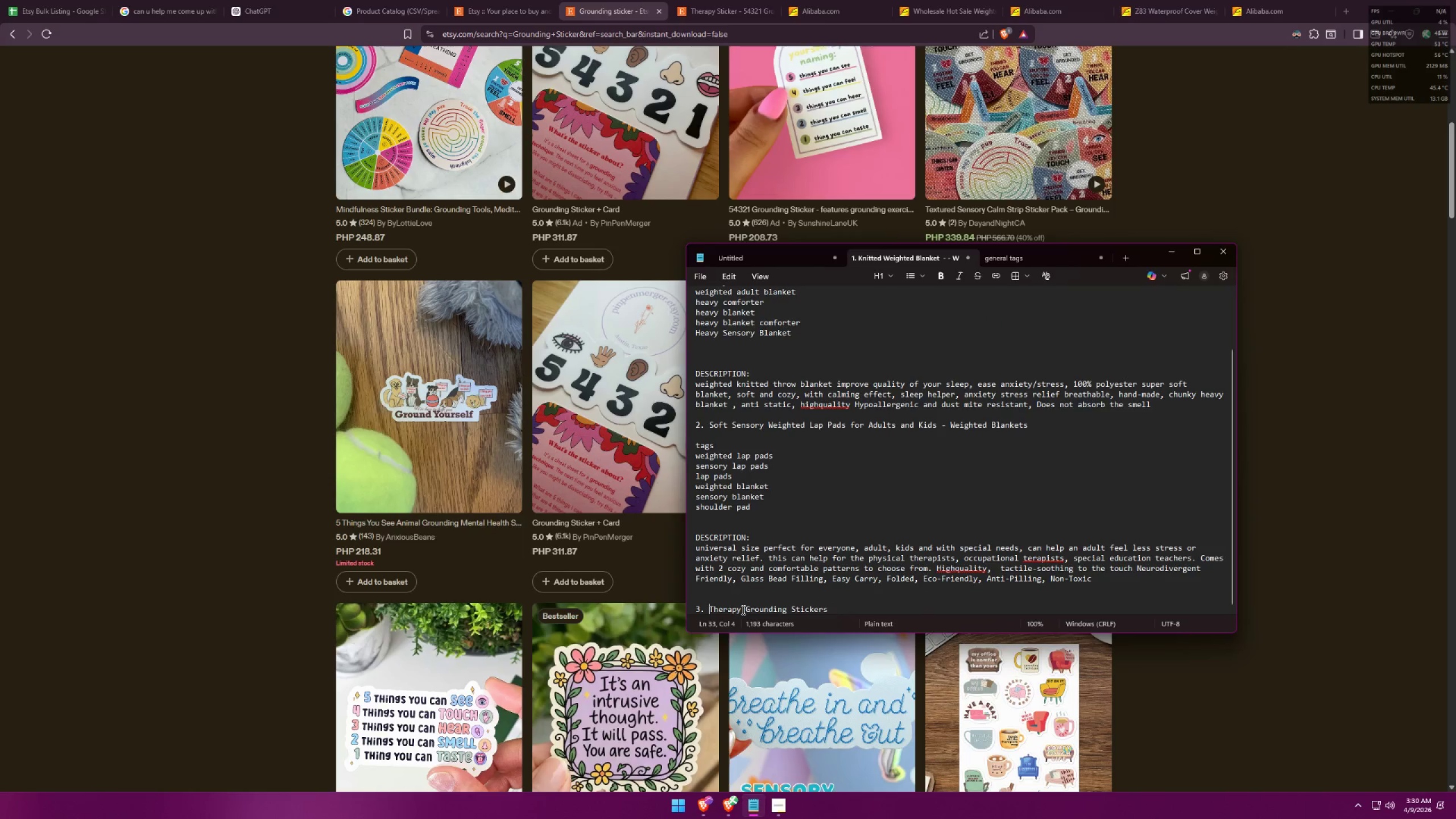 
key(Alt+Tab)
 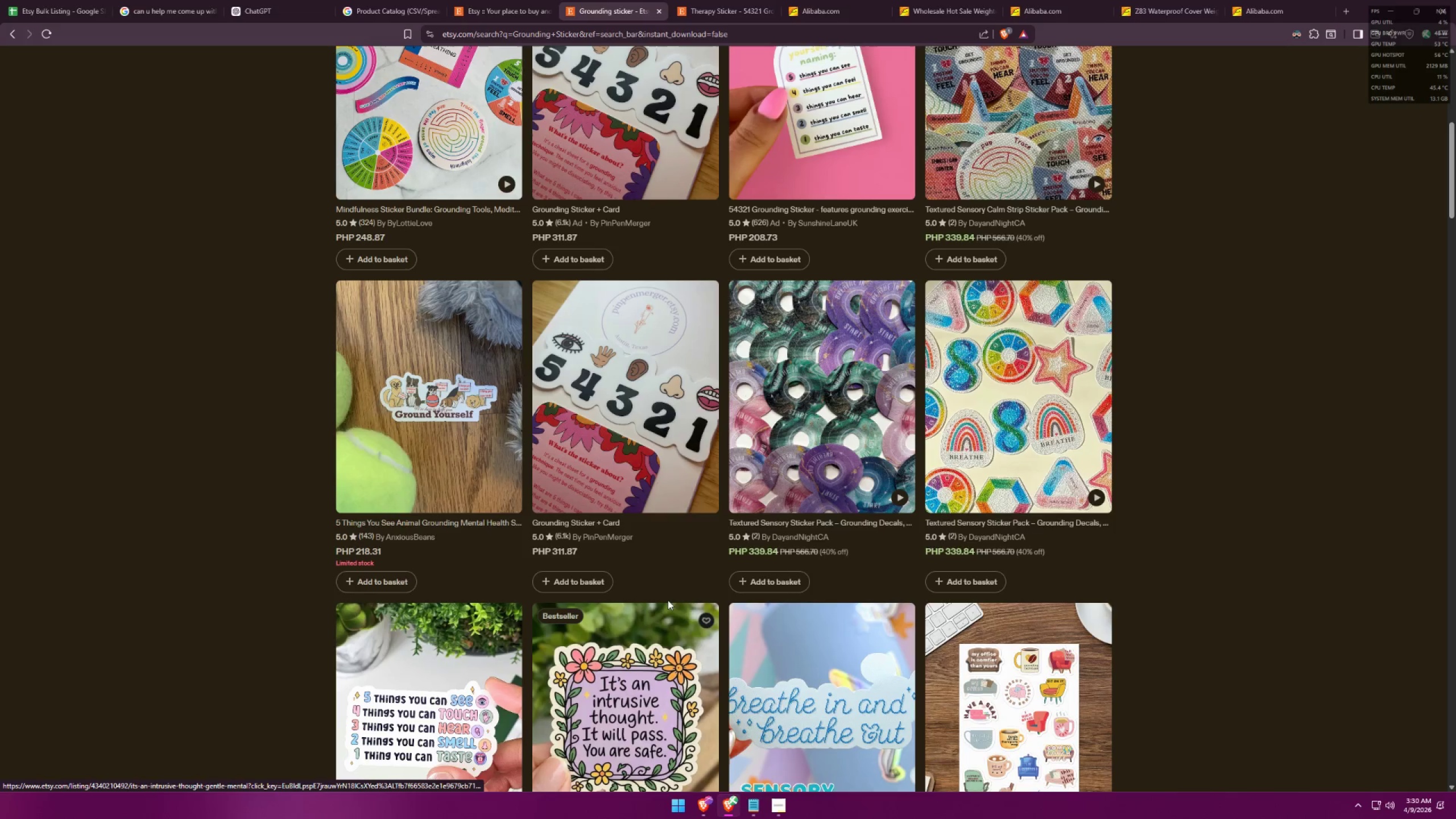 
scroll: coordinate [352, 631], scroll_direction: up, amount: 10.0
 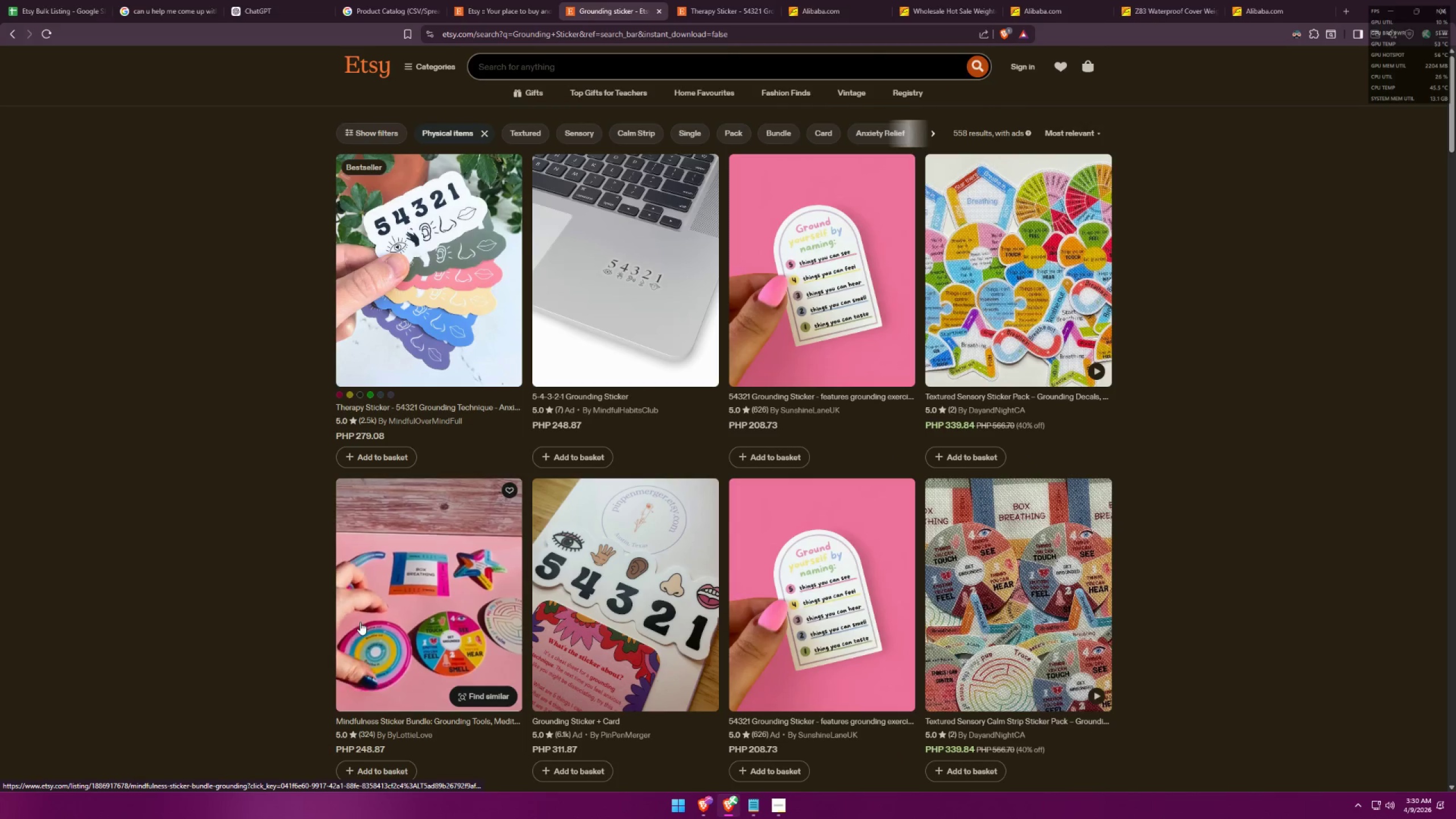 
key(Alt+AltLeft)
 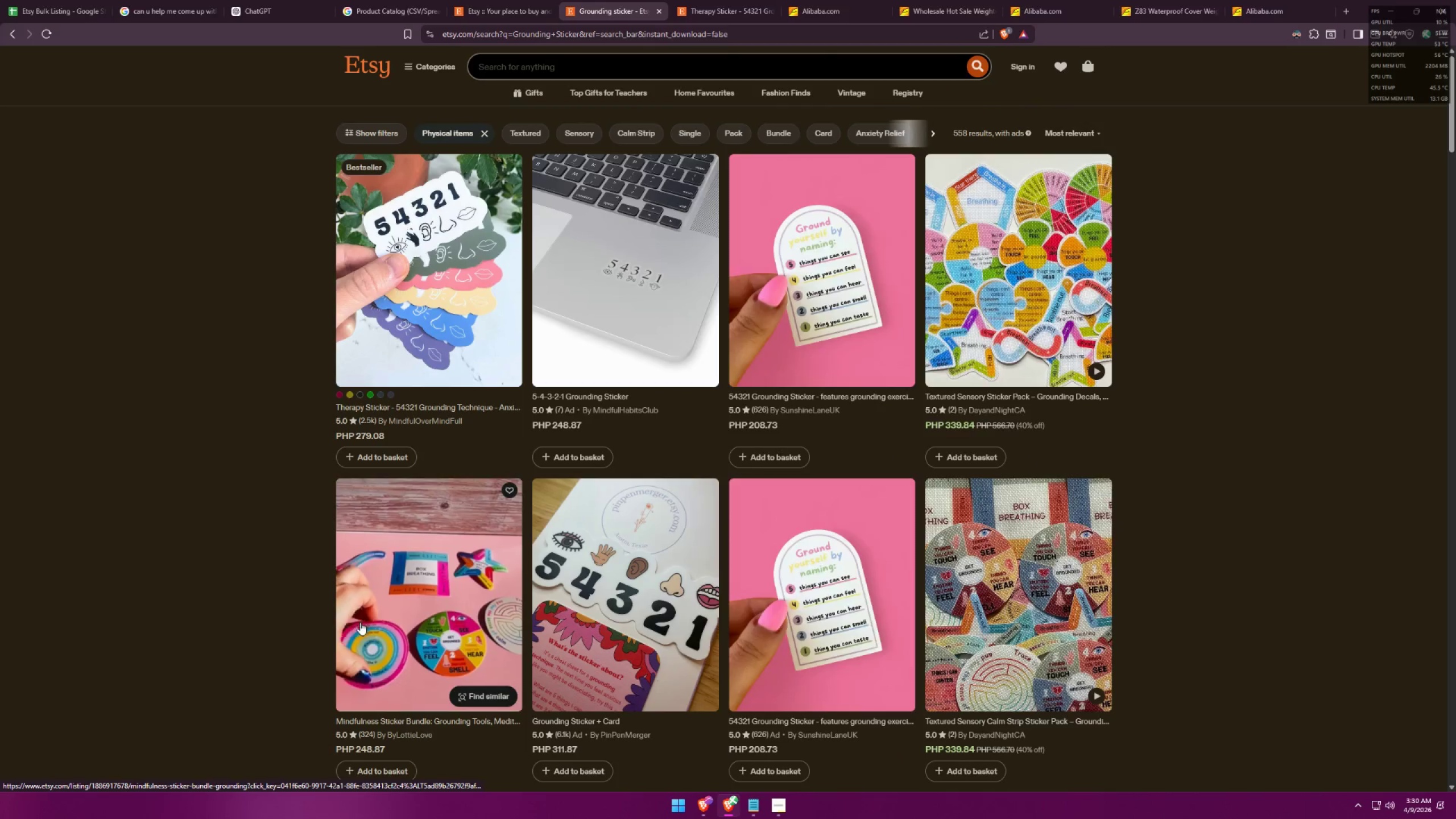 
key(Alt+Tab)
 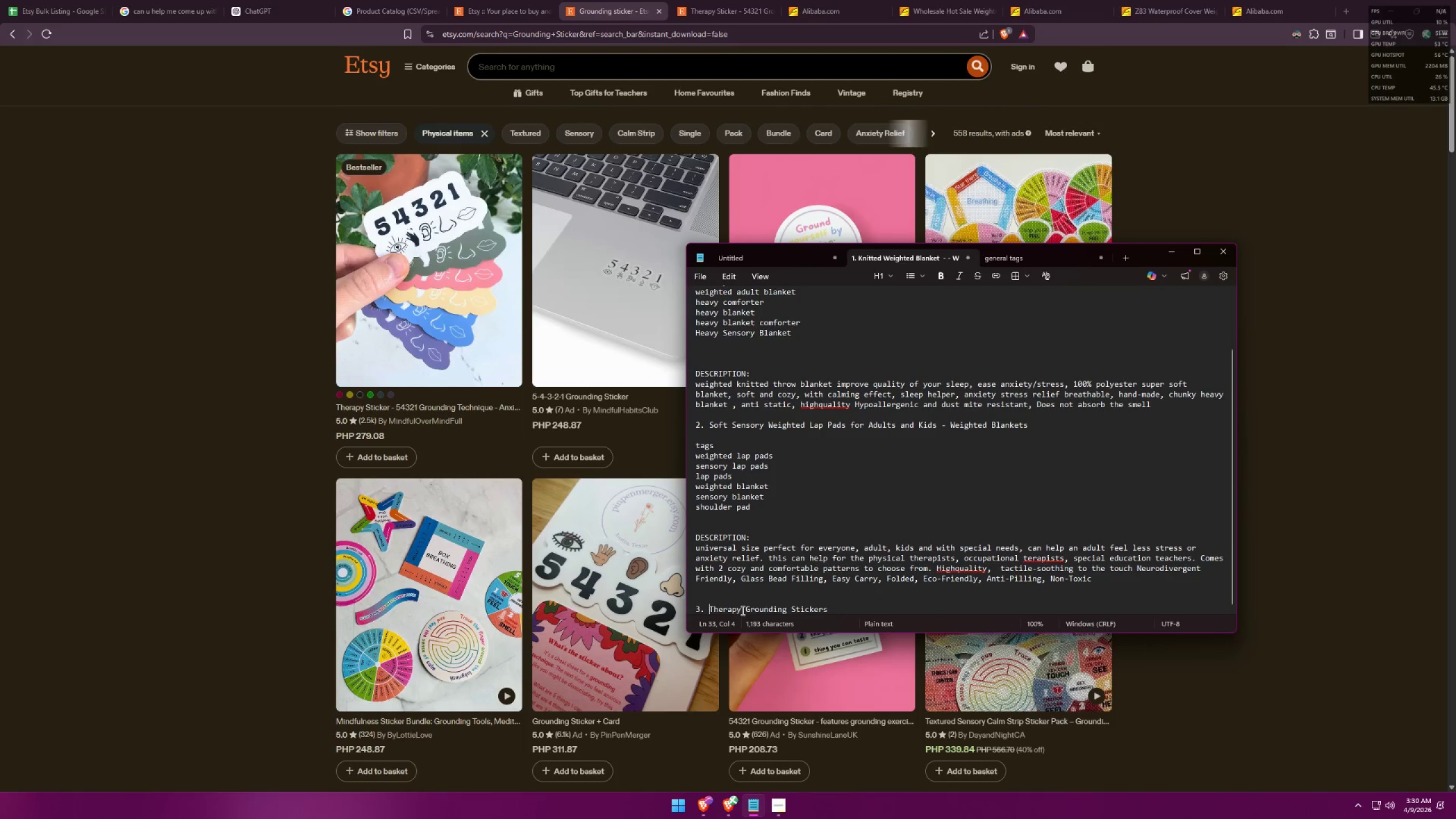 
key(Alt+AltLeft)
 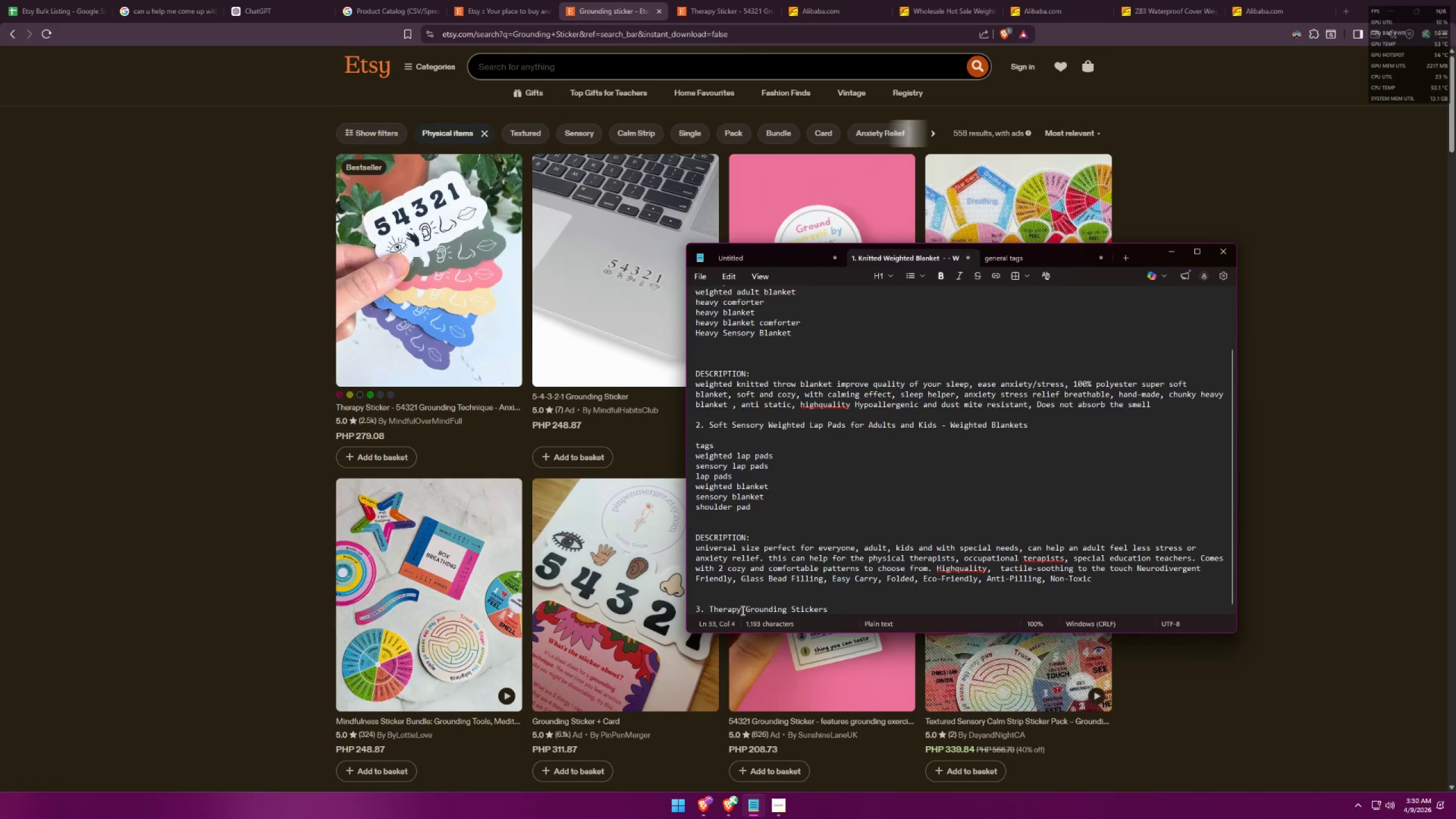 
key(Alt+Tab)
 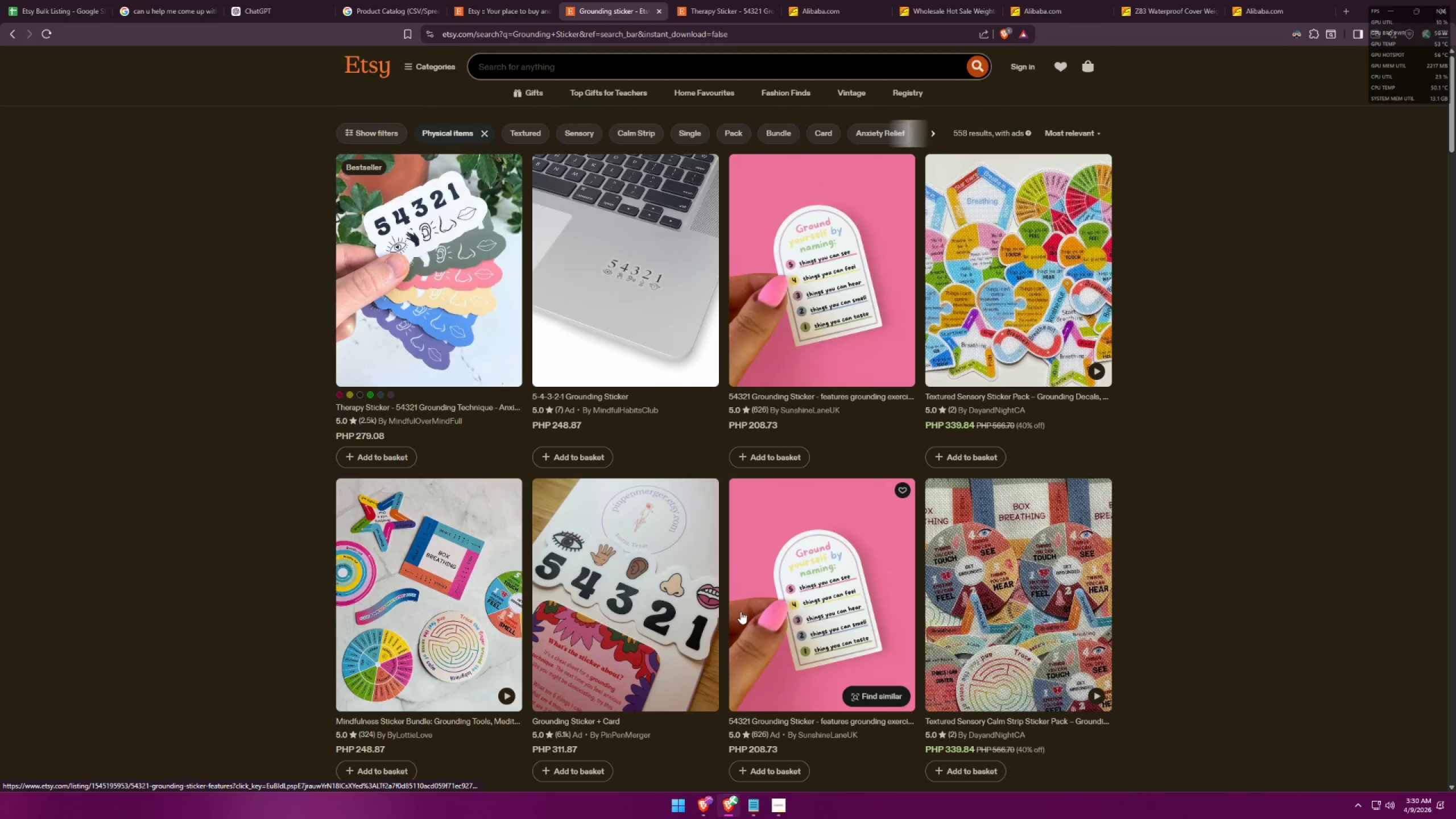 
scroll: coordinate [706, 539], scroll_direction: down, amount: 15.0
 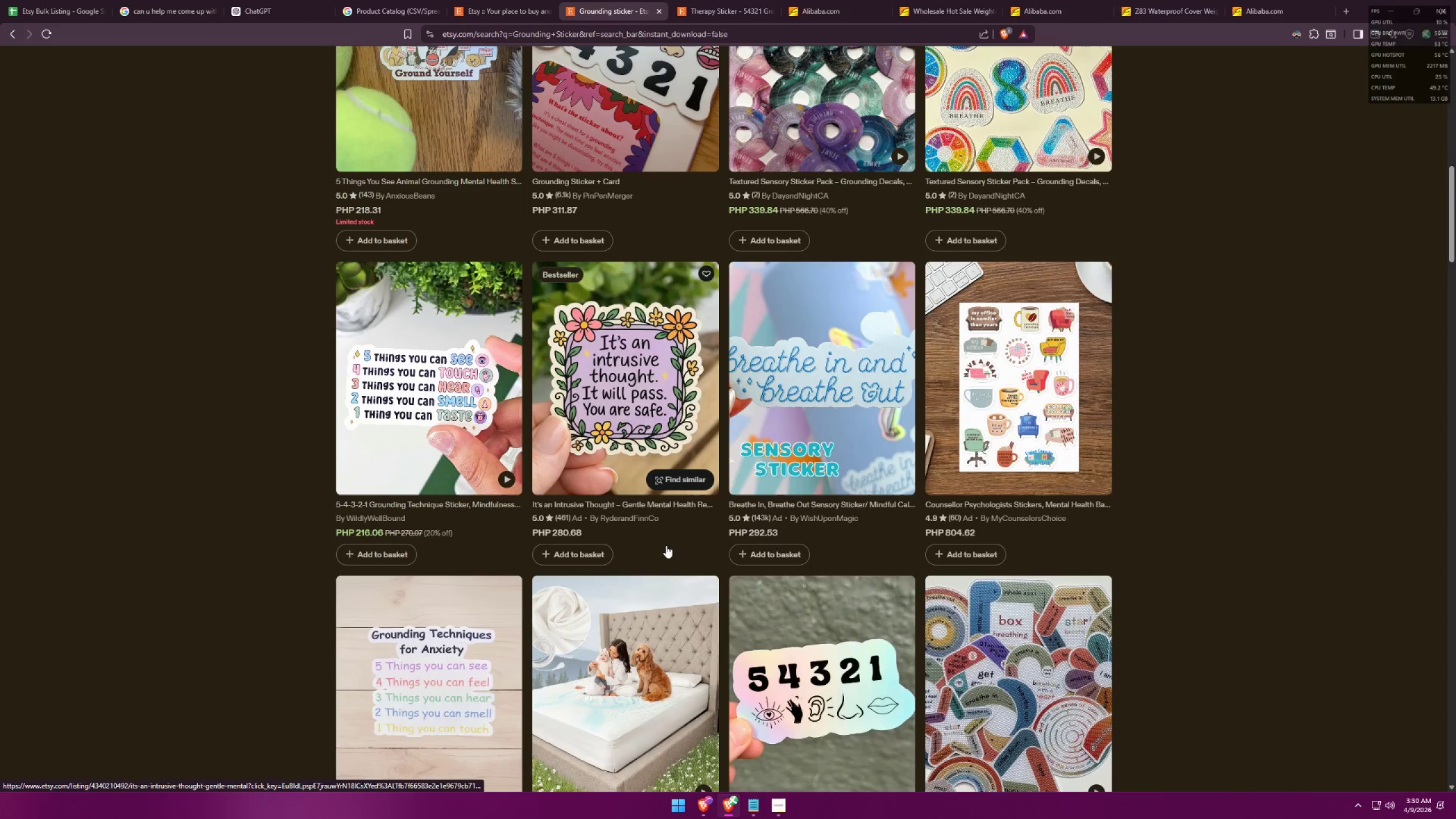 
key(Alt+AltLeft)
 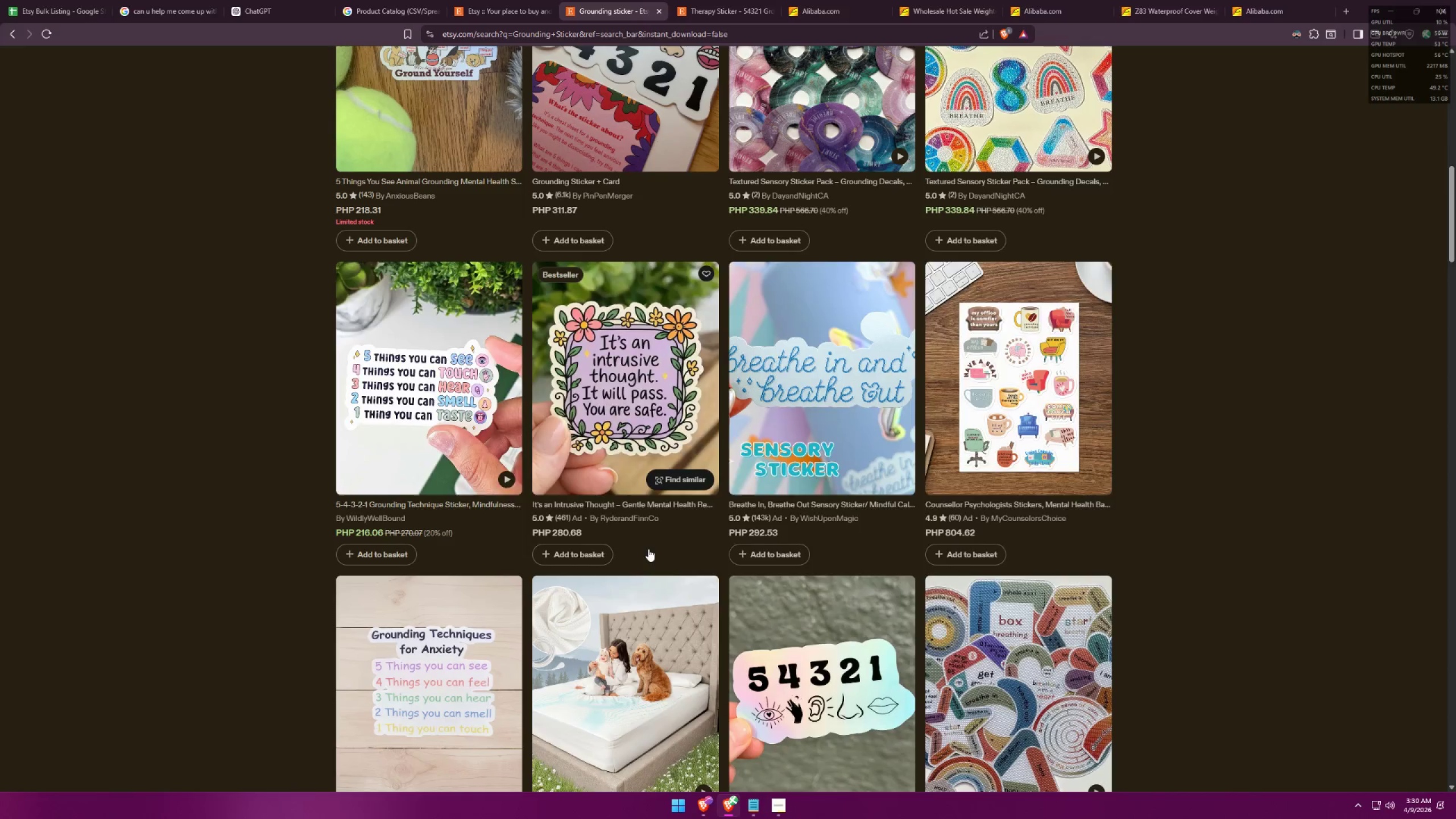 
key(Alt+Tab)
 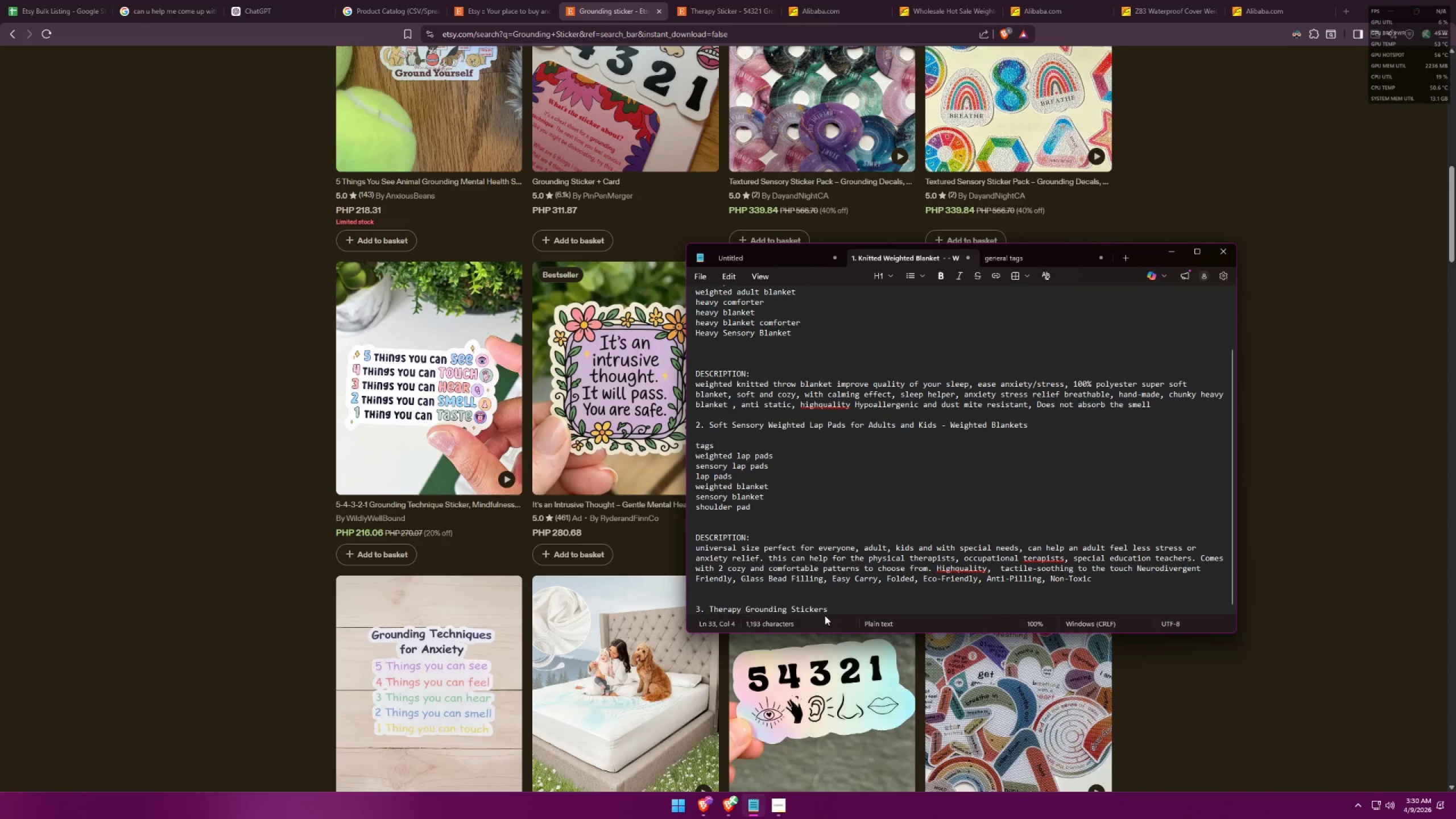 
key(Alt+AltLeft)
 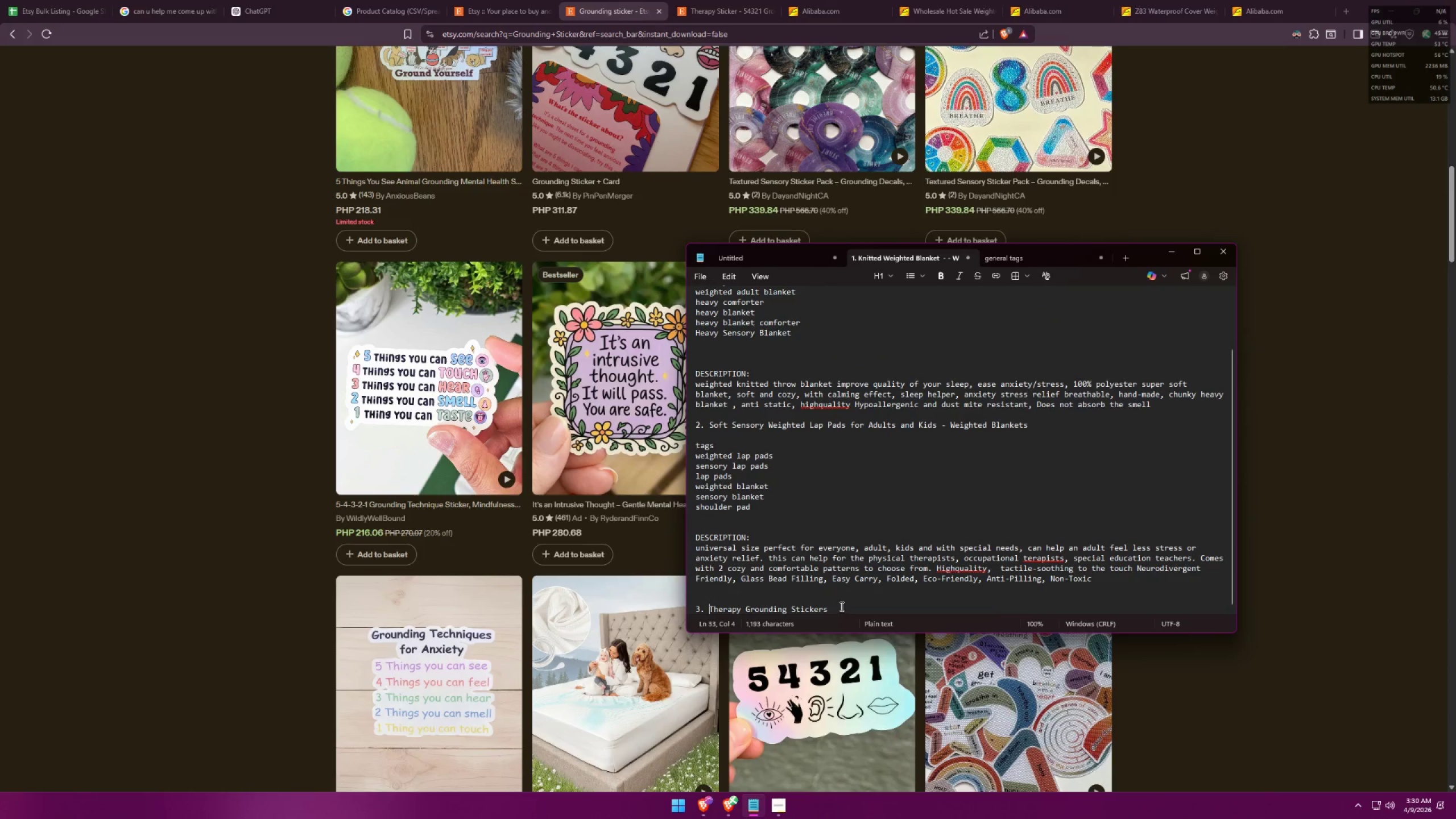 
key(Alt+Tab)
 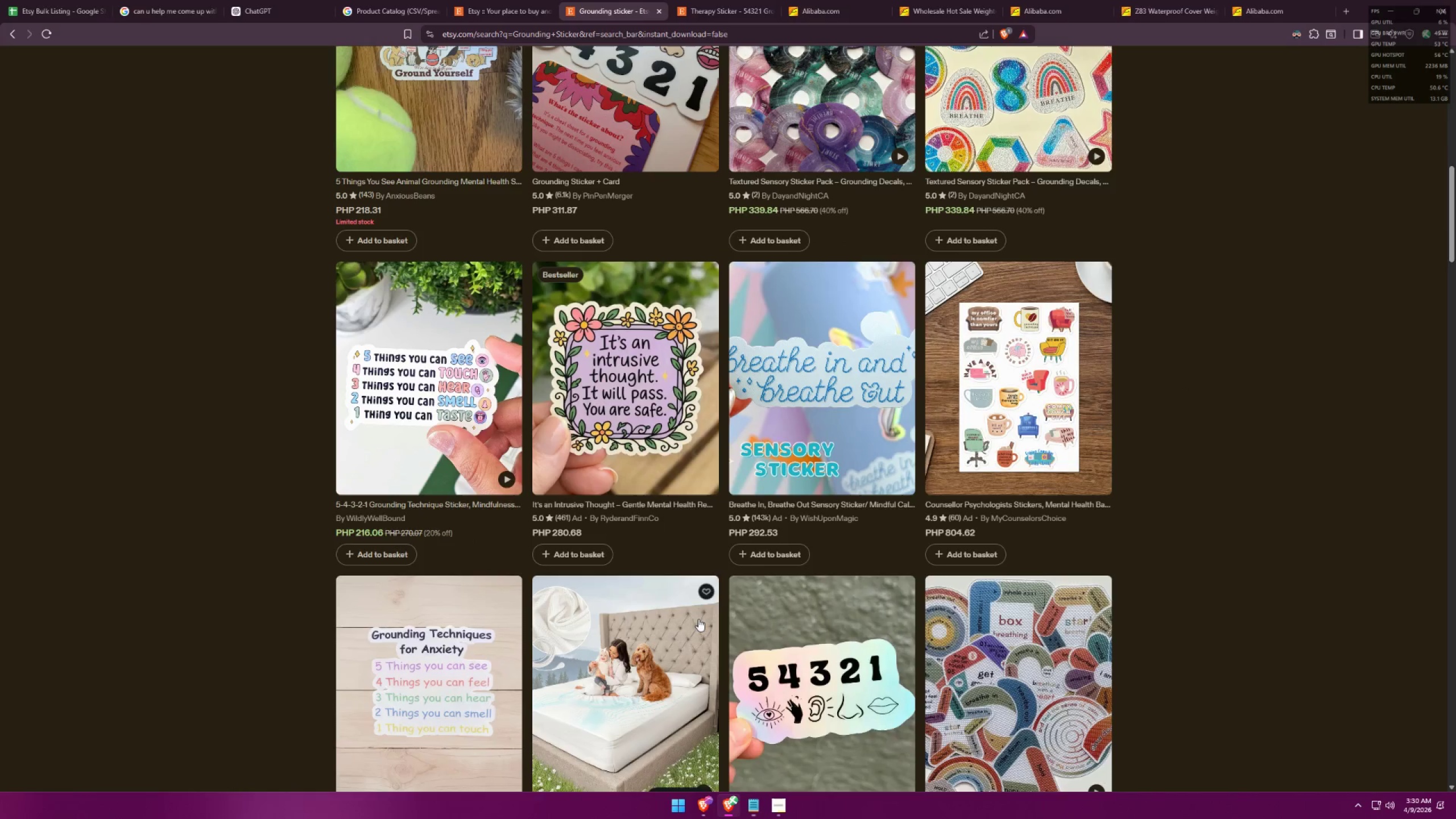 
scroll: coordinate [701, 597], scroll_direction: down, amount: 5.0
 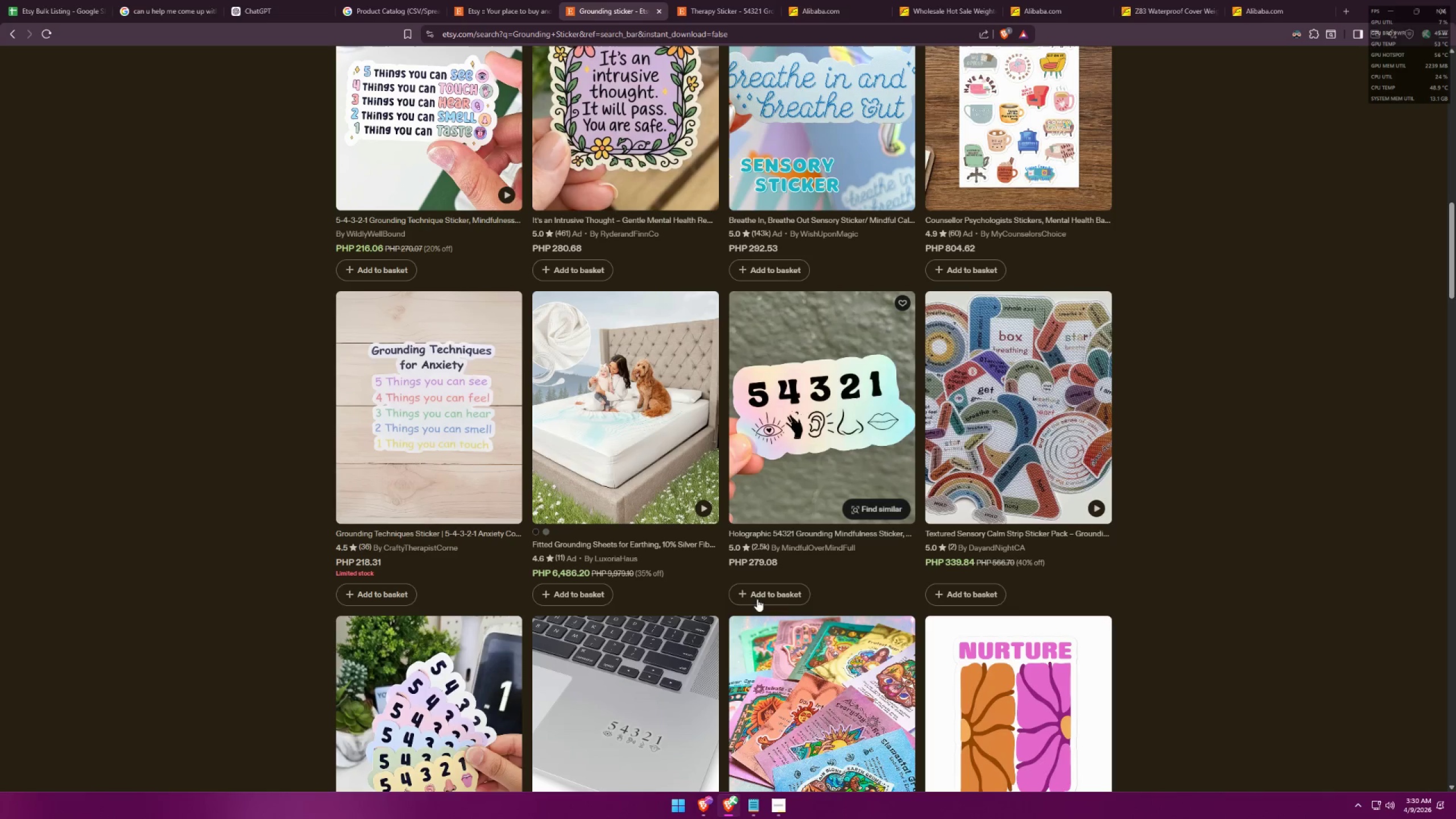 
key(Alt+AltLeft)
 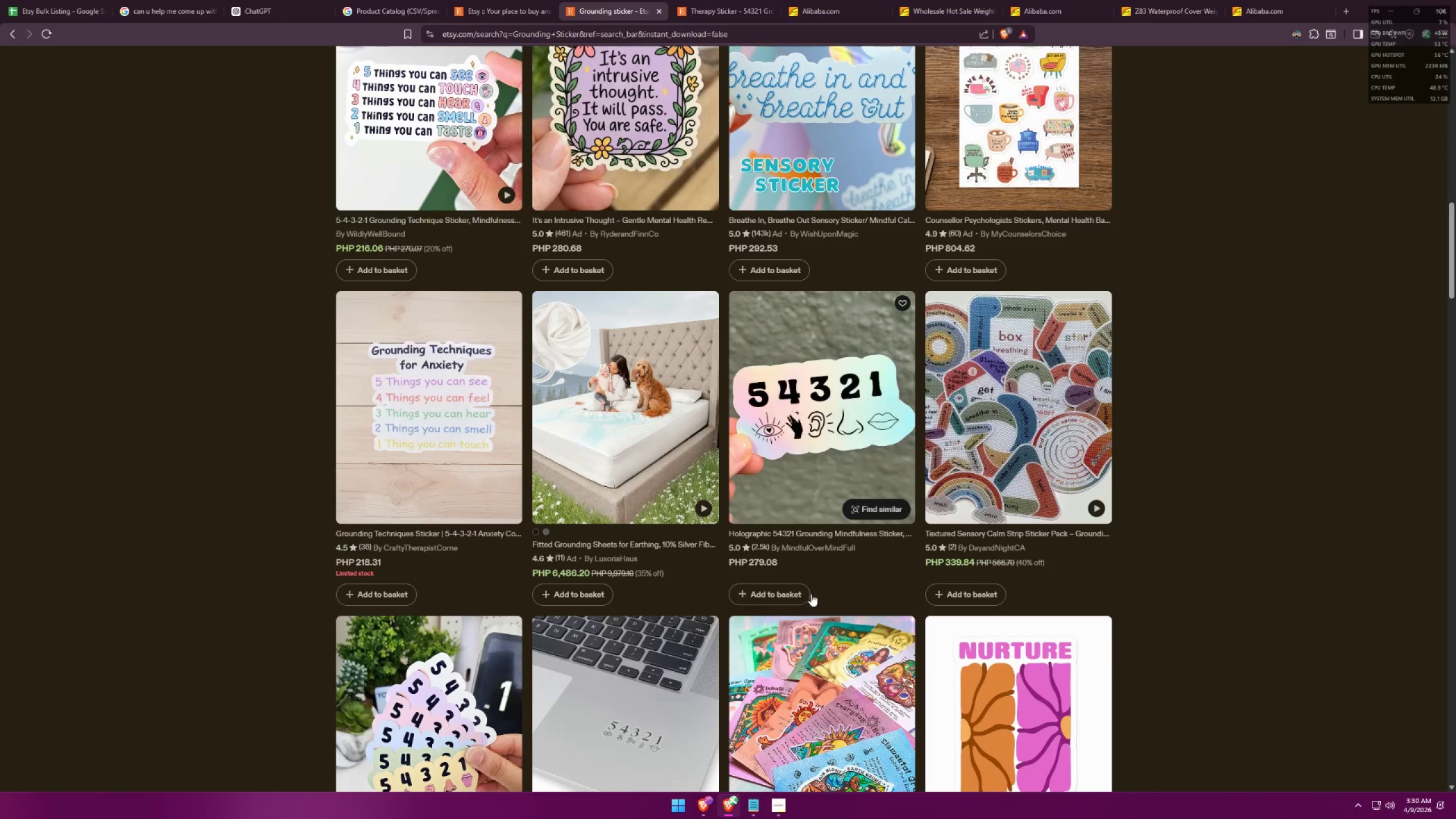 
key(Alt+Tab)
 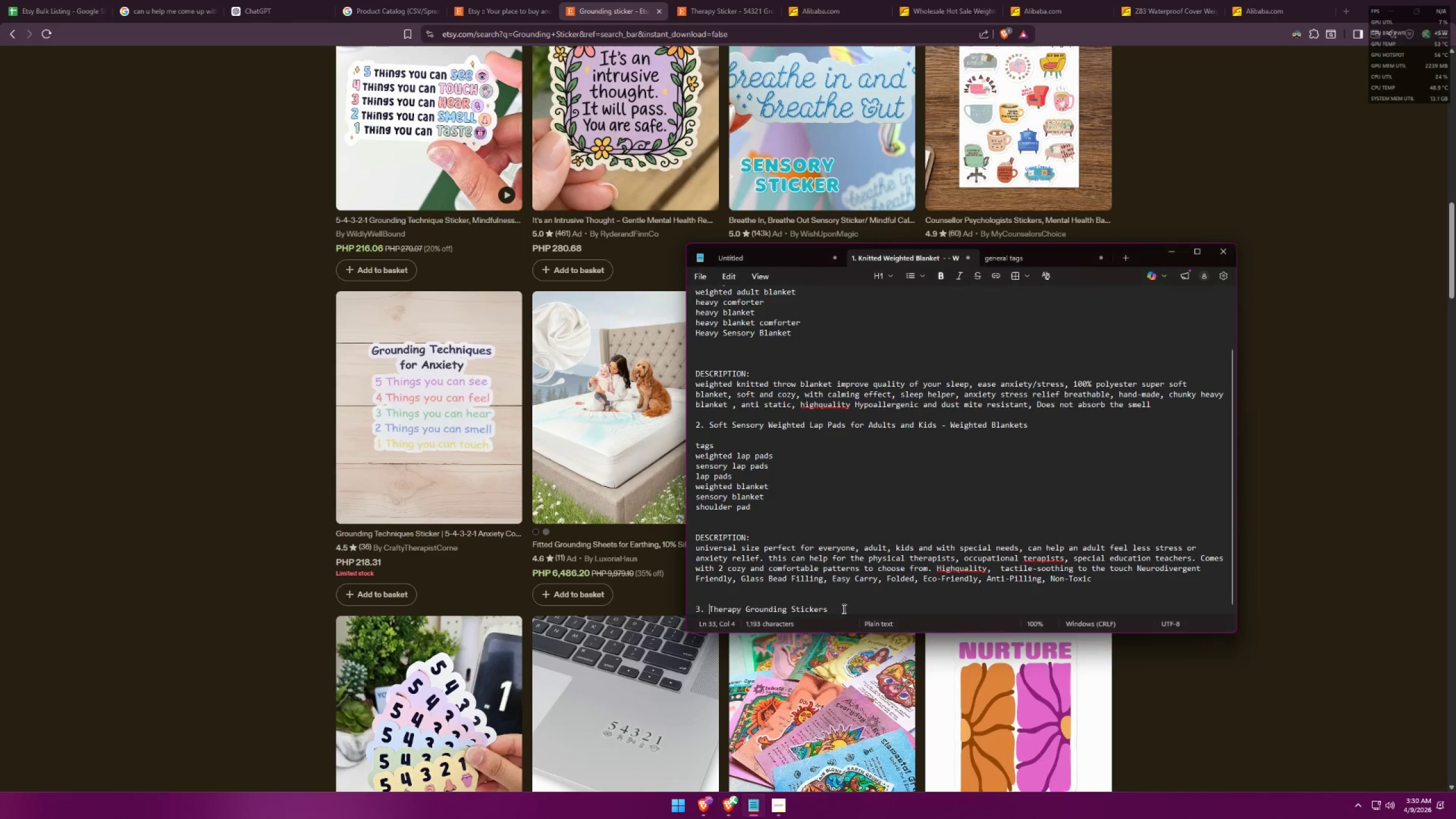 
left_click([842, 613])
 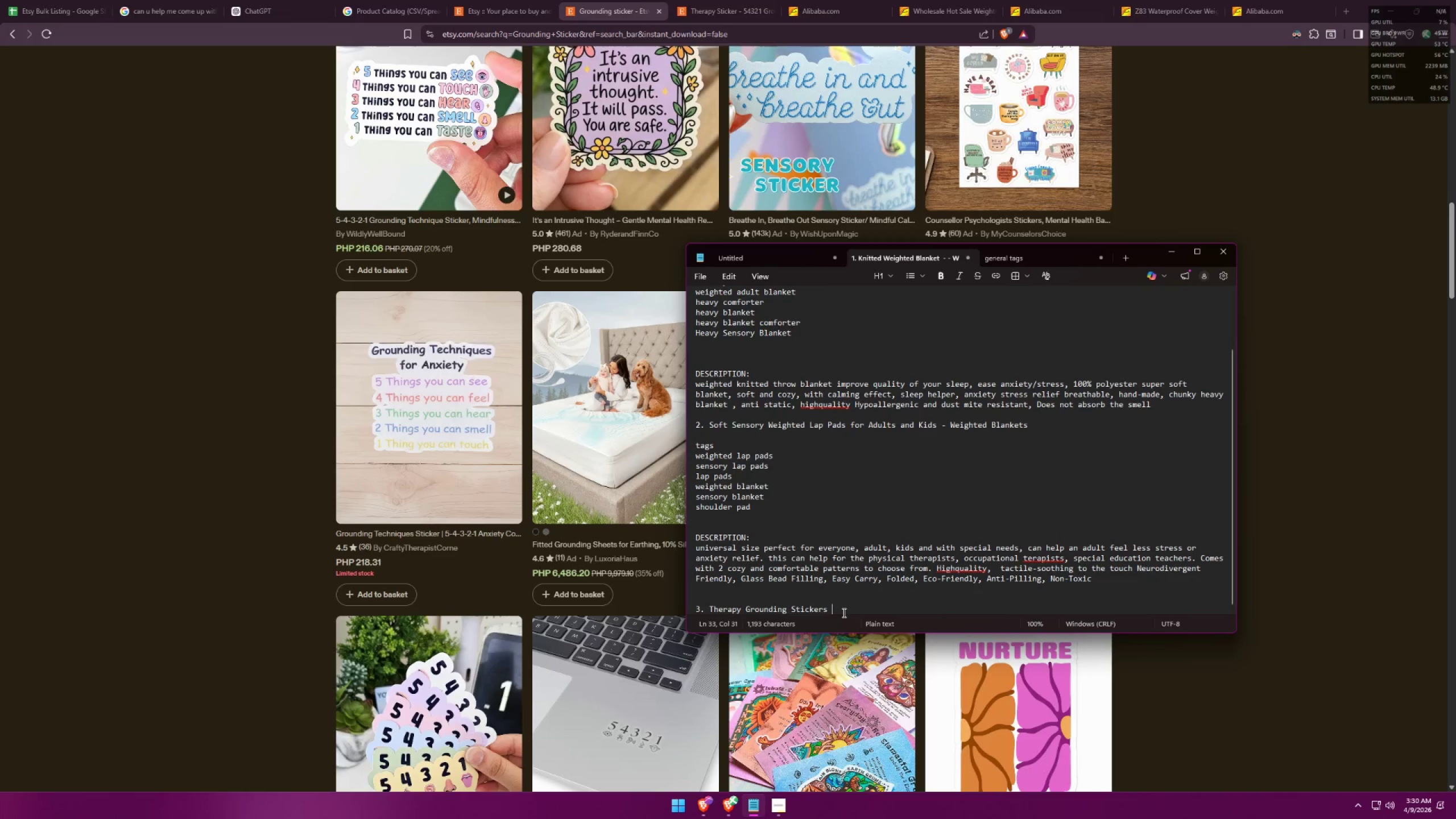 
type(Textured)
 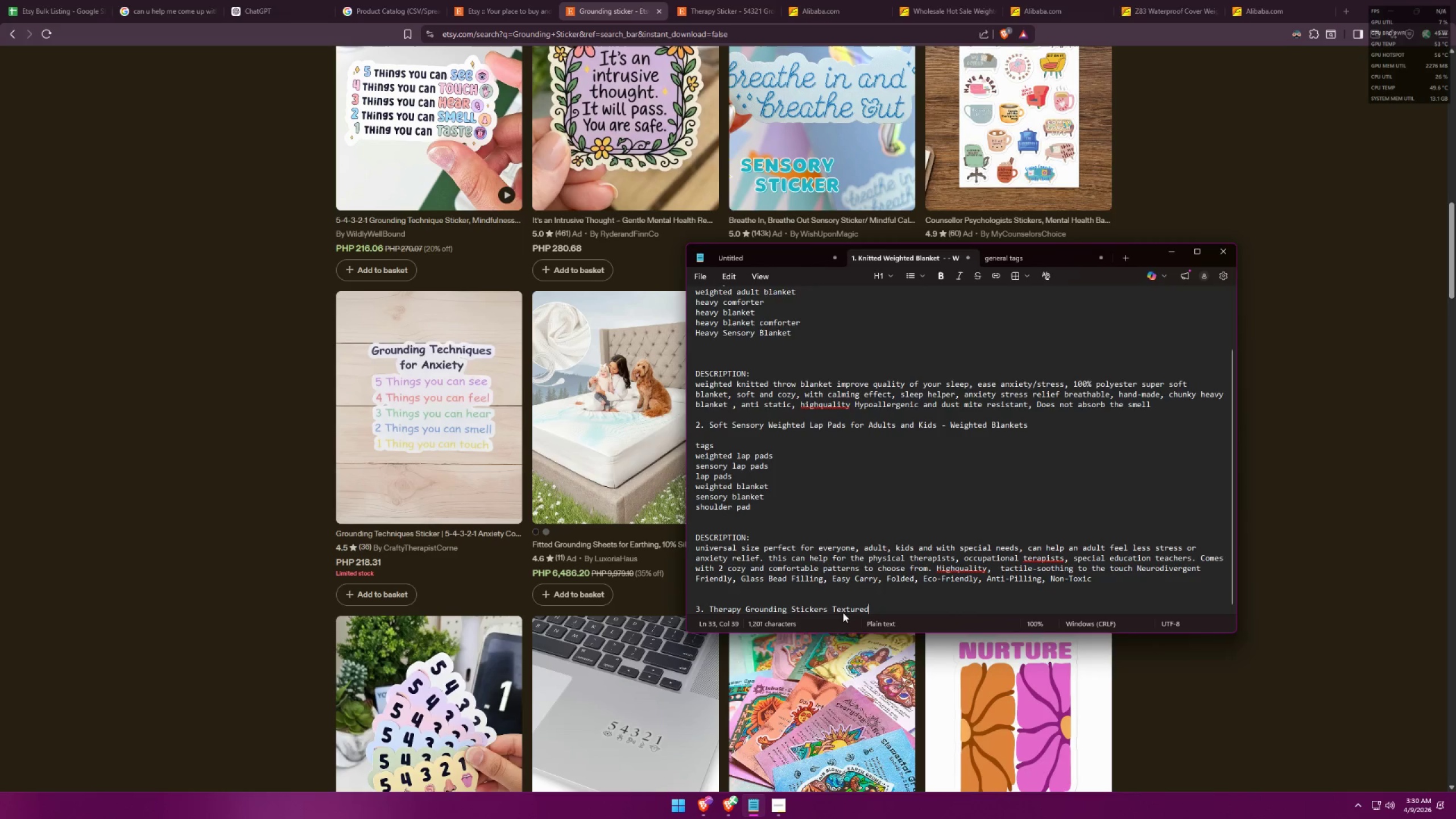 
key(Alt+AltLeft)
 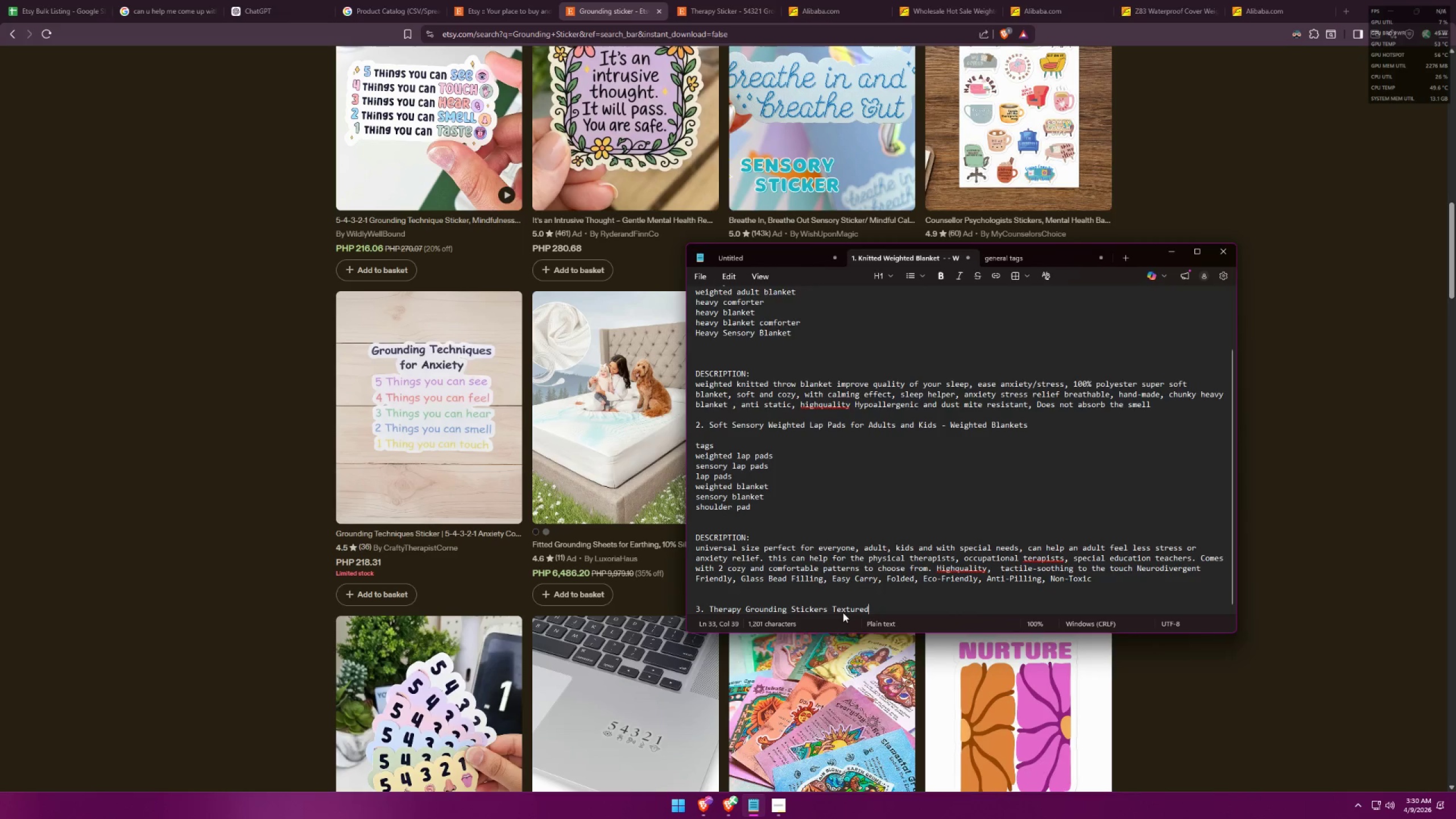 
key(Alt+Tab)
 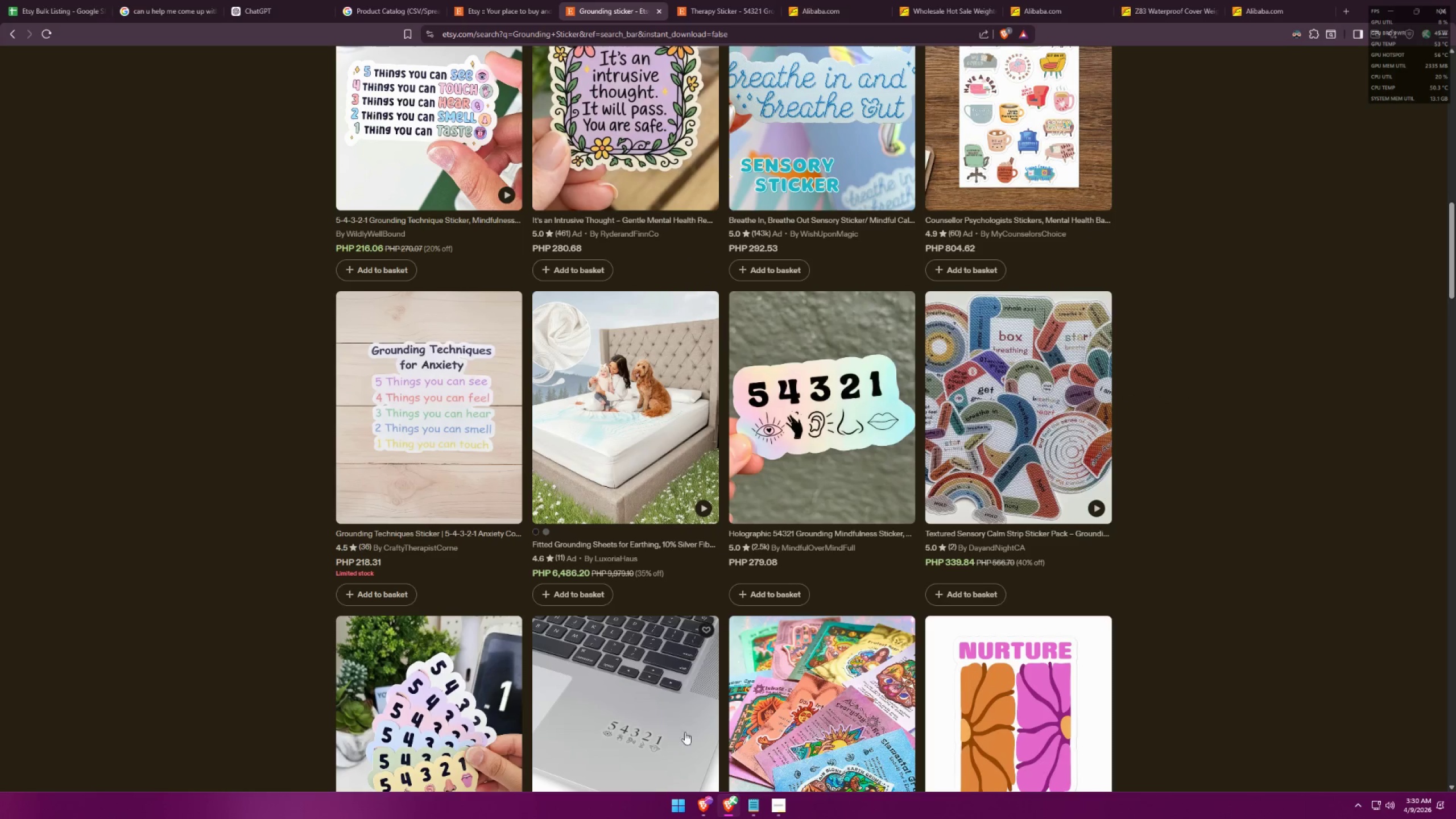 
scroll: coordinate [283, 648], scroll_direction: down, amount: 10.0
 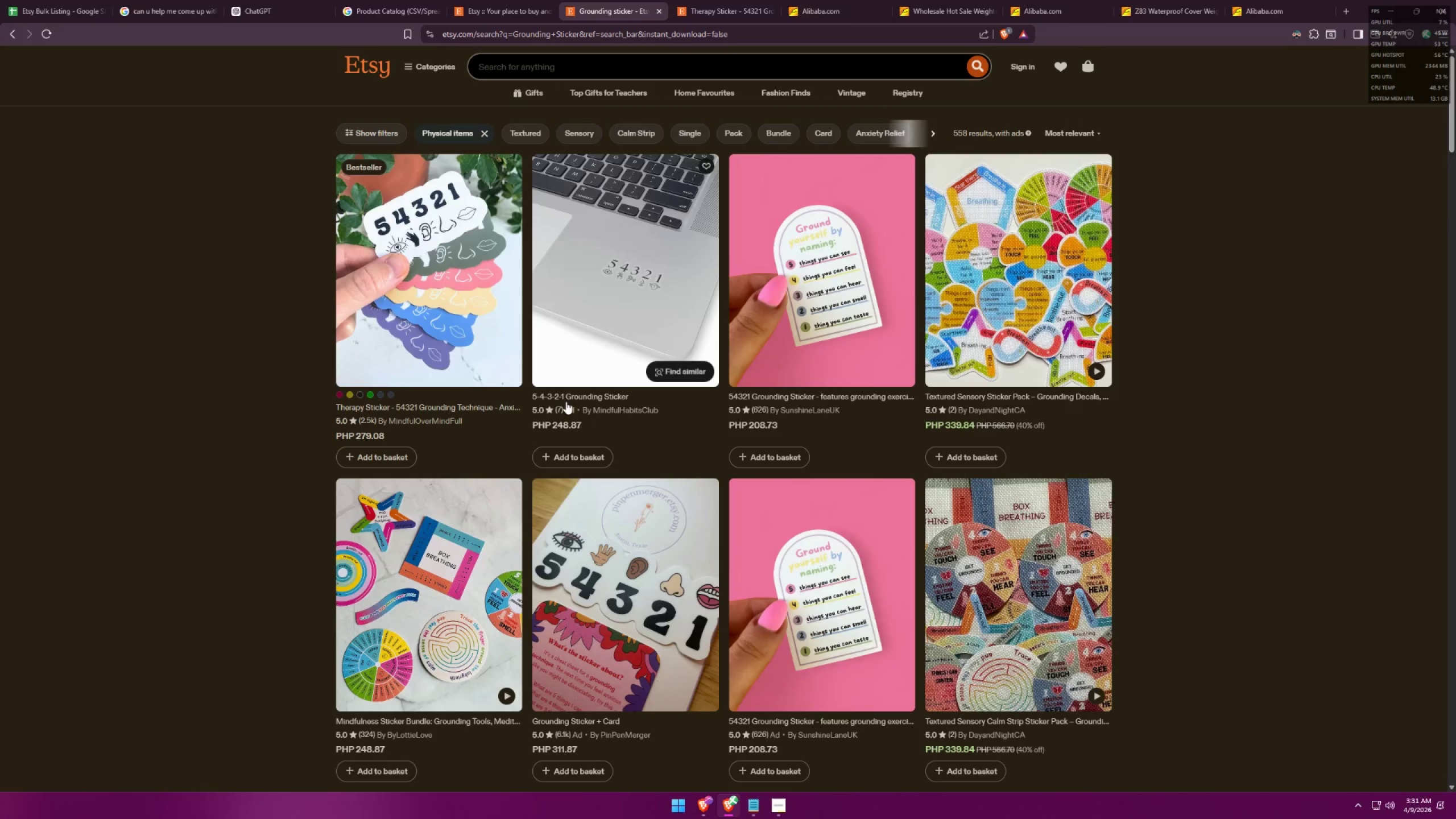 
wait(10.03)
 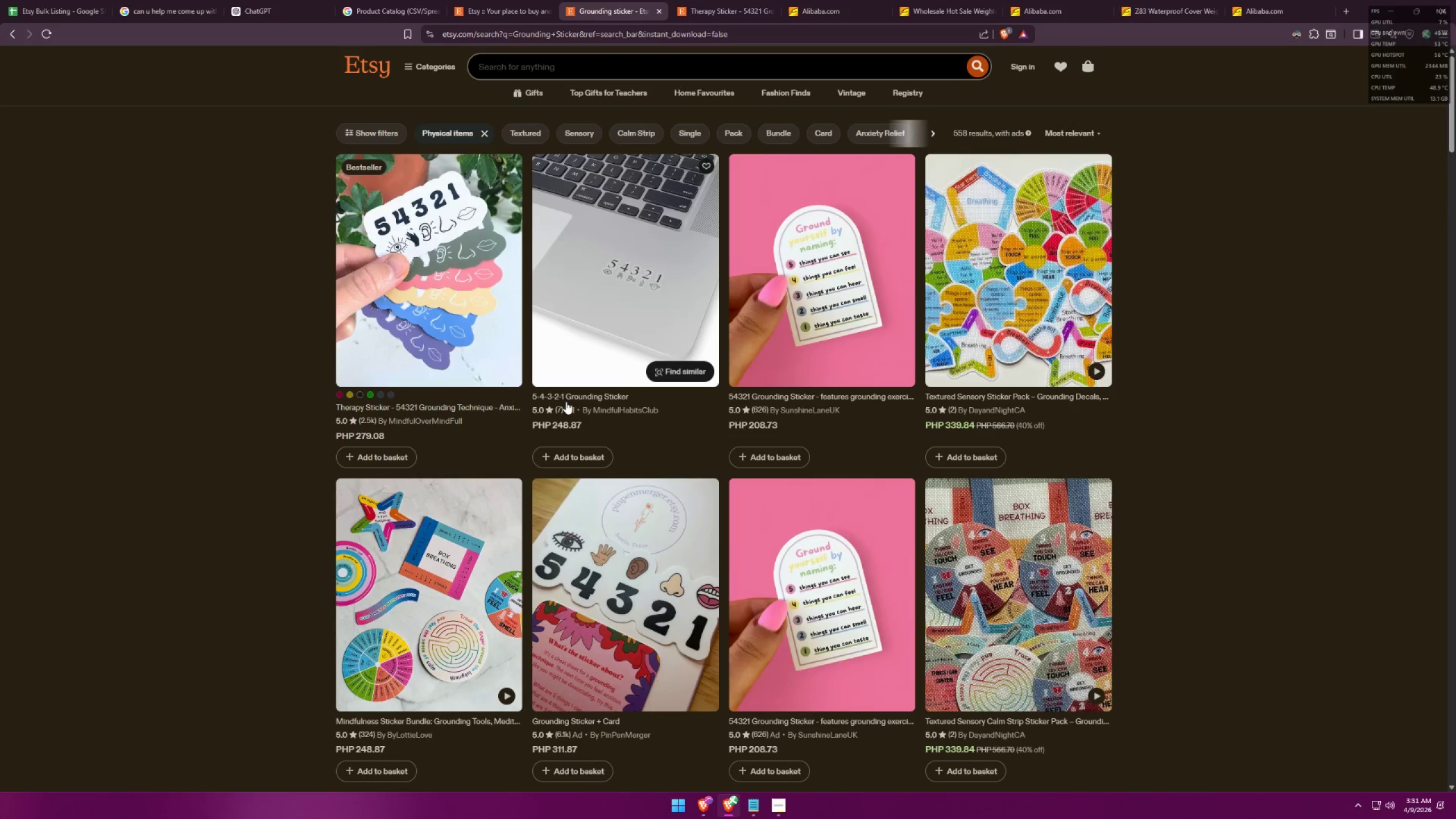 
left_click([469, 410])
 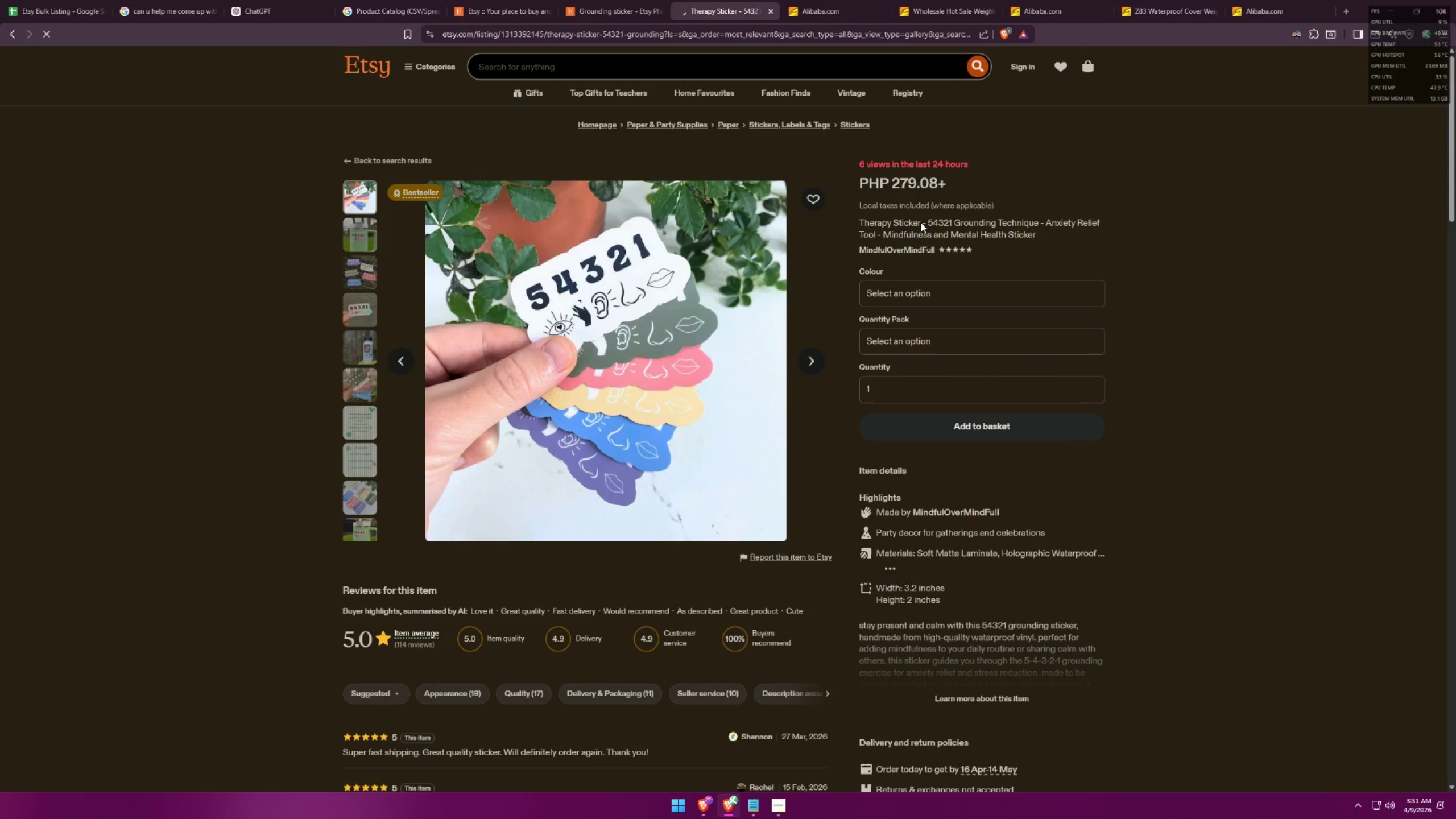 
left_click_drag(start_coordinate=[928, 220], to_coordinate=[1027, 226])
 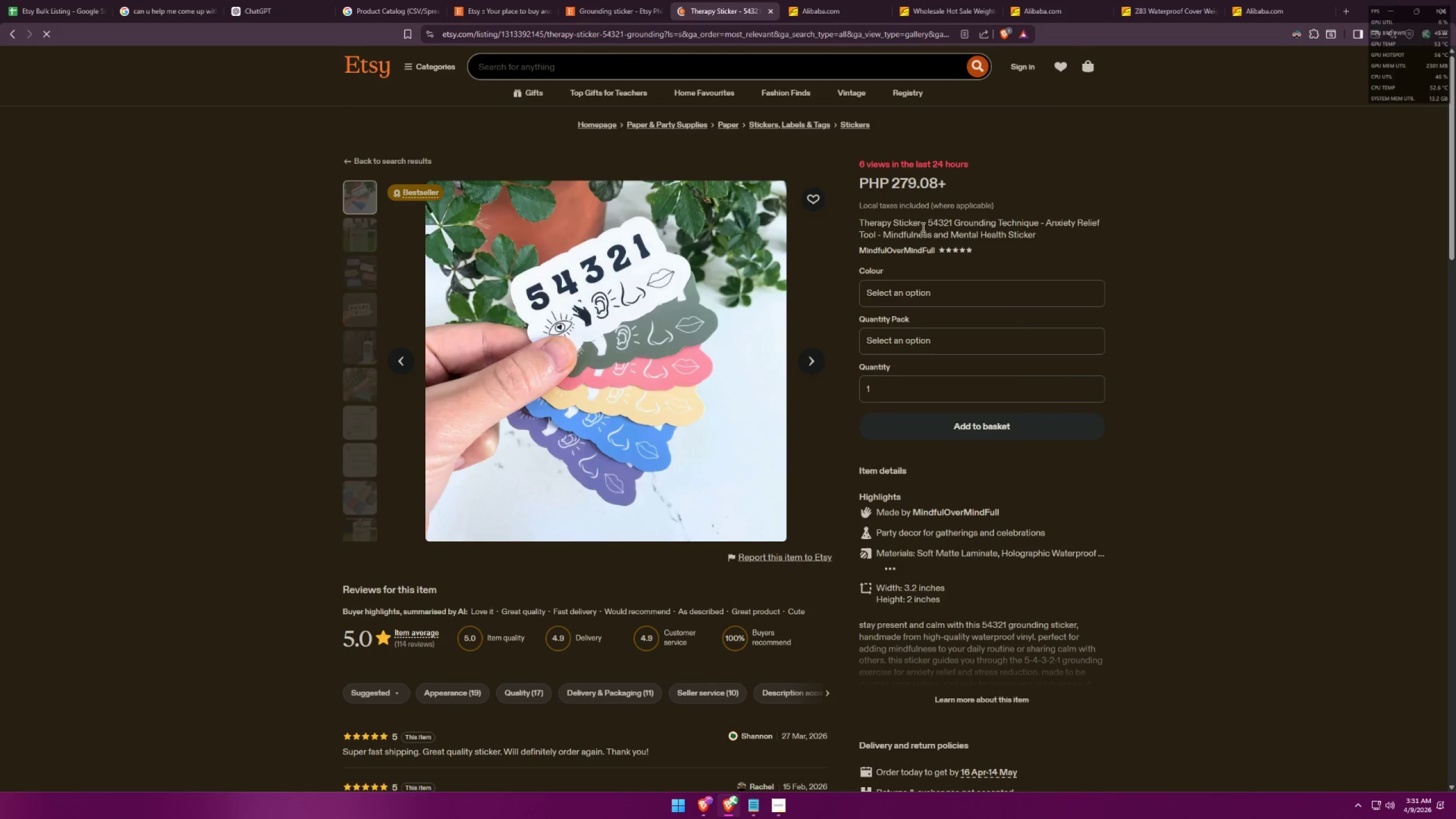 
left_click_drag(start_coordinate=[928, 224], to_coordinate=[1037, 220])
 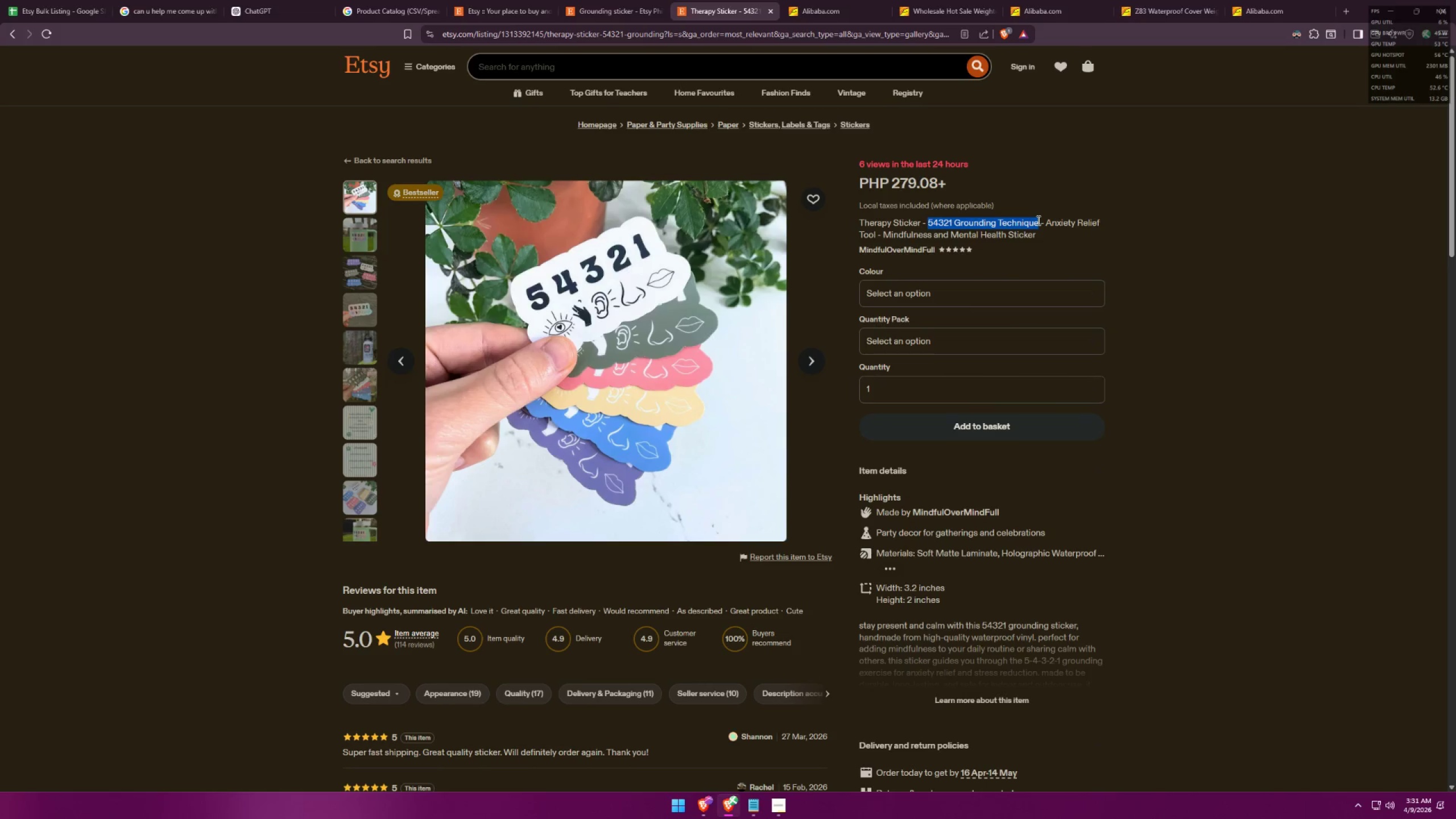 
key(Control+ControlLeft)
 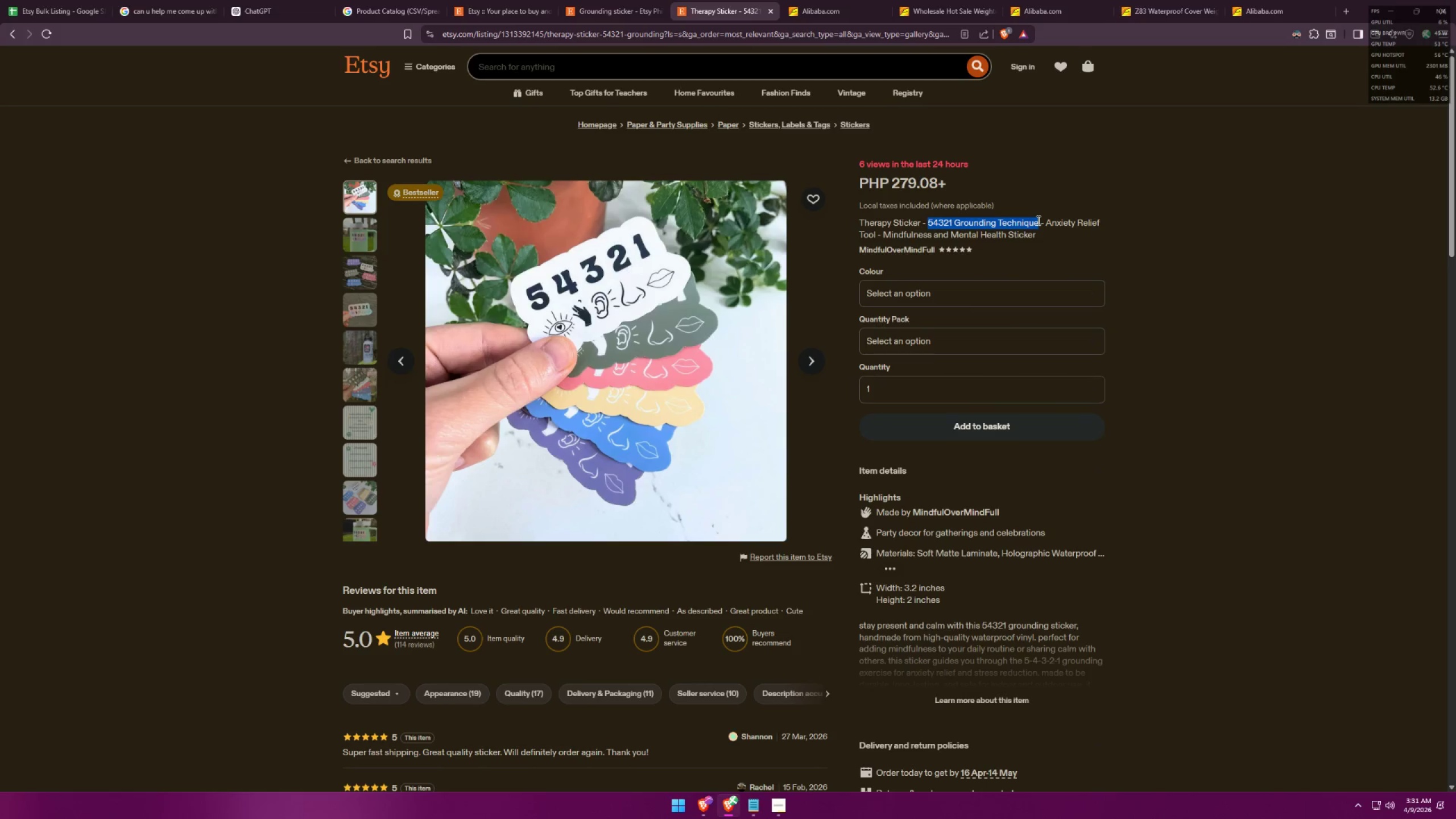 
key(Control+C)
 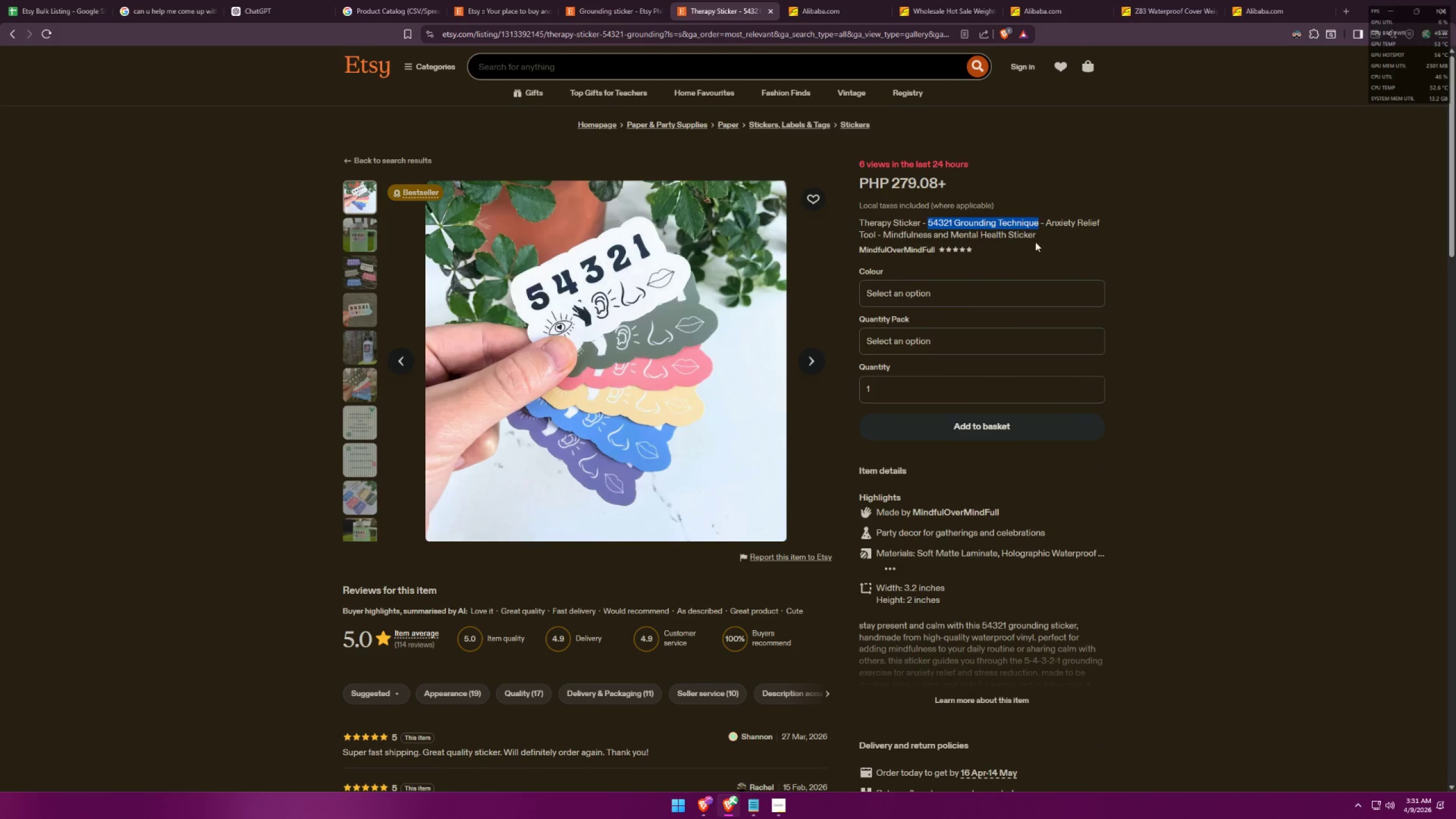 
key(Alt+AltLeft)
 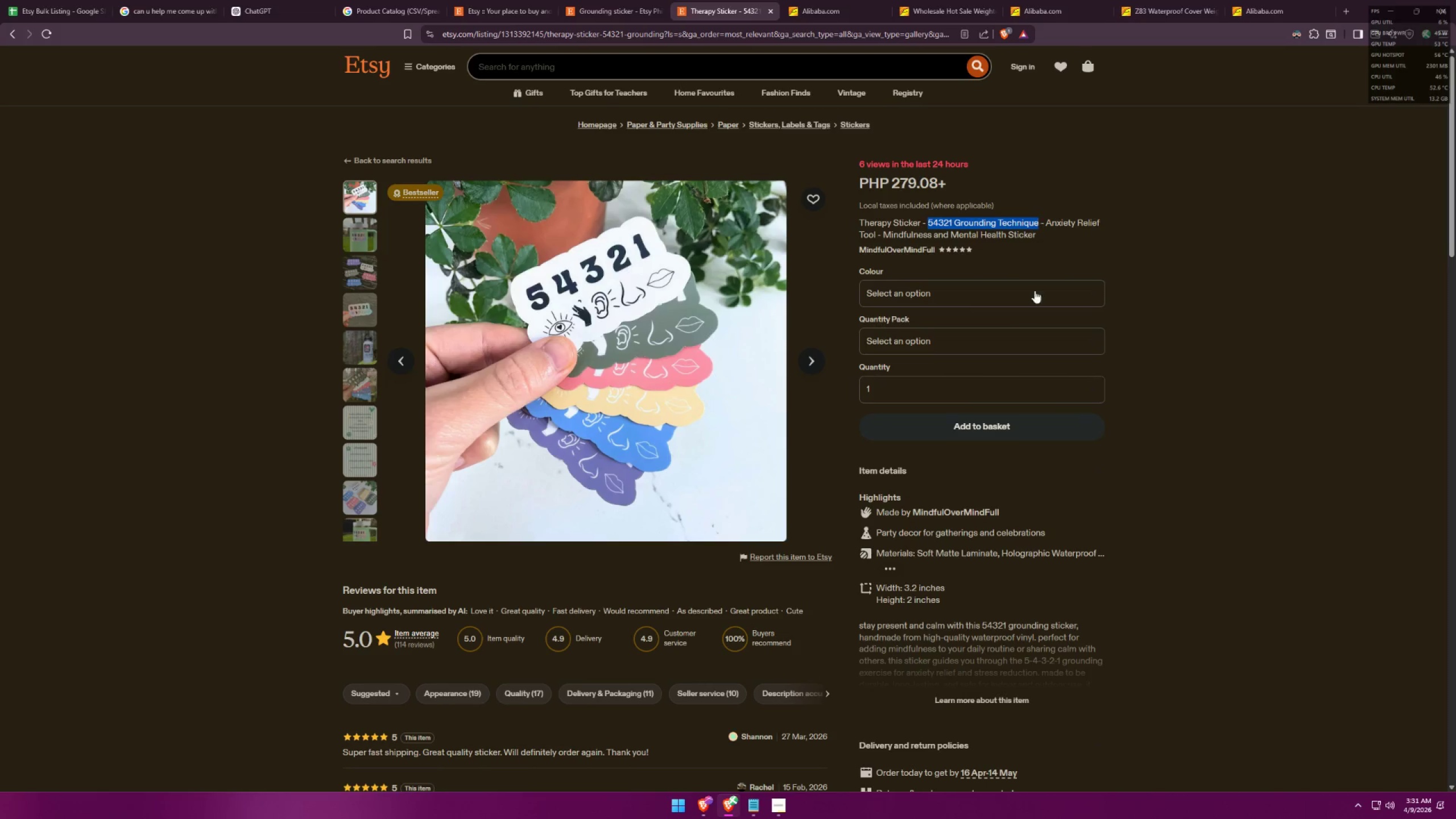 
key(Alt+Tab)
 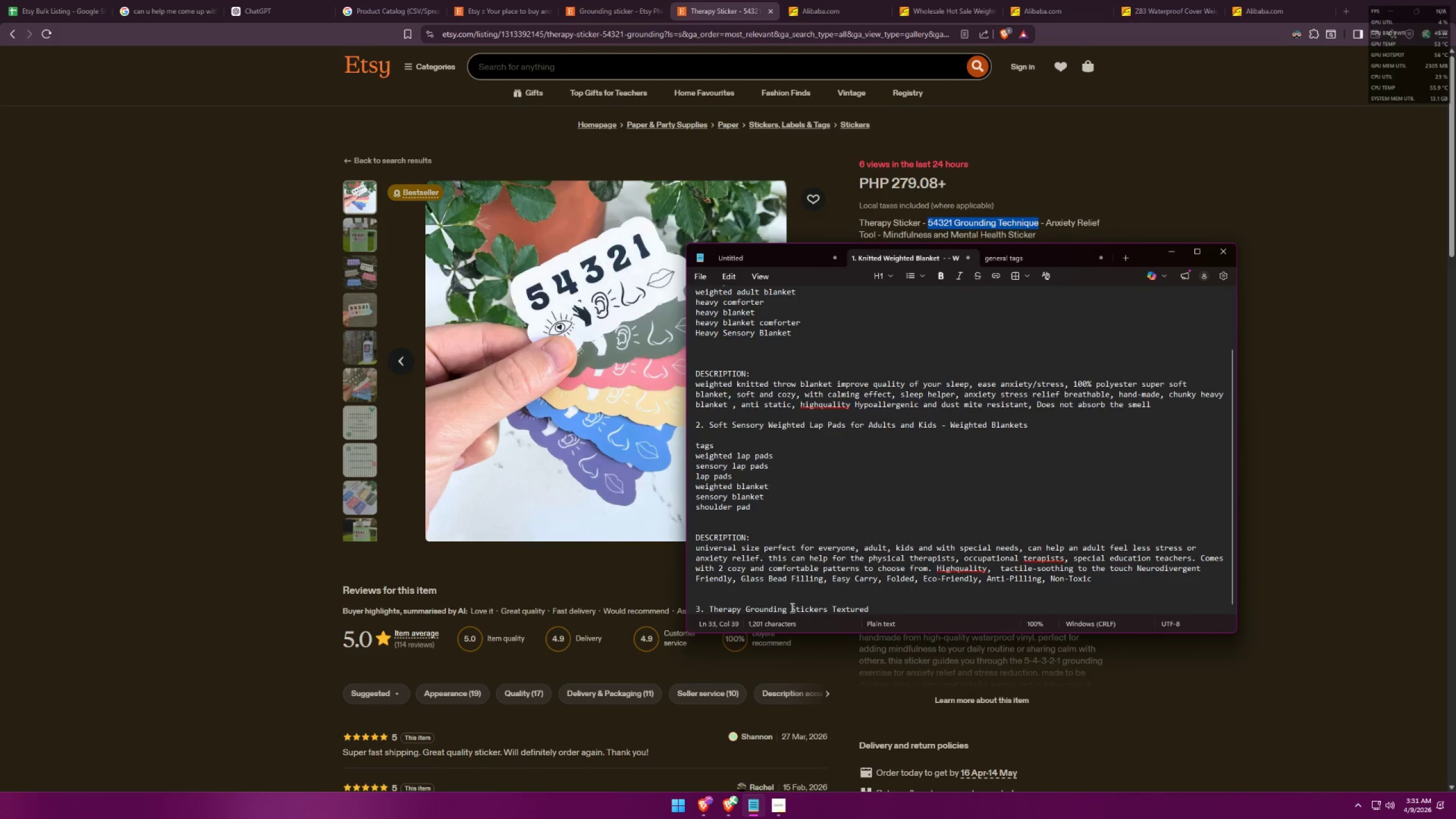 
left_click([789, 609])
 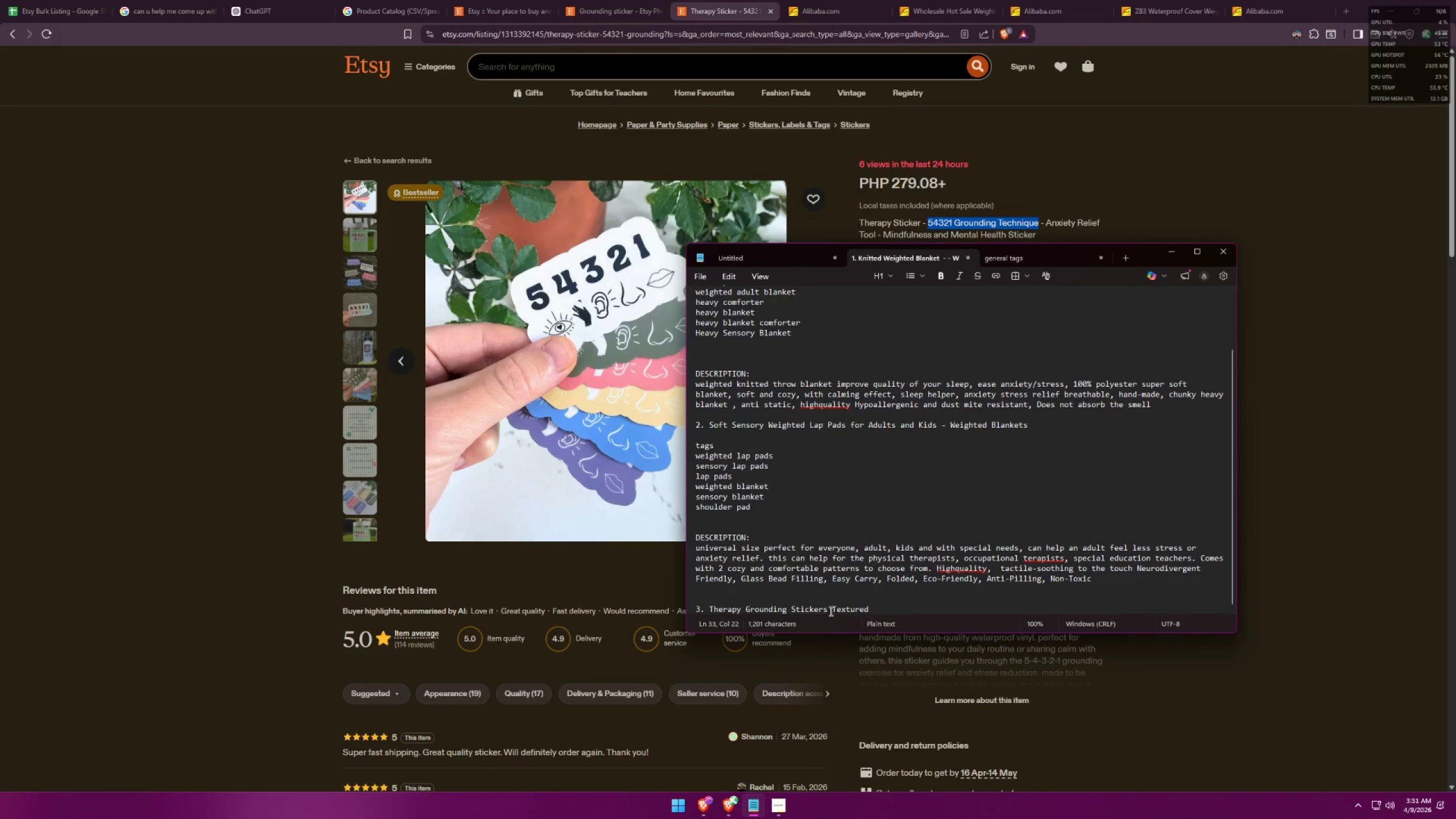 
key(Control+ControlLeft)
 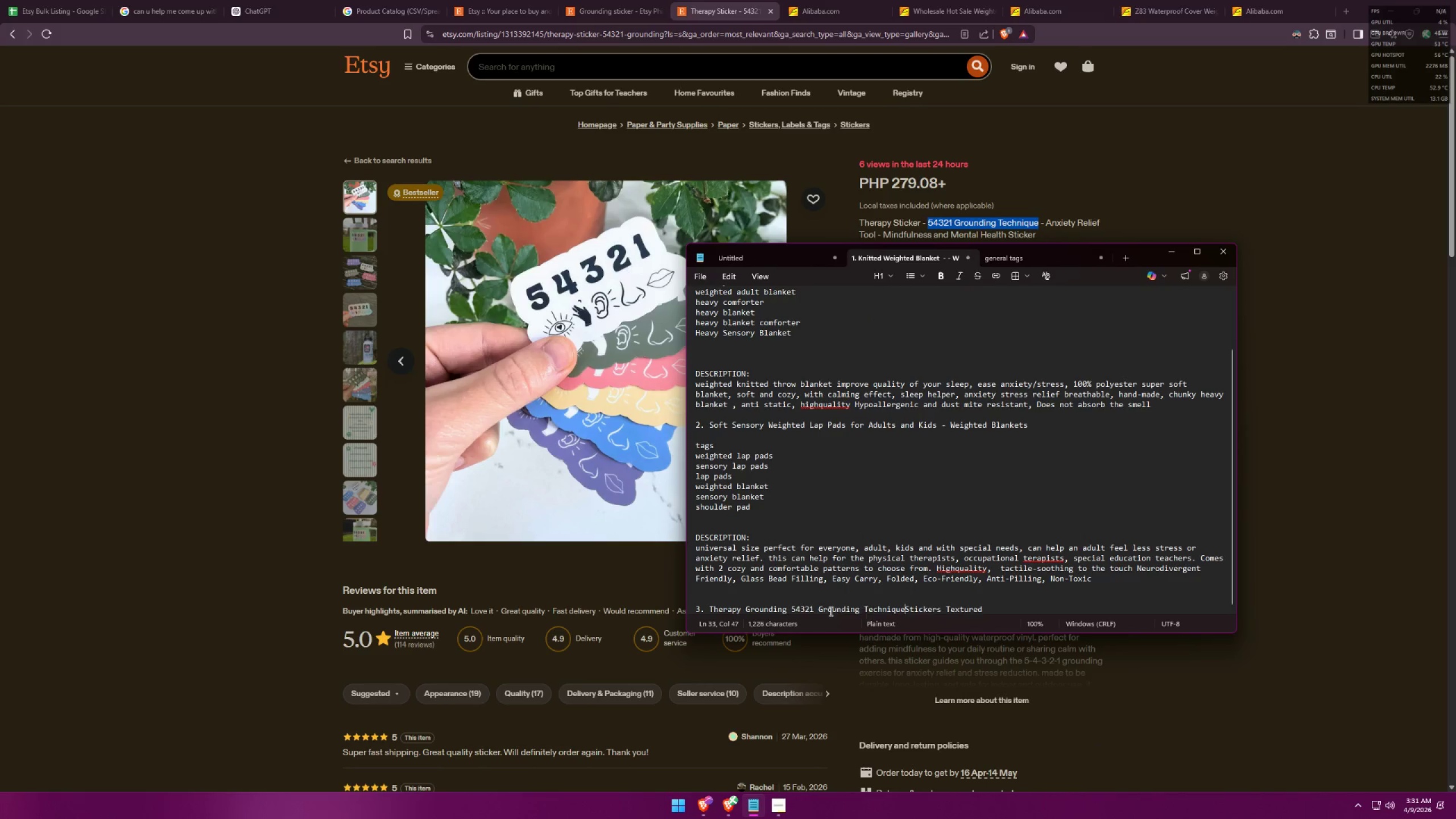 
key(Control+V)
 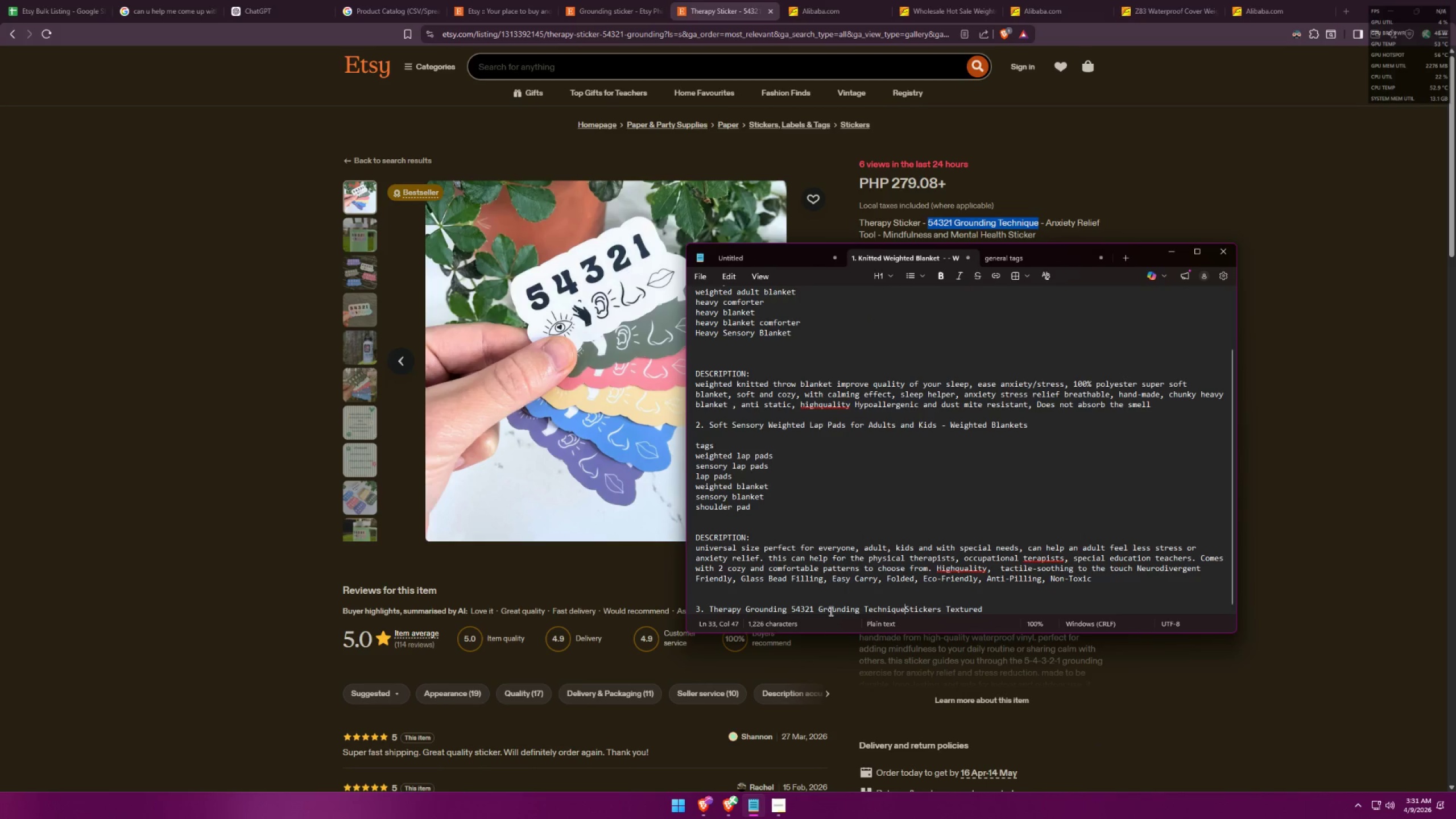 
key(Space)
 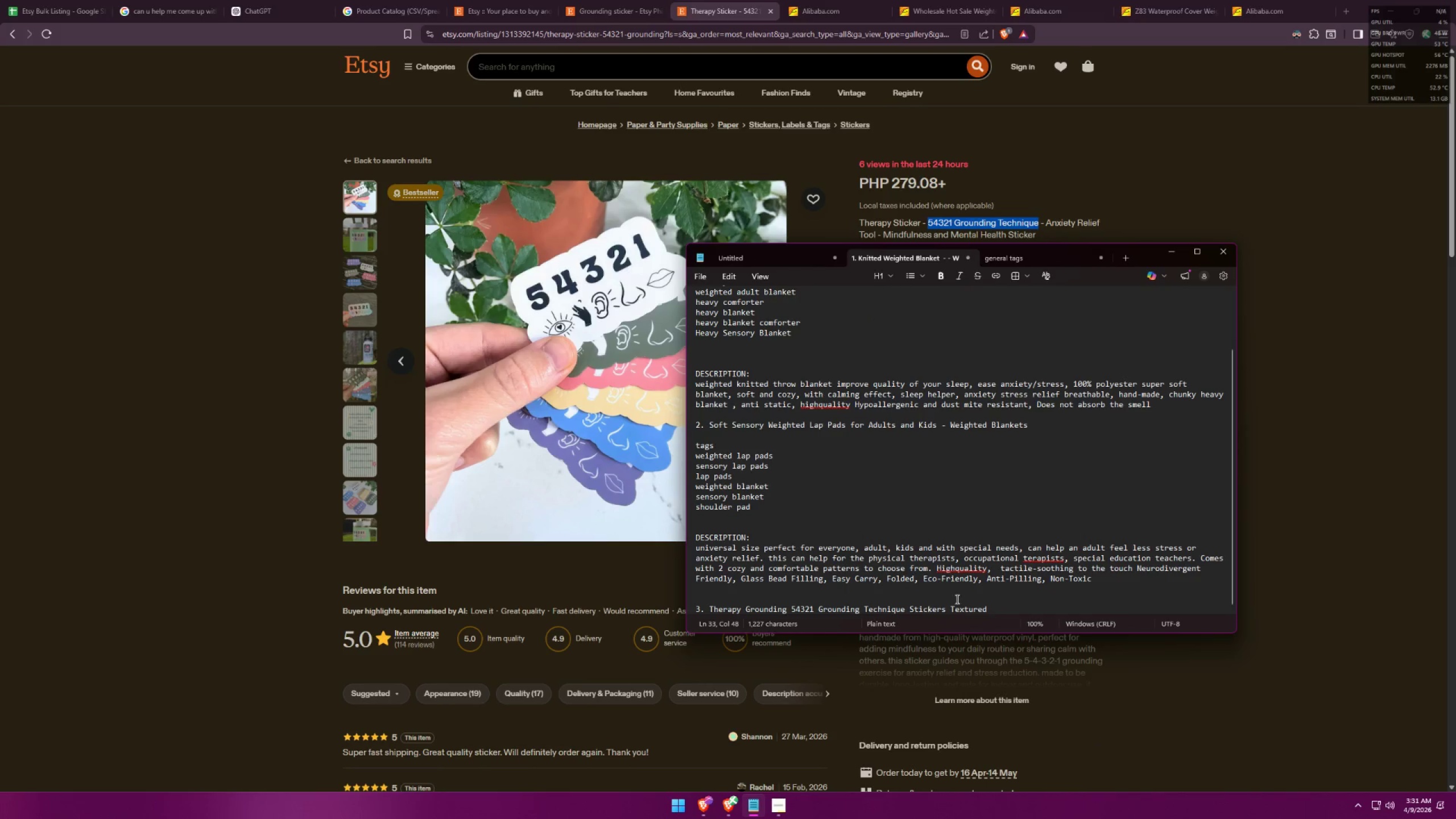 
scroll: coordinate [998, 584], scroll_direction: down, amount: 2.0
 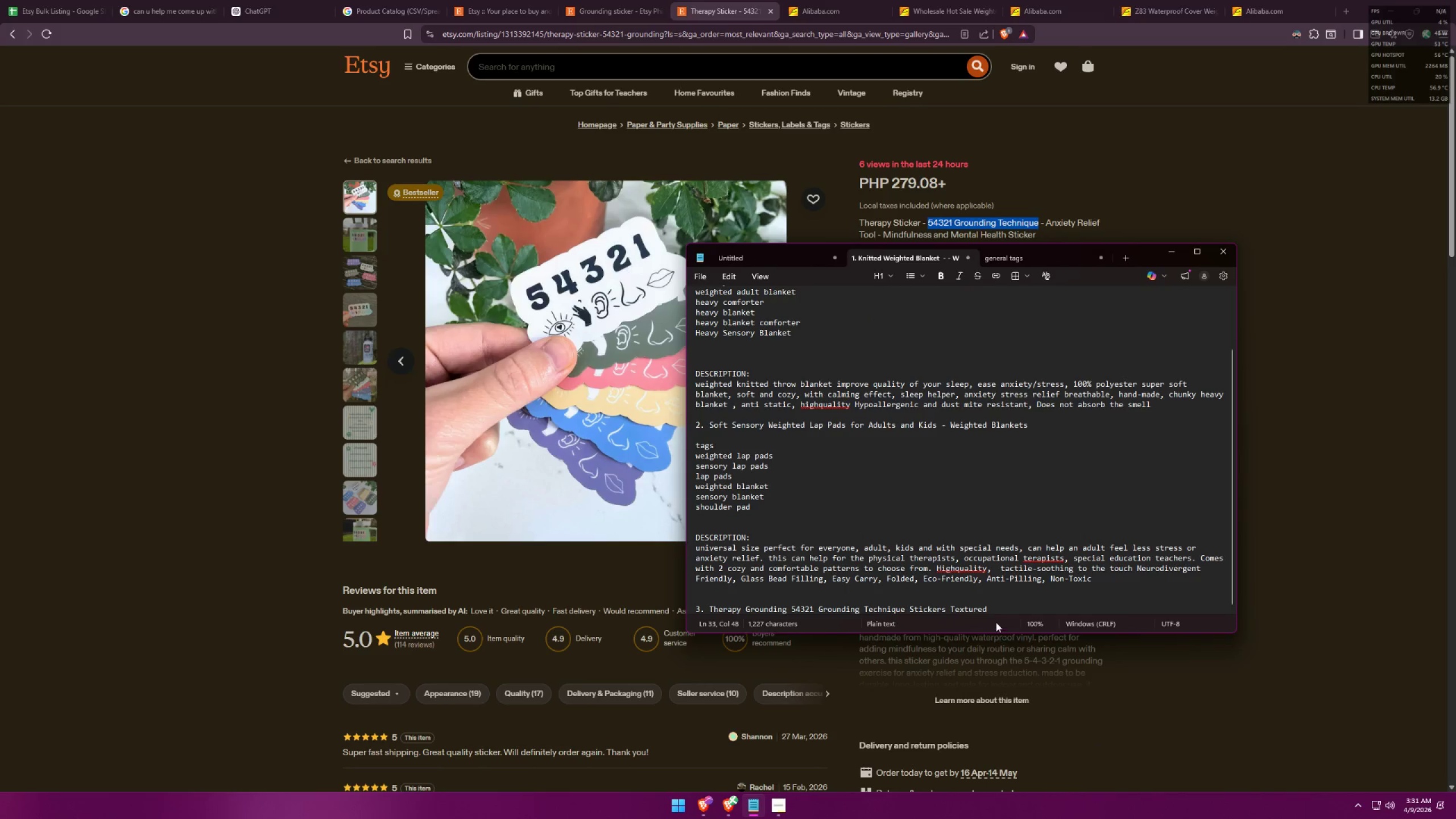 
left_click([1001, 612])
 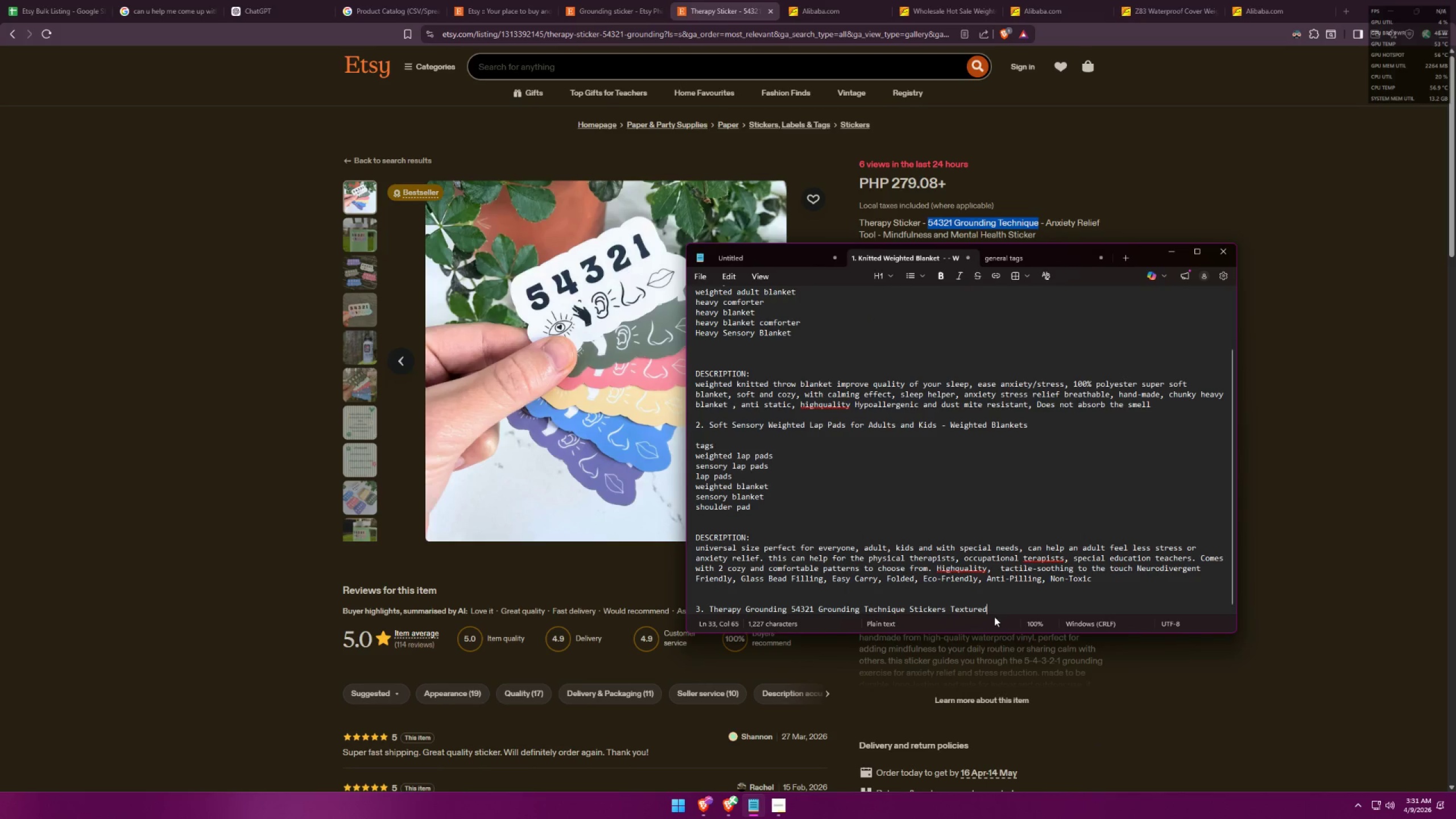 
key(Shift+Enter)
 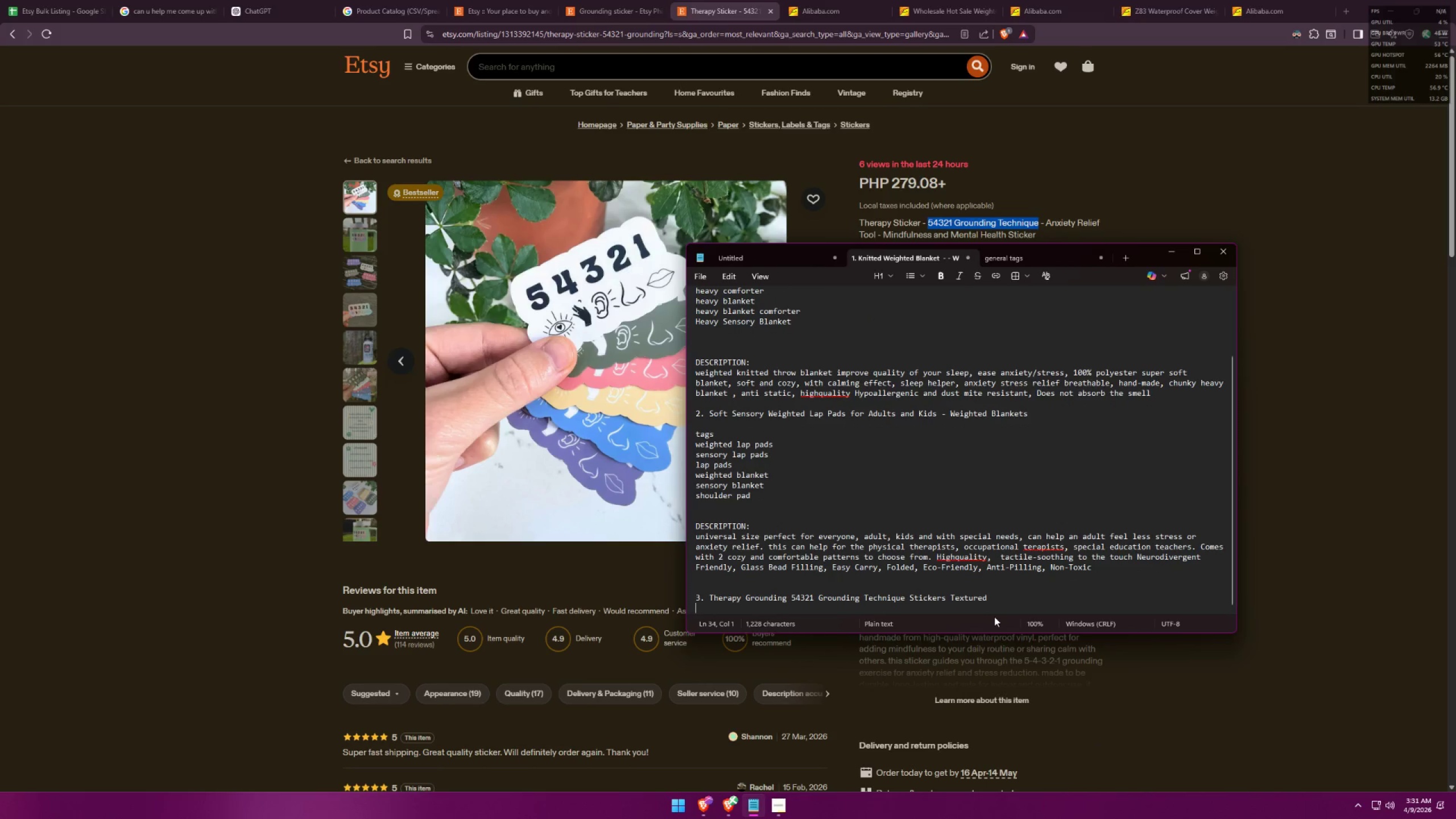 
key(Alt+AltLeft)
 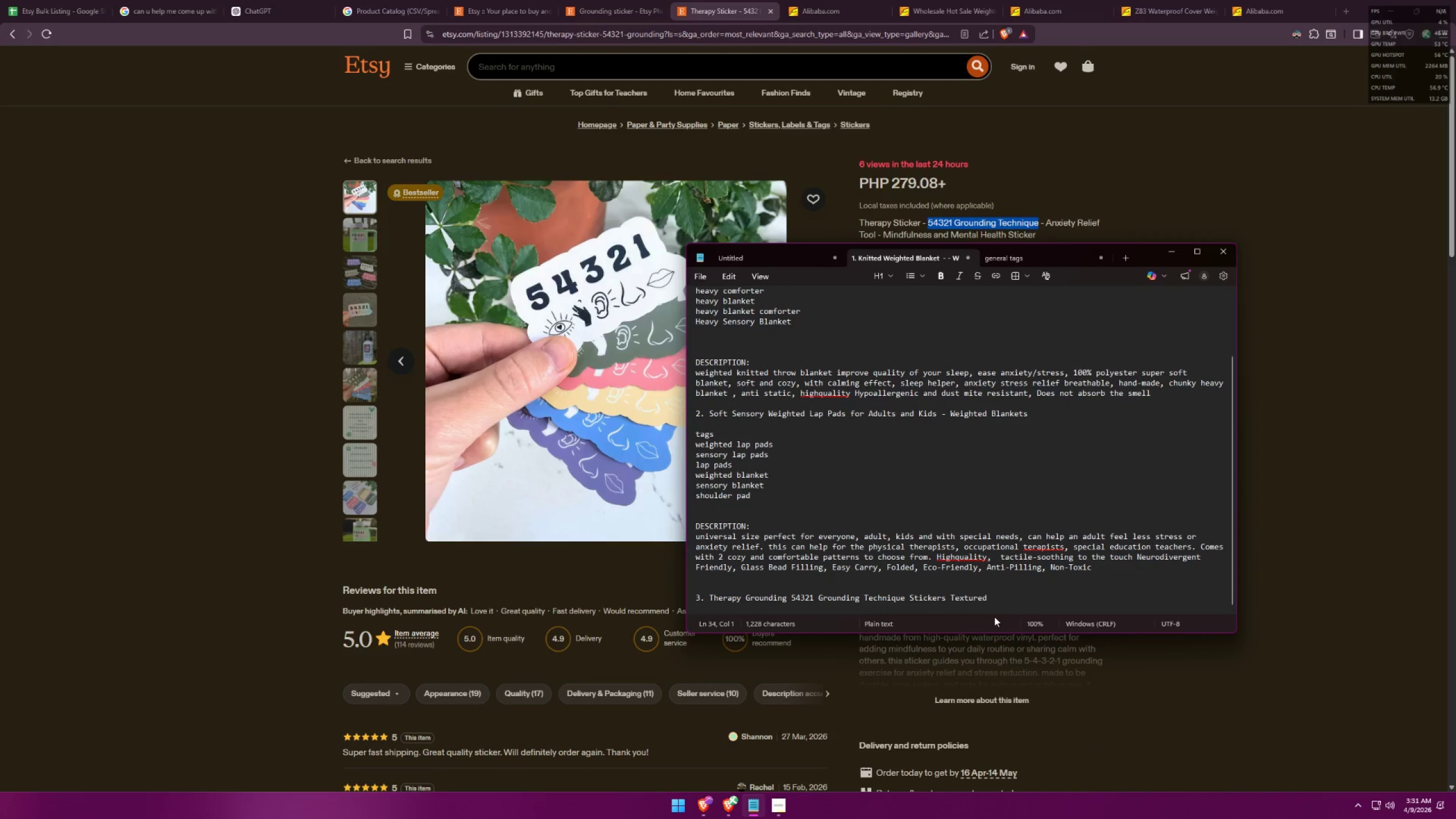 
key(Alt+Tab)
 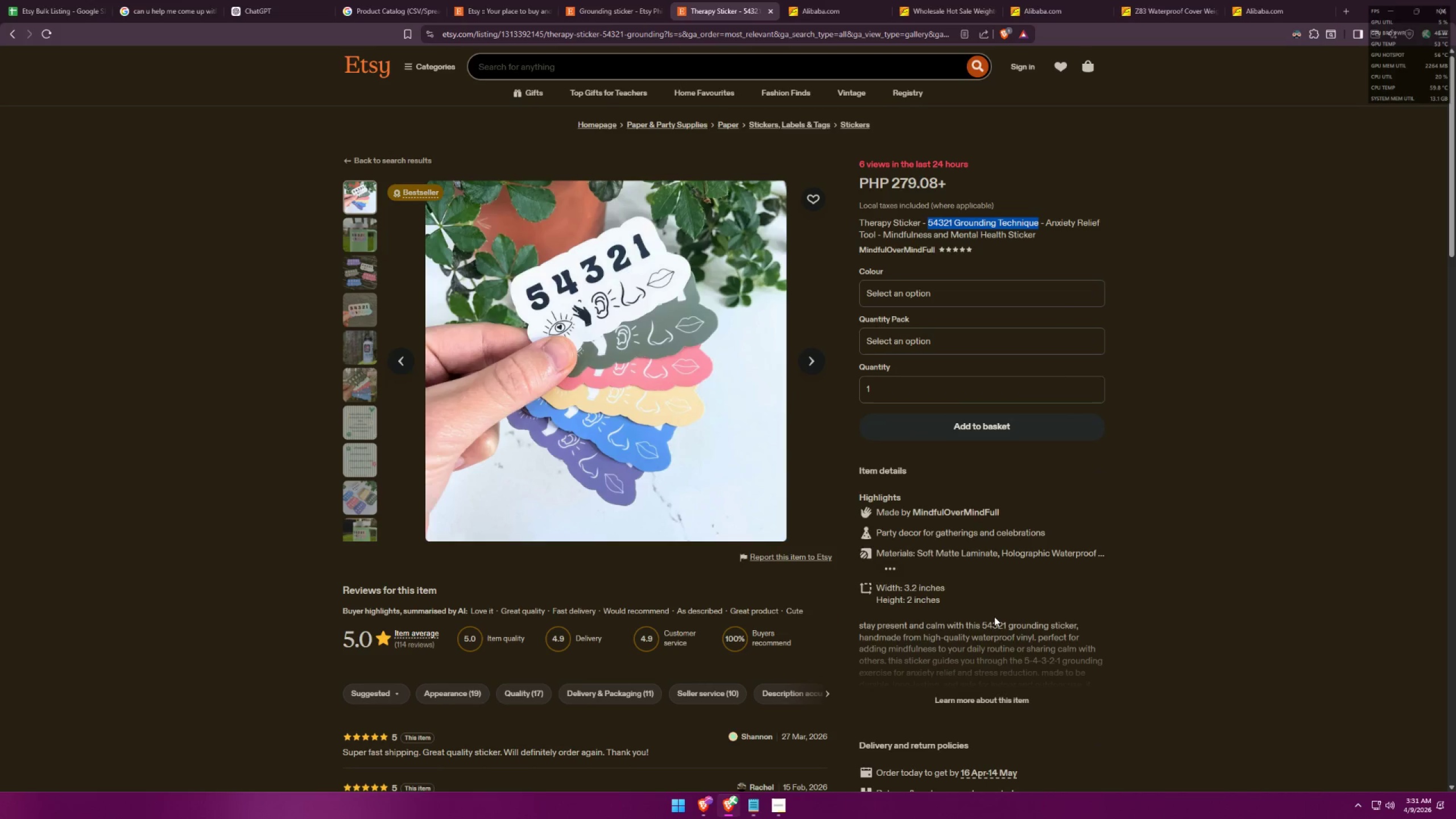 
key(Alt+AltLeft)
 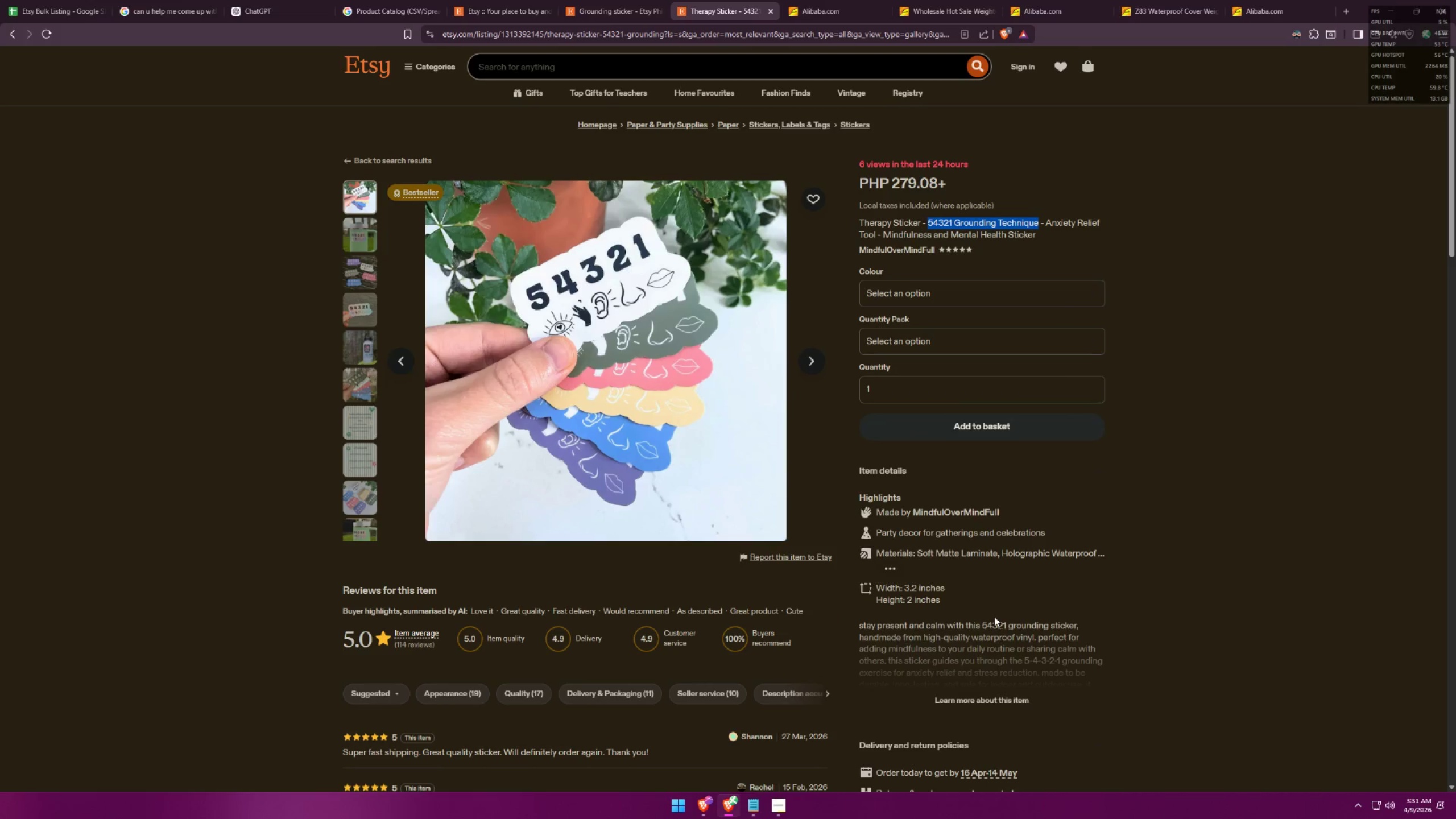 
key(Alt+Tab)
 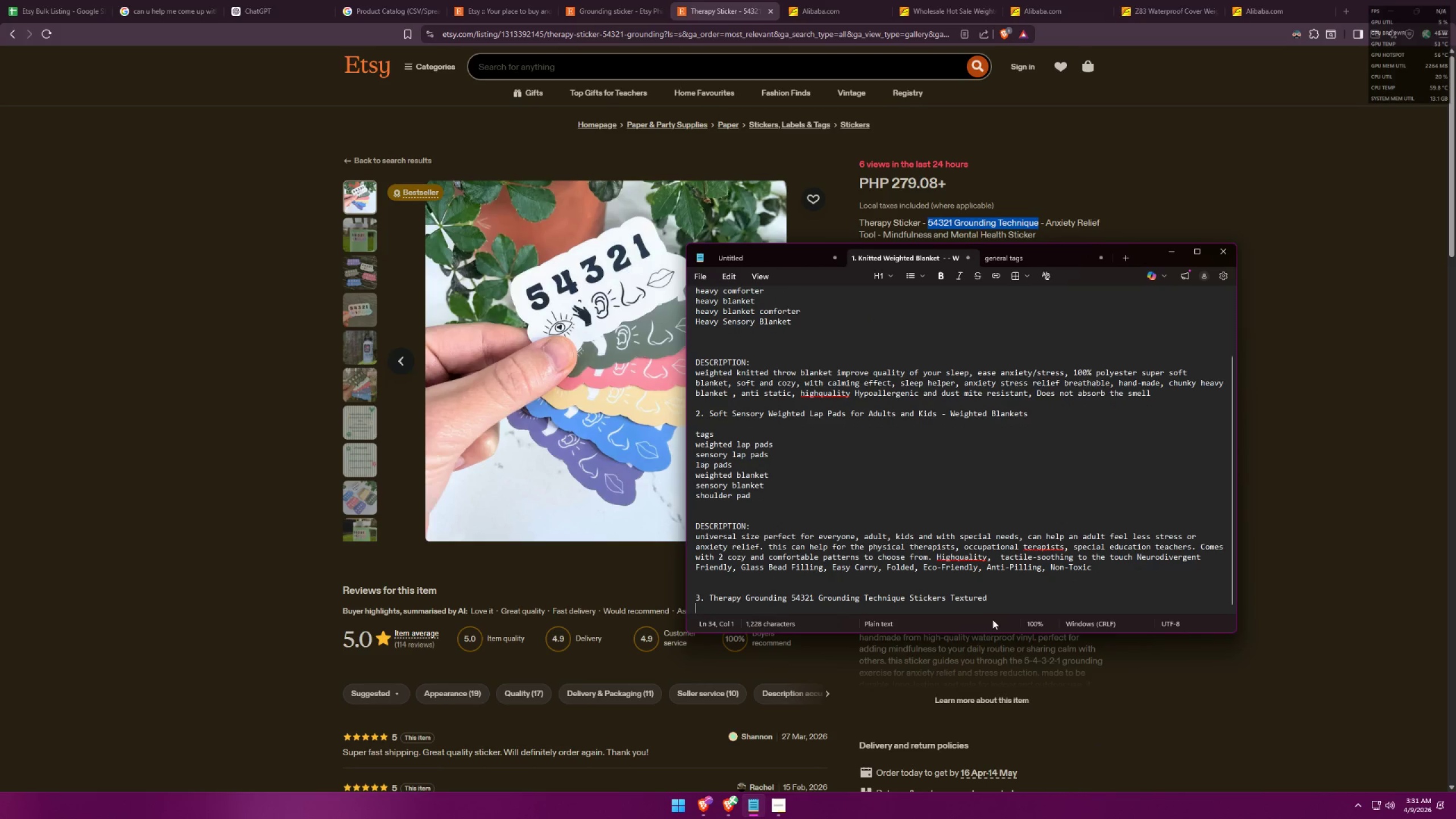 
key(Alt+AltLeft)
 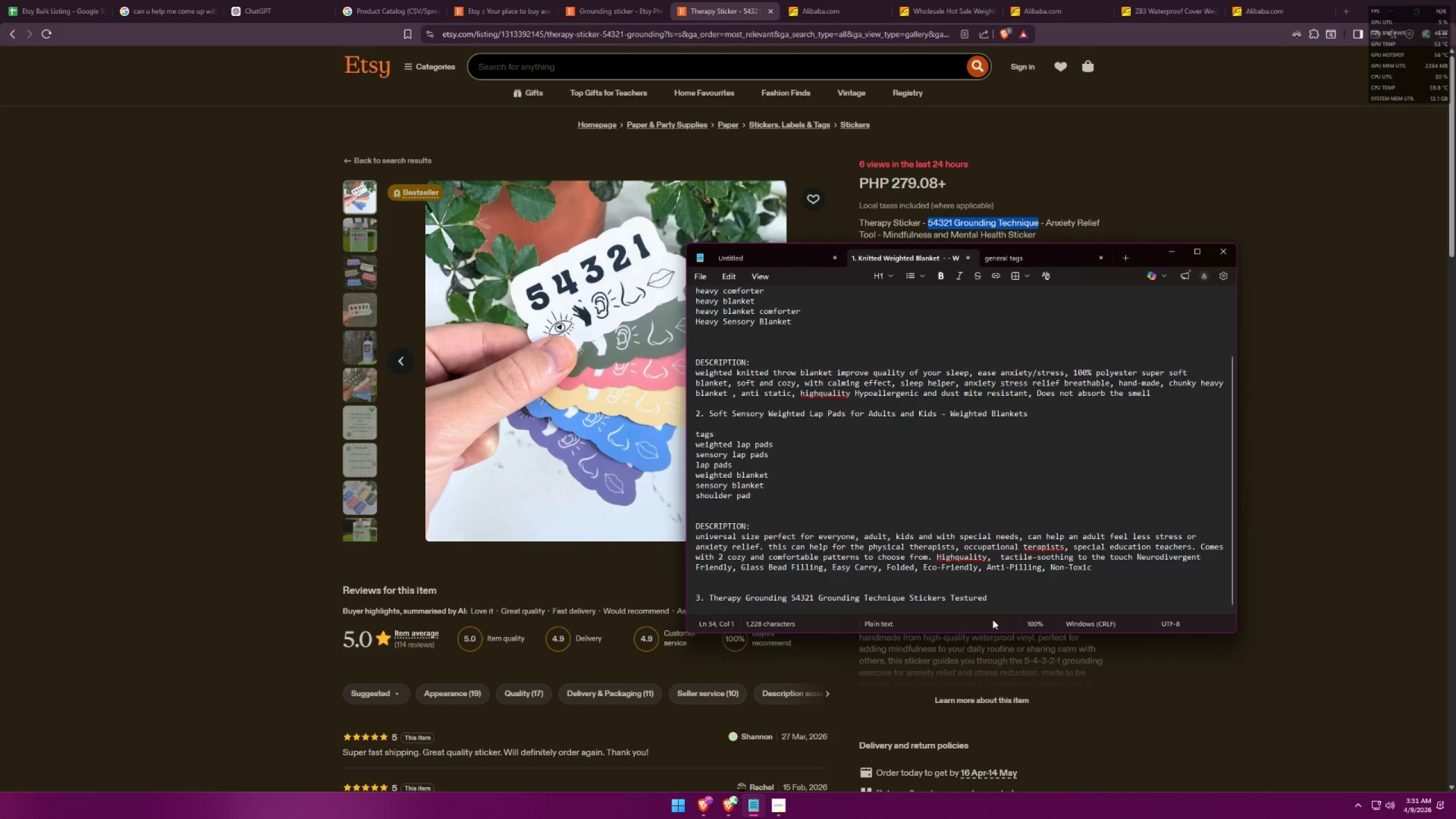 
key(Alt+Tab)
 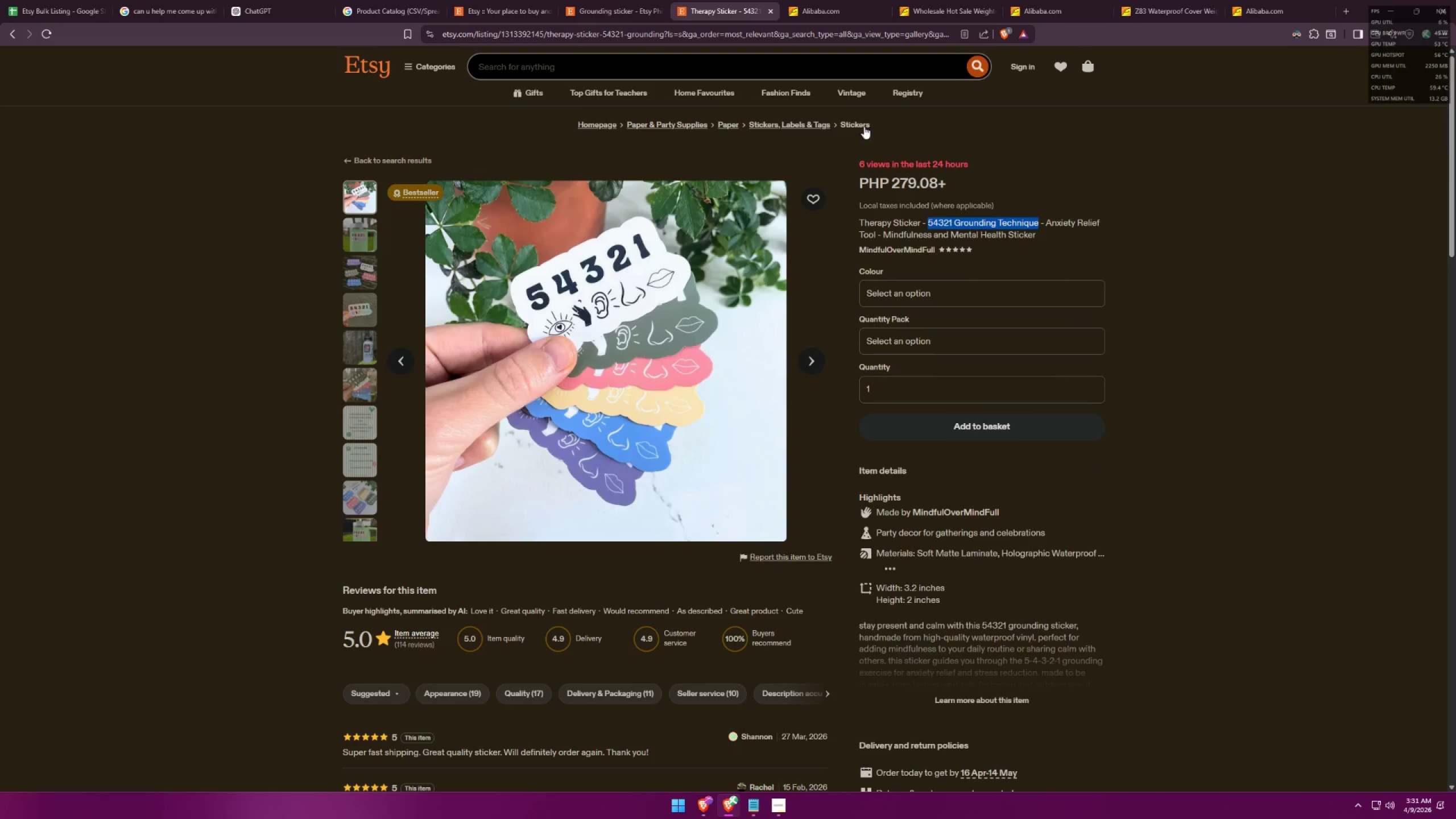 
double_click([468, 0])
 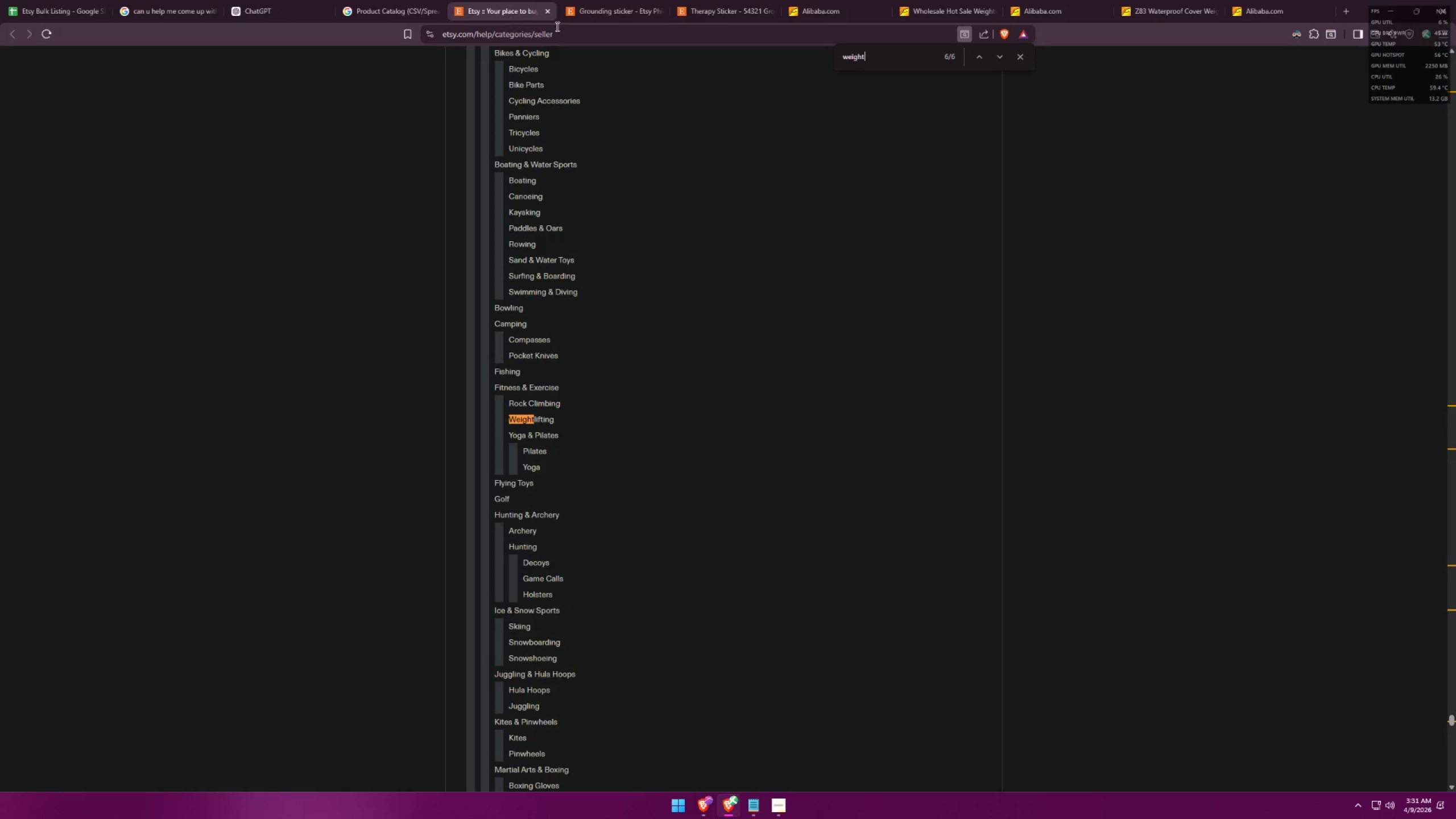 
type([F3]stickers)
 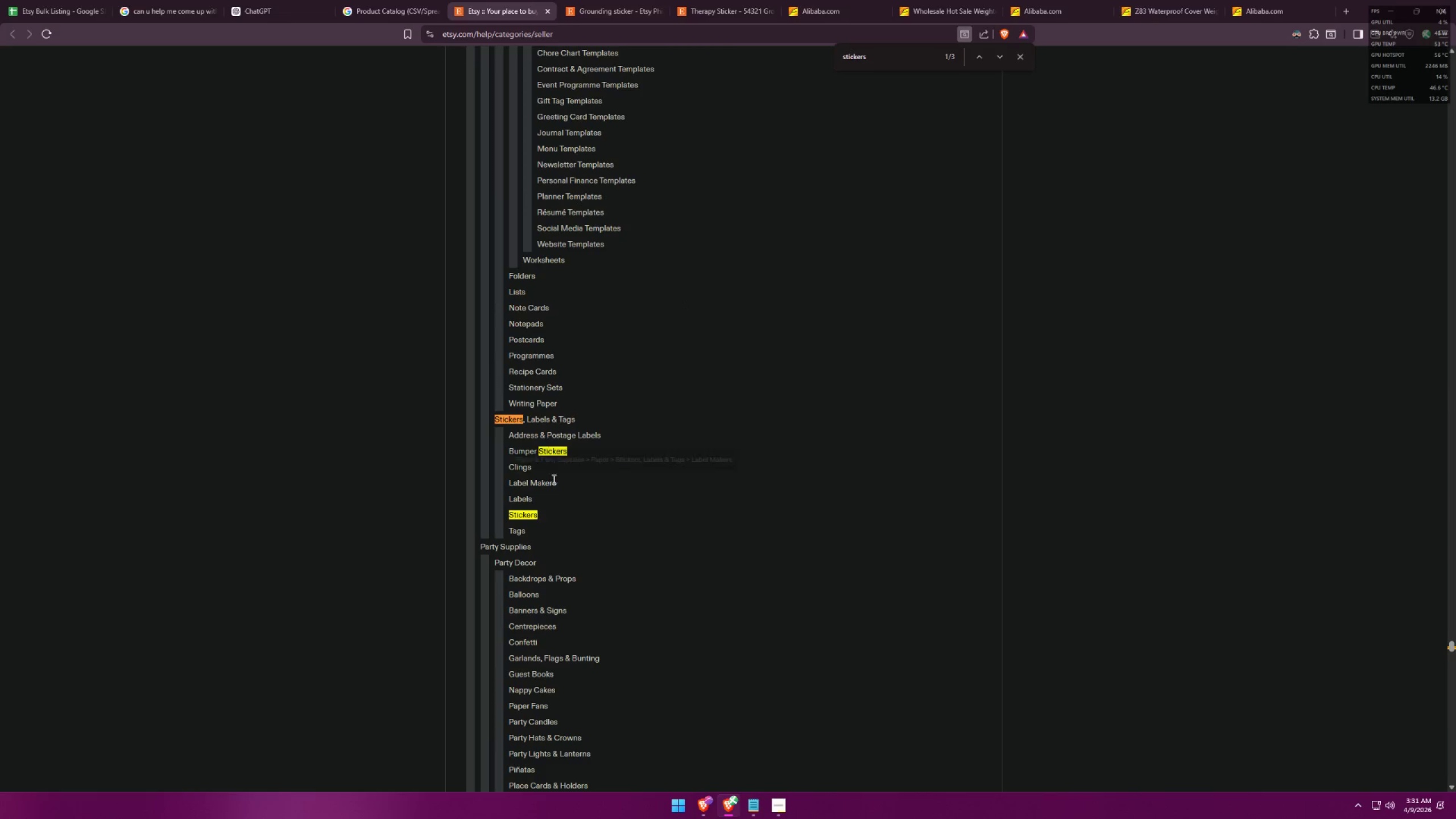 
left_click([607, 0])
 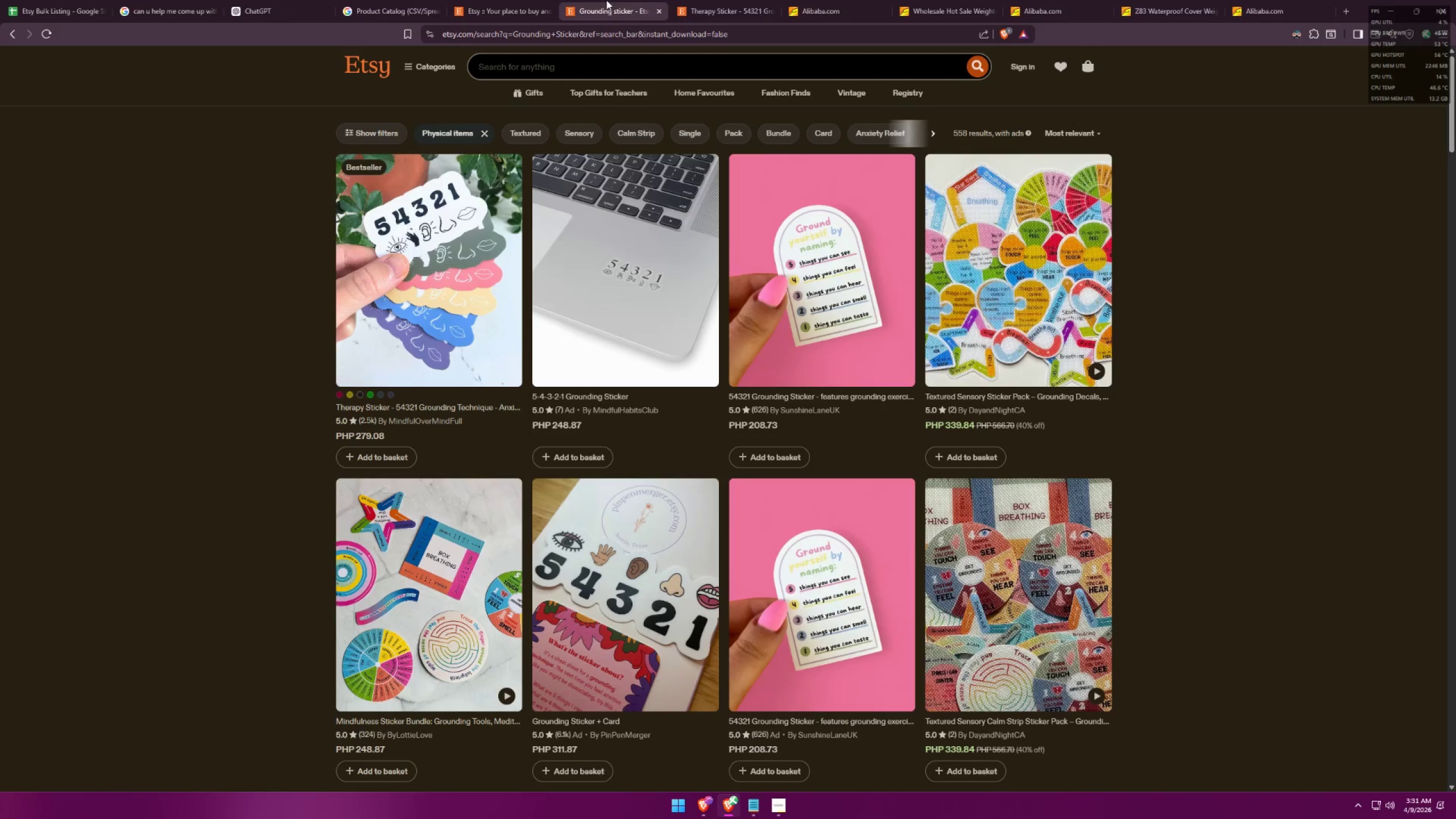 
left_click([458, 0])
 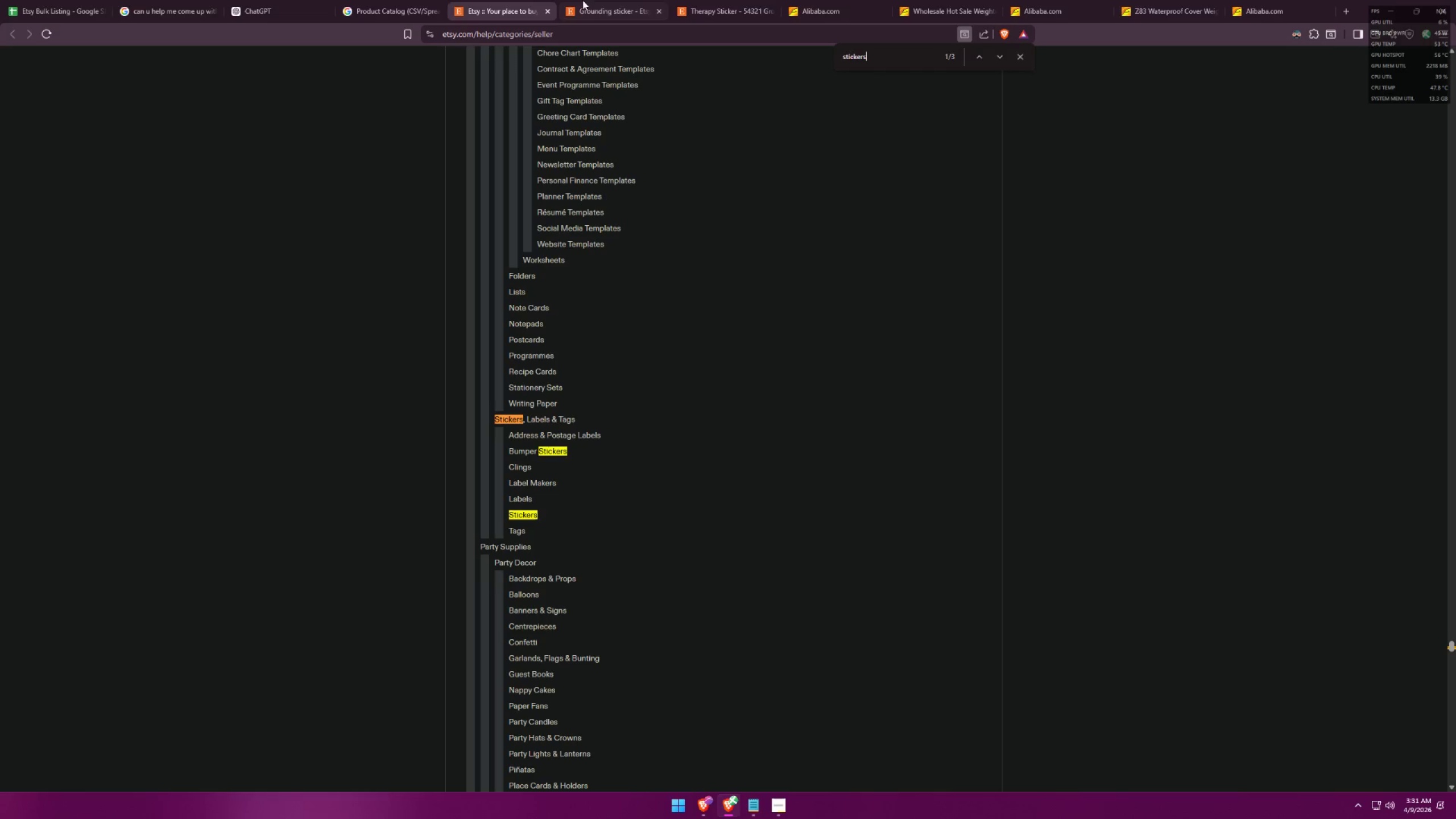 
left_click([735, 0])
 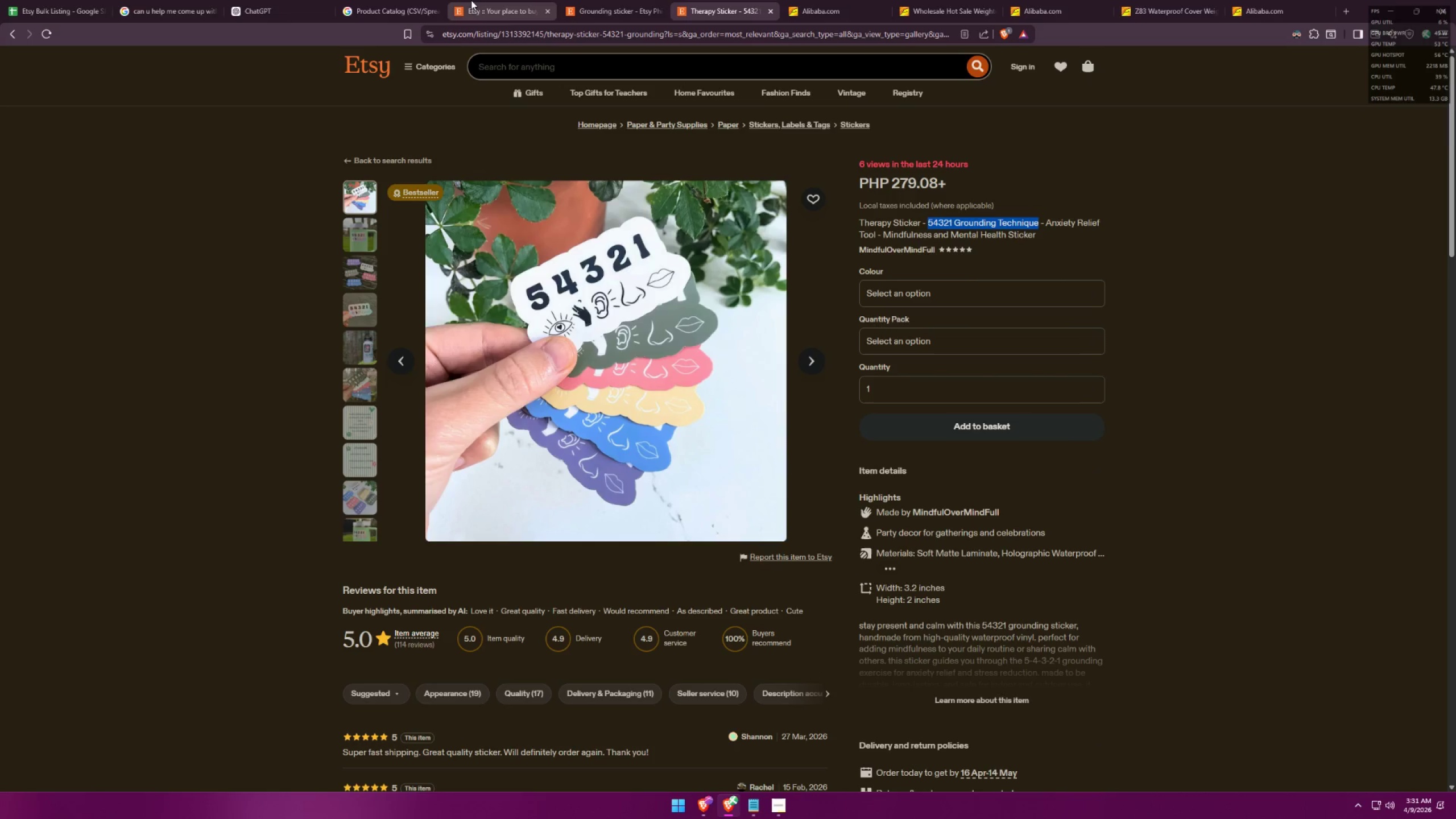 
left_click([471, 0])
 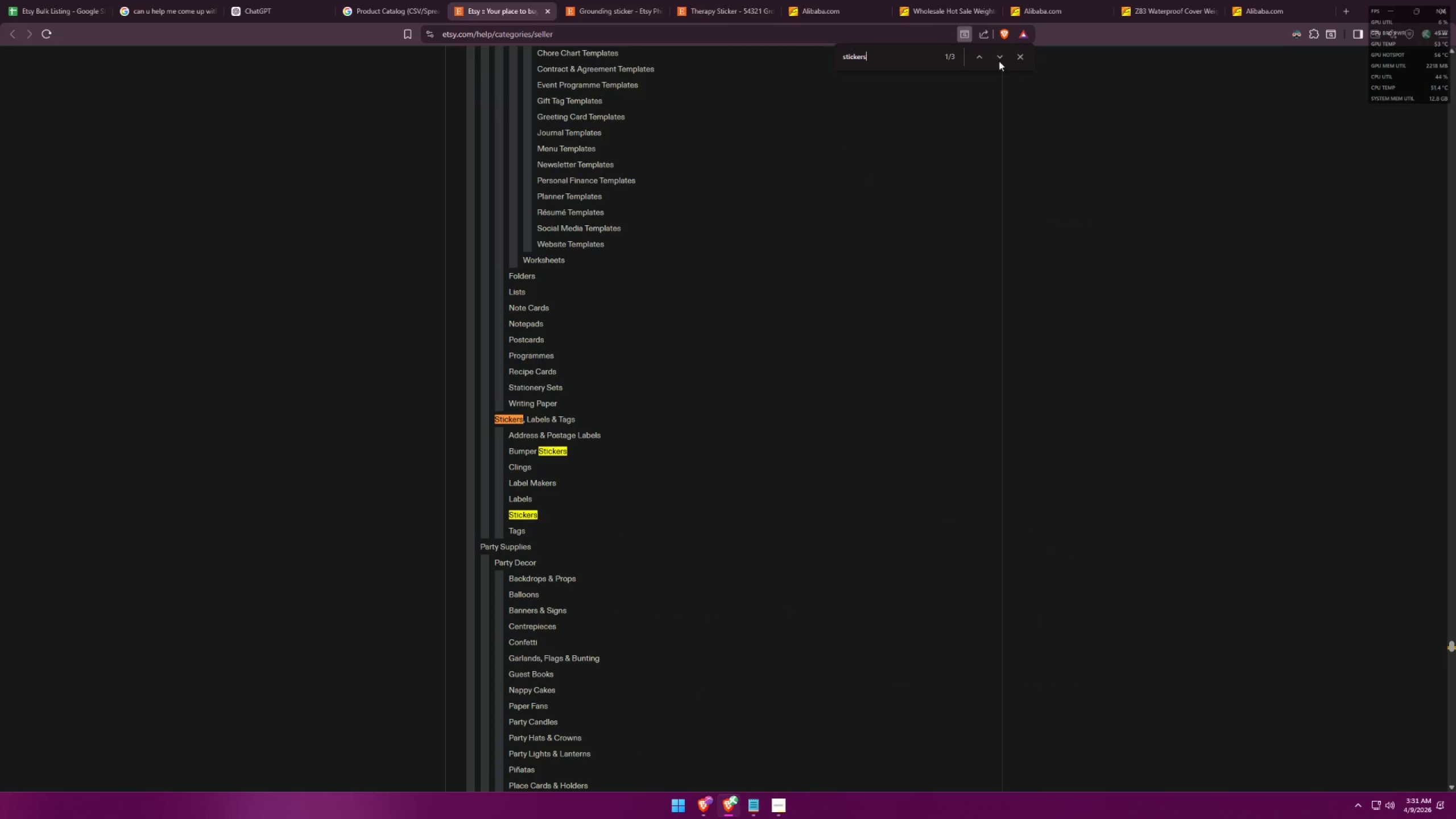 
left_click([998, 59])
 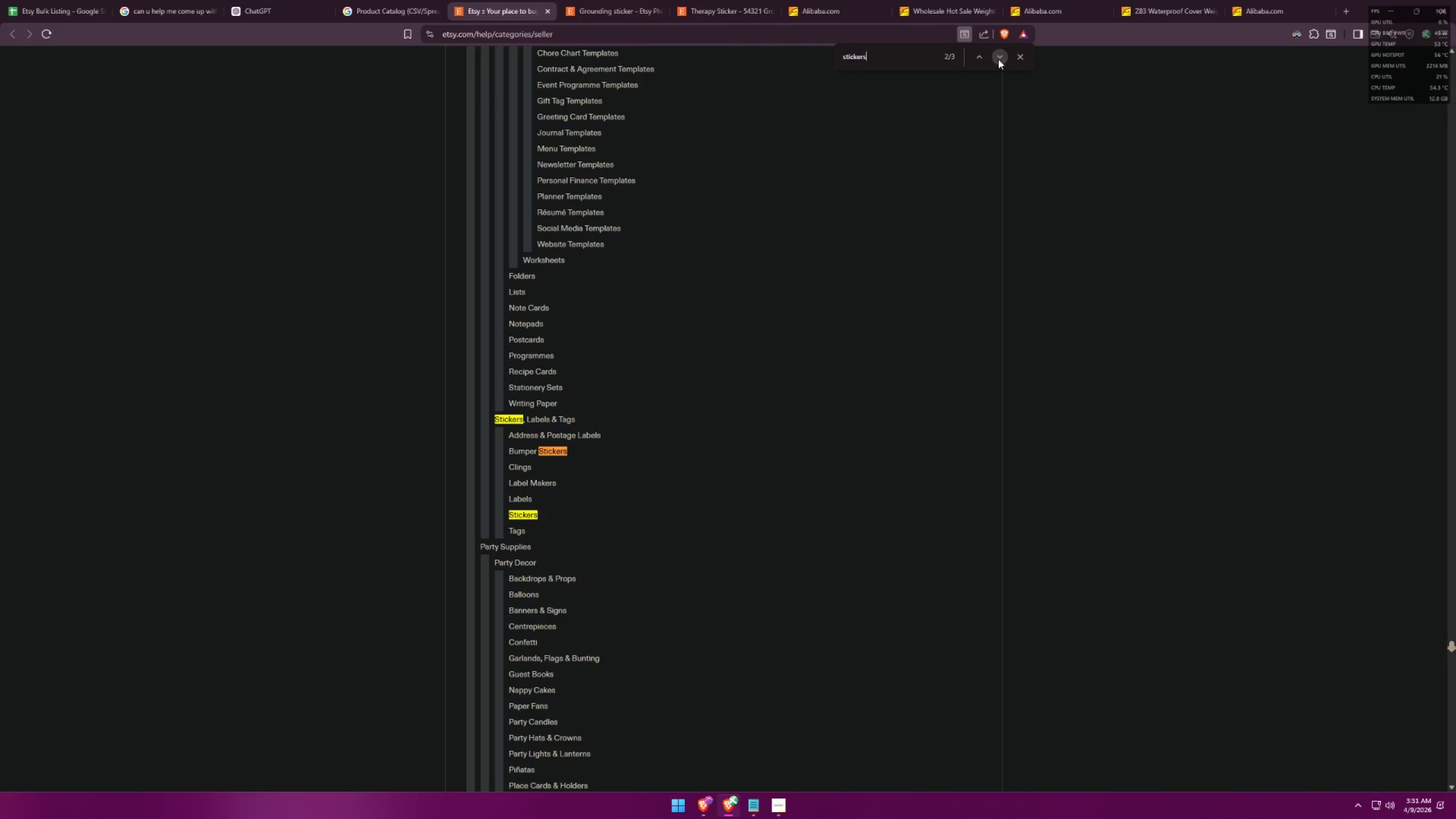 
double_click([998, 59])
 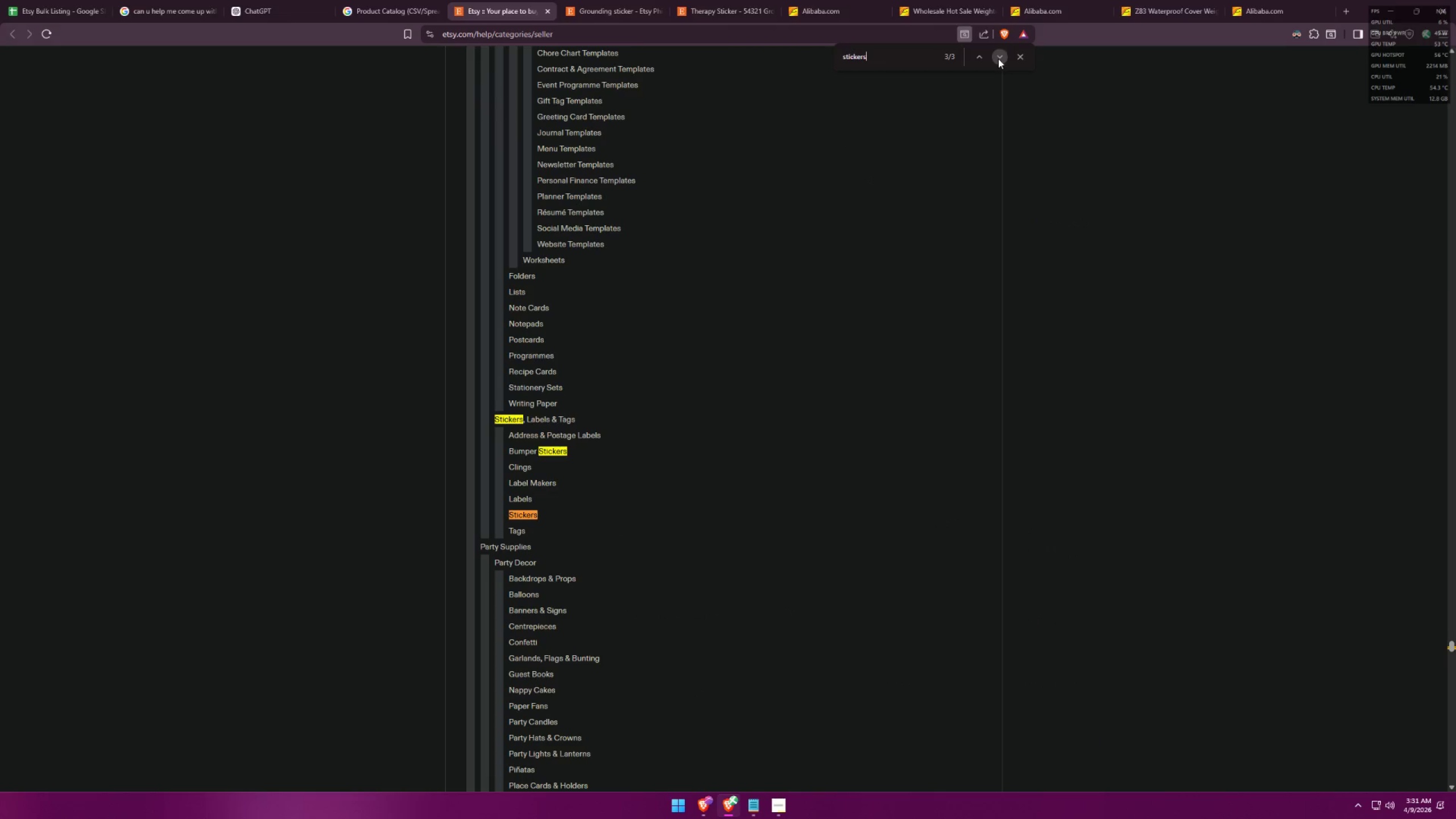 
triple_click([998, 59])
 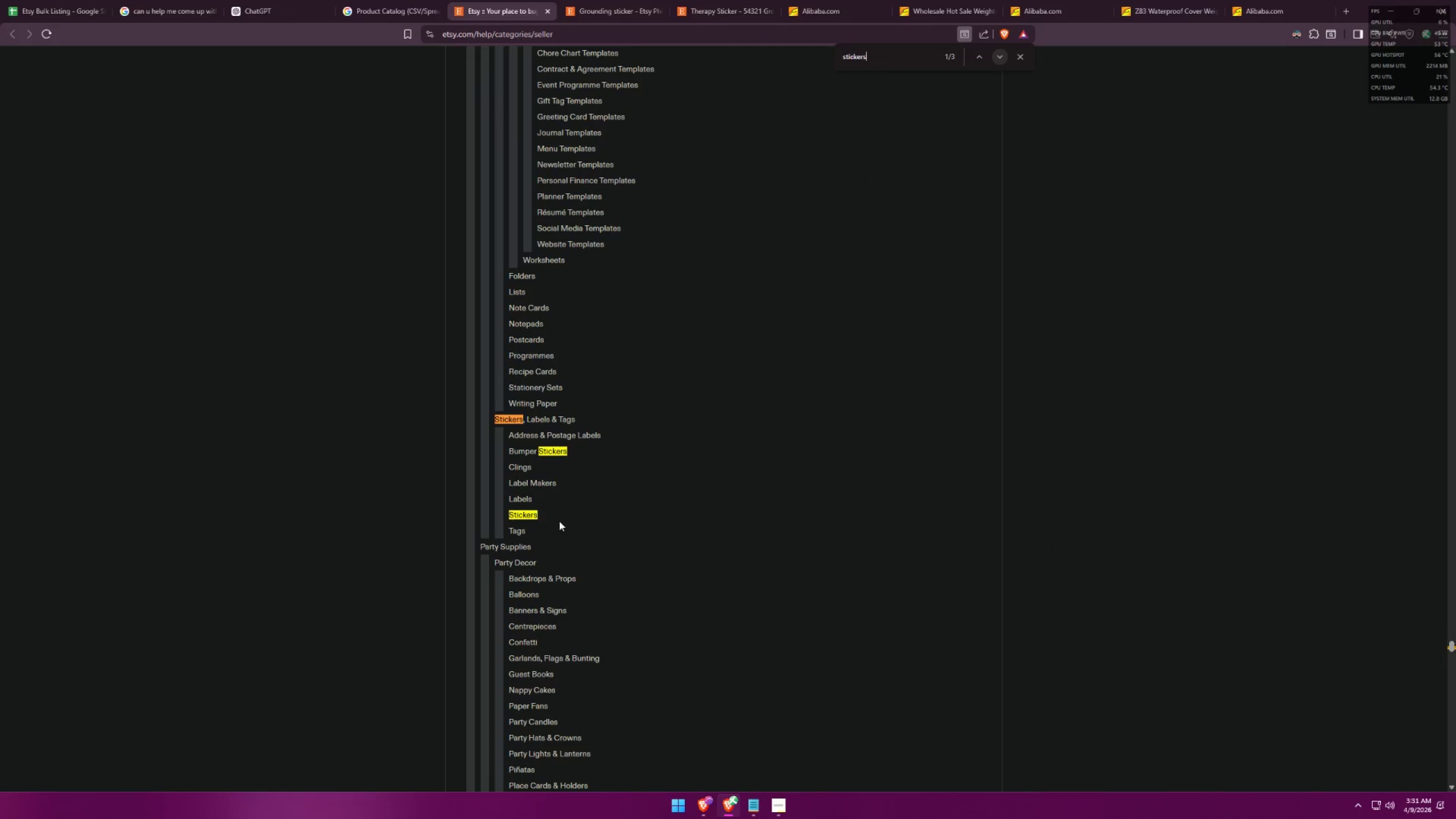 
left_click_drag(start_coordinate=[562, 512], to_coordinate=[499, 515])
 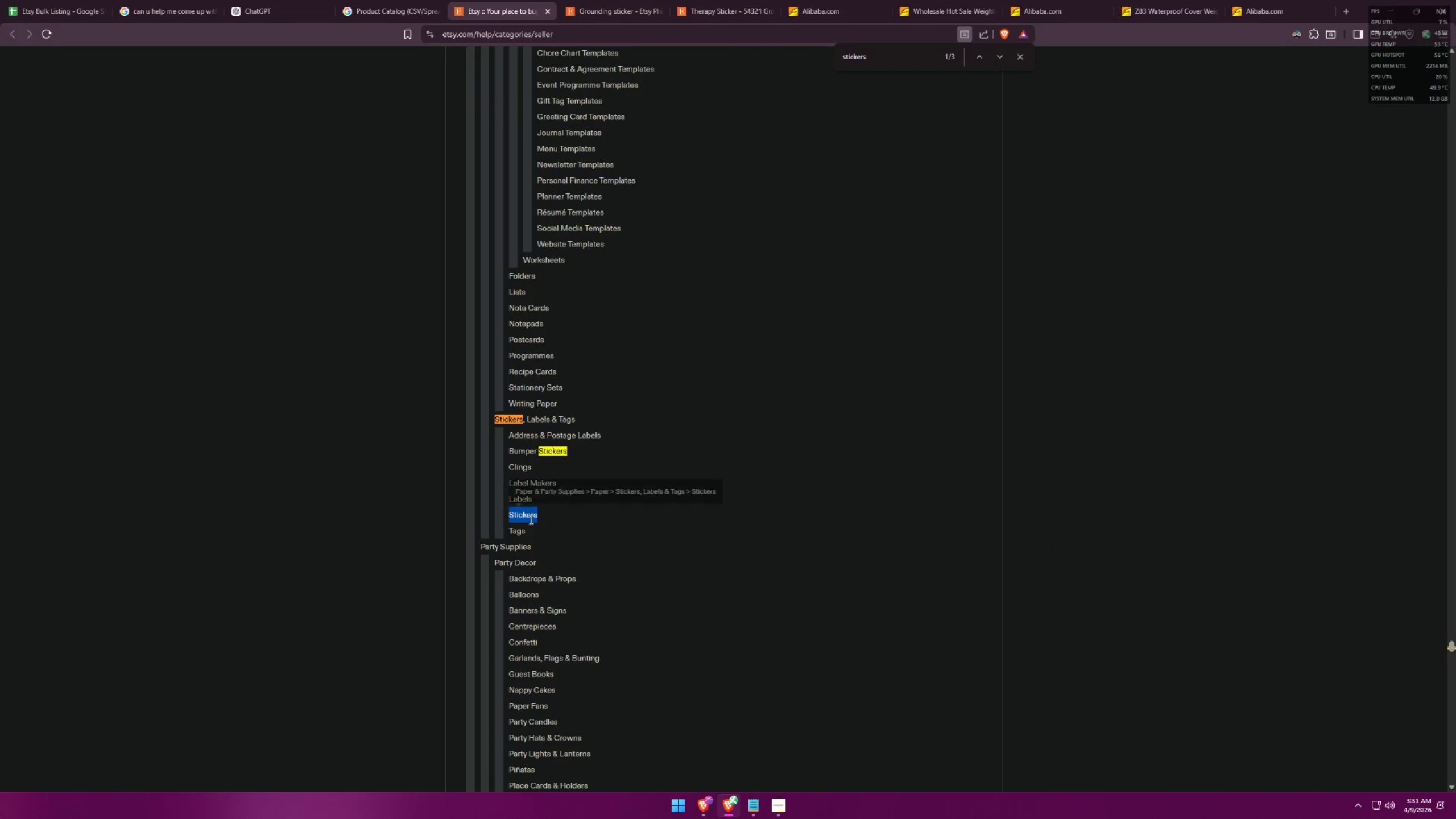 
key(Control+ControlLeft)
 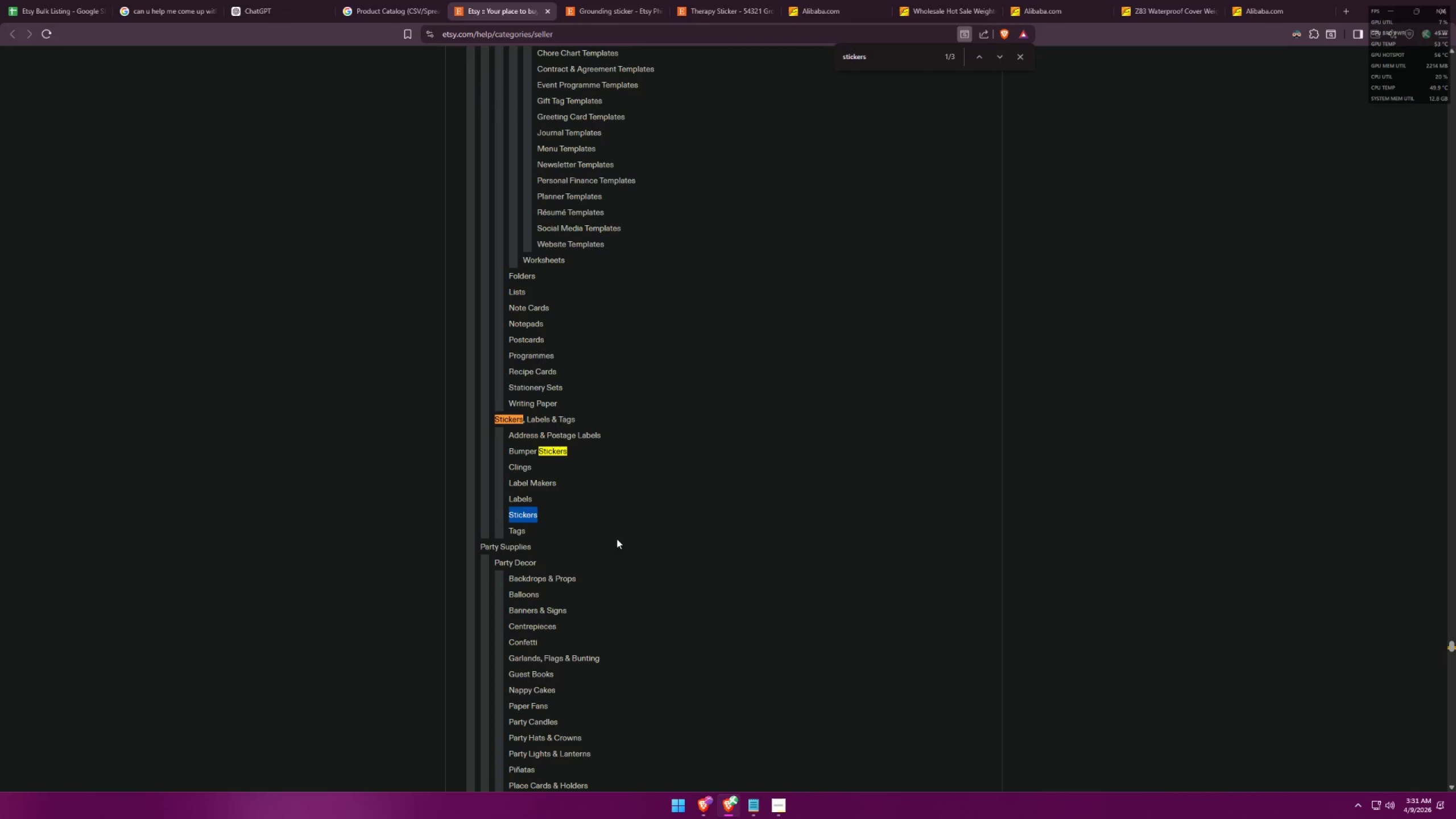 
key(Control+C)
 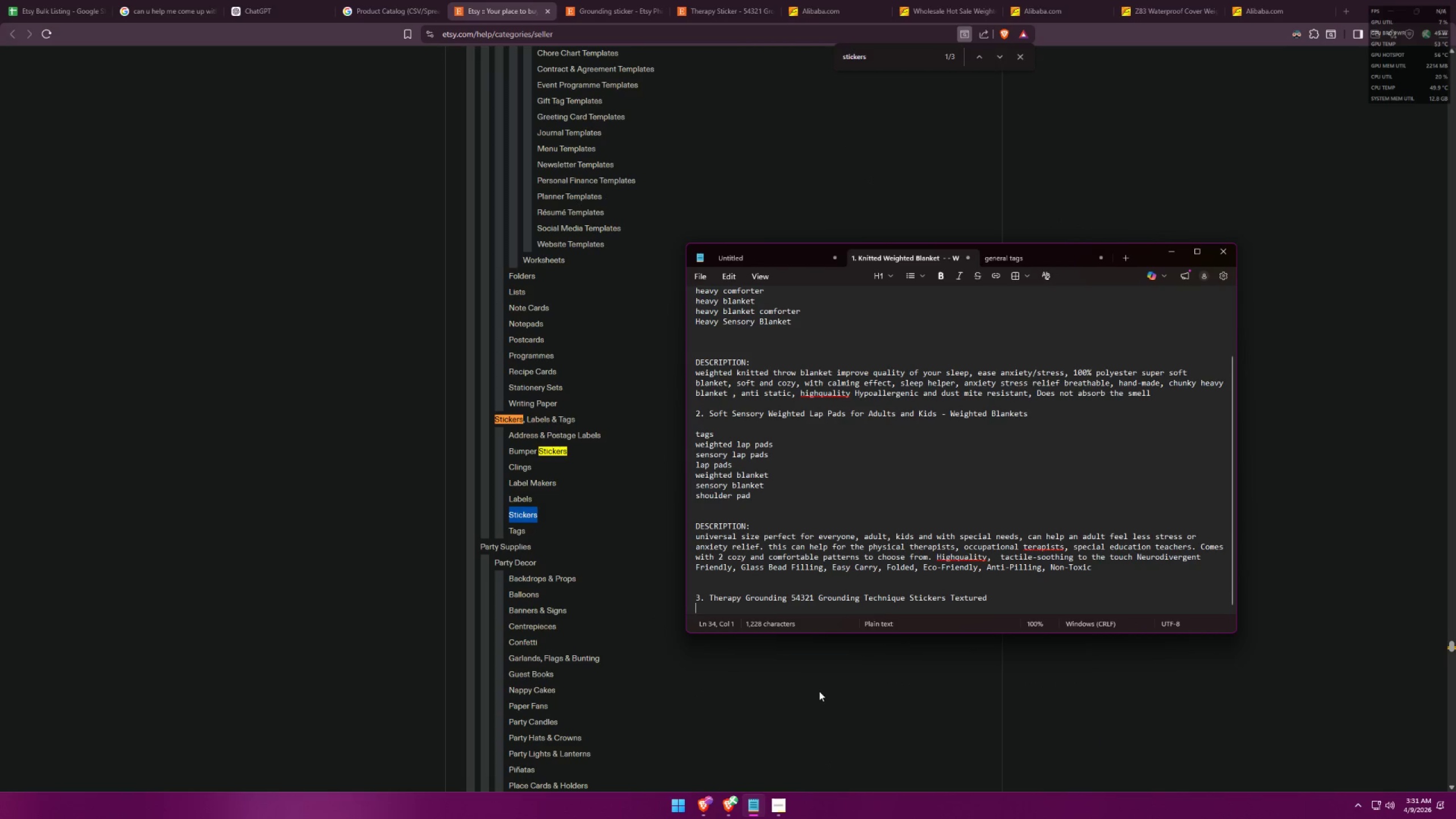 
left_click([1017, 589])
 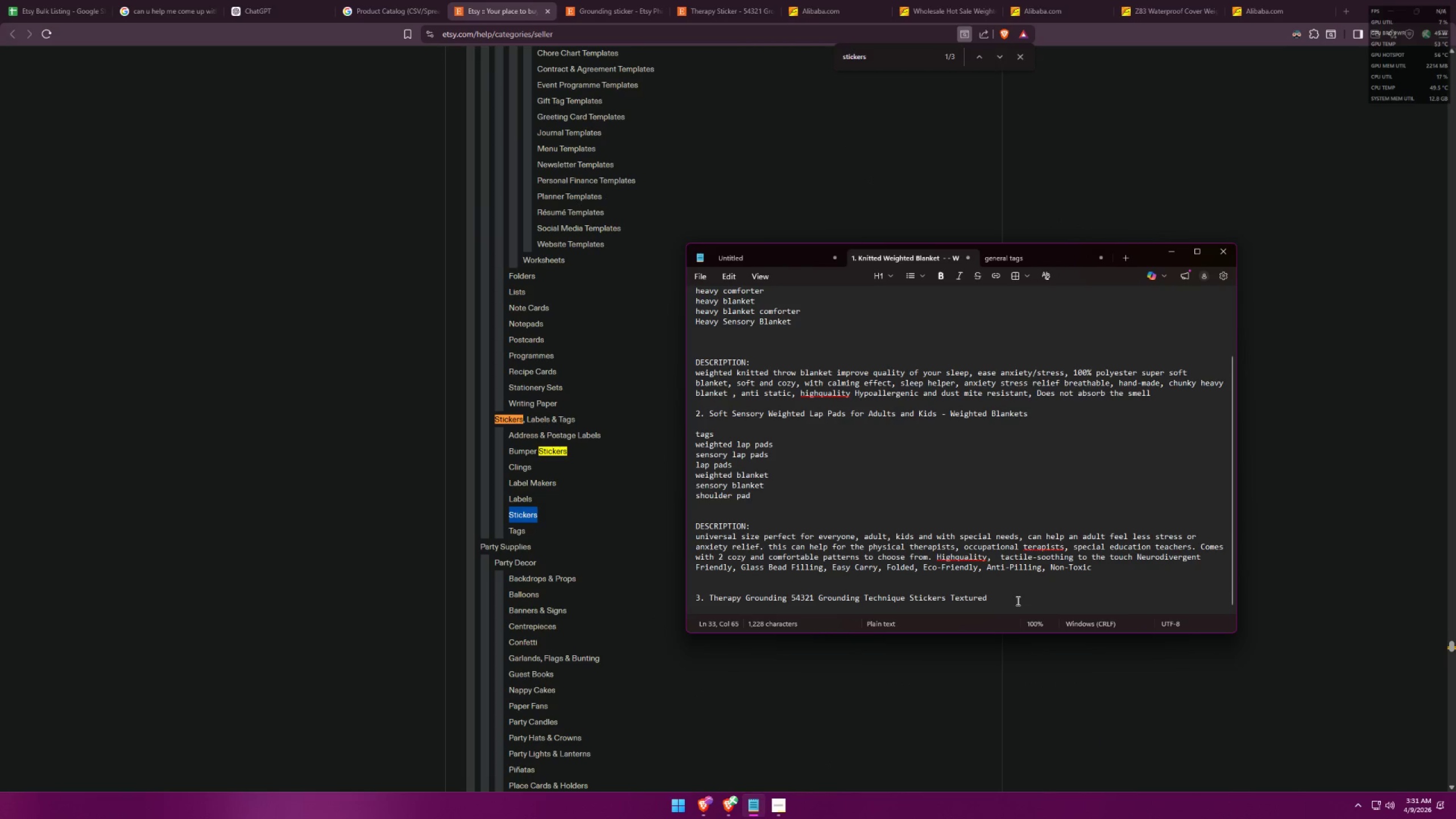 
key(Minus)
 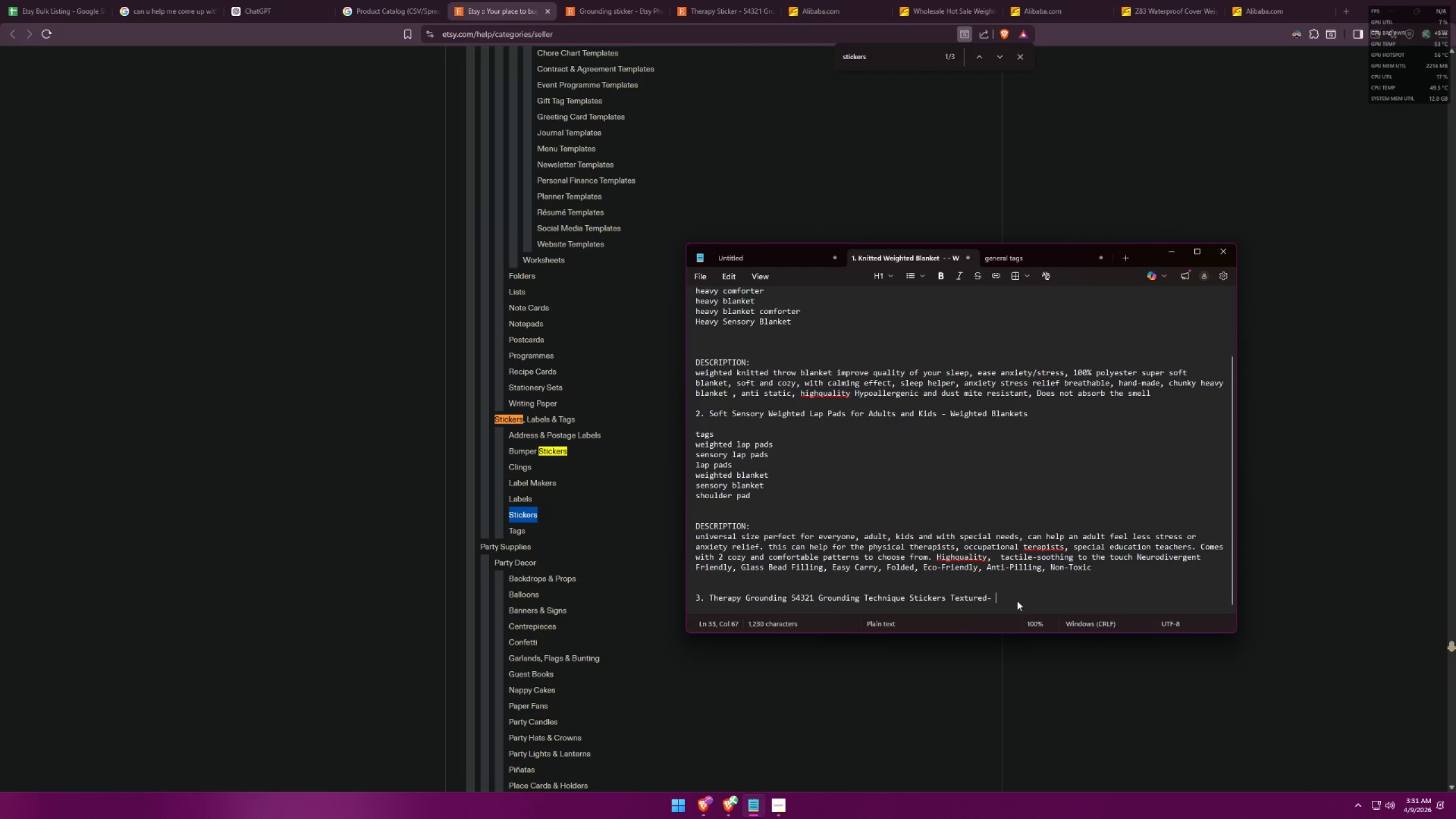 
key(Space)
 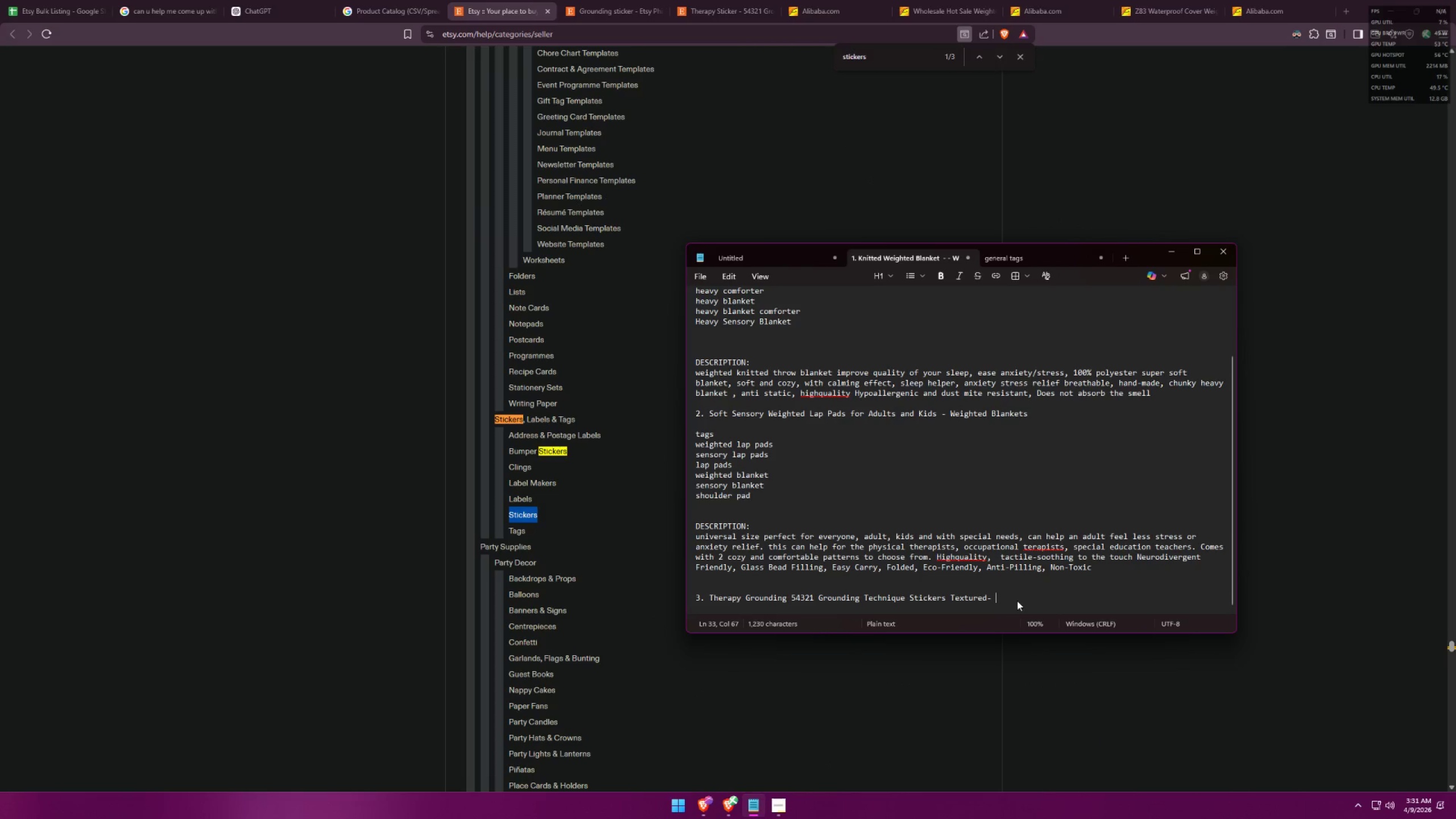 
key(Control+ControlLeft)
 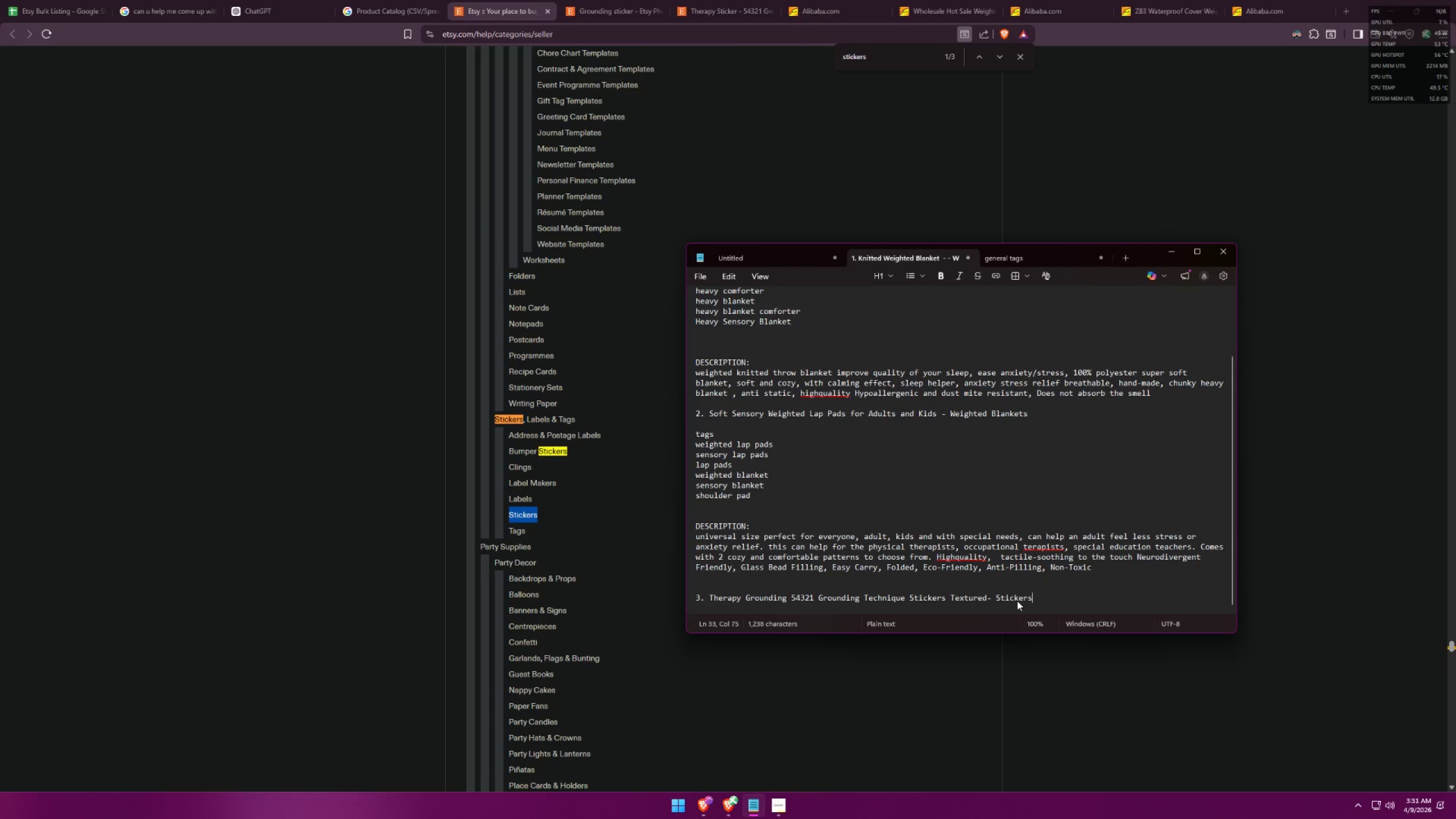 
key(Control+V)
 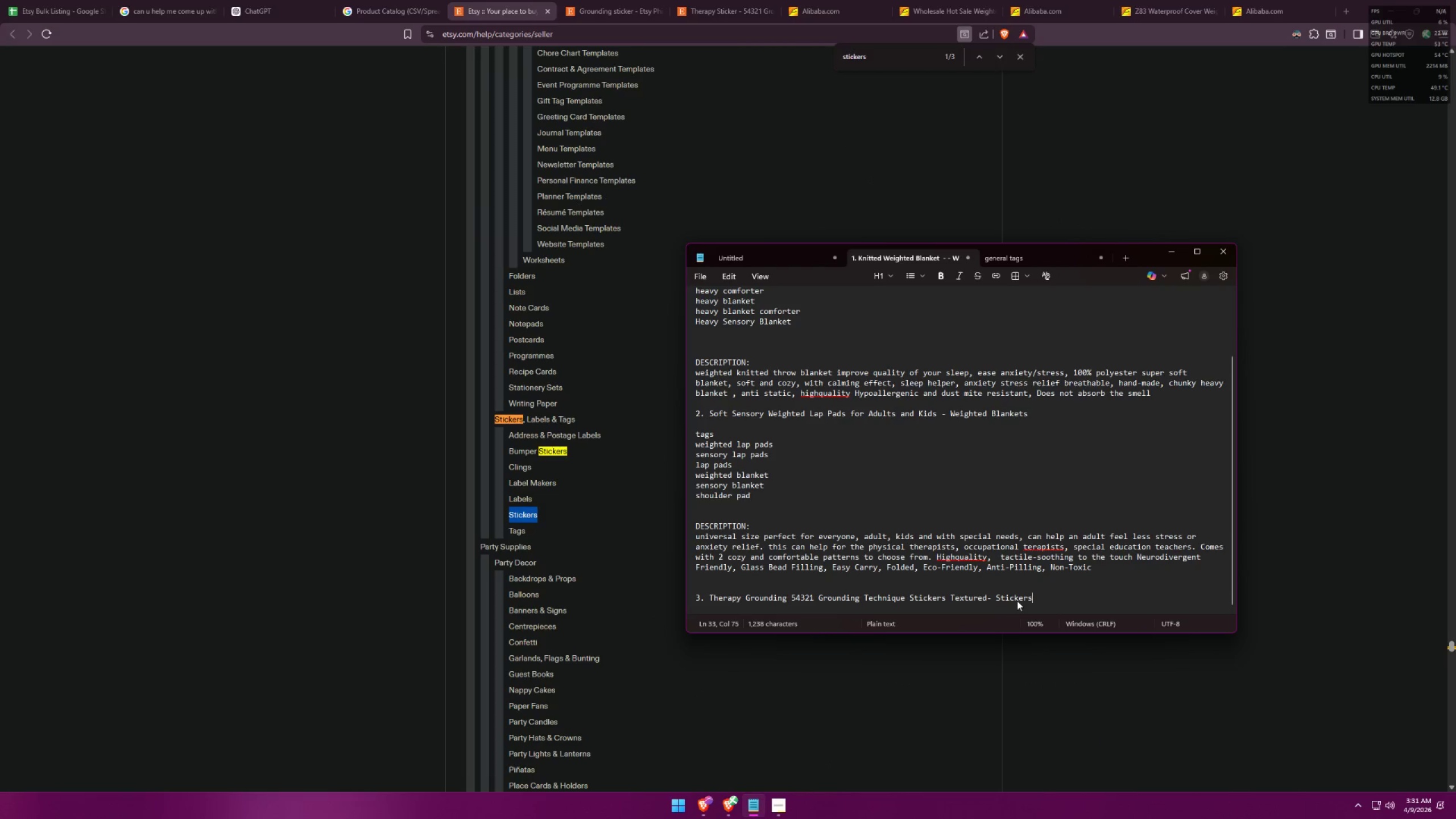 
key(Shift+Enter)
 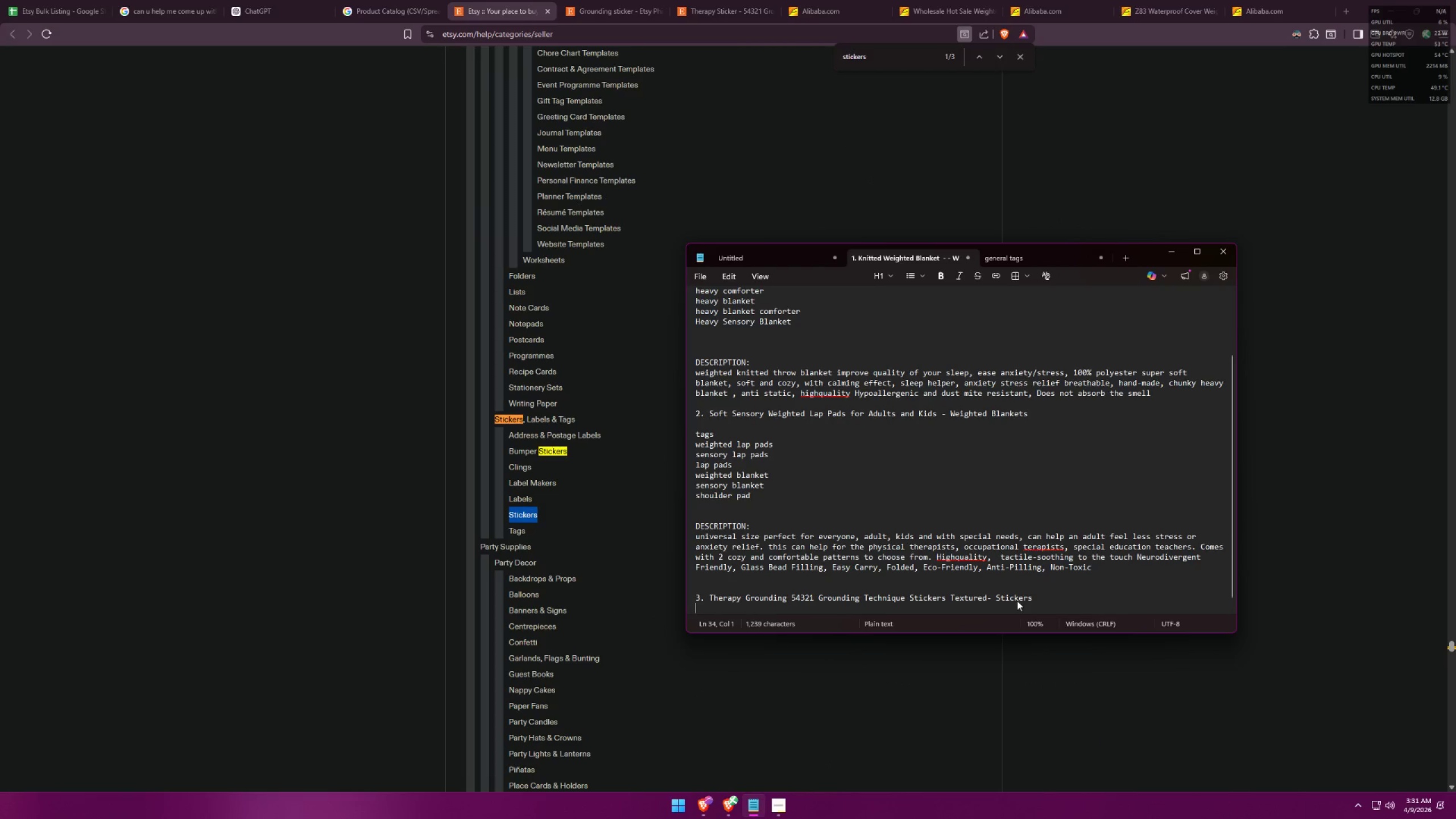 
key(Shift+Enter)
 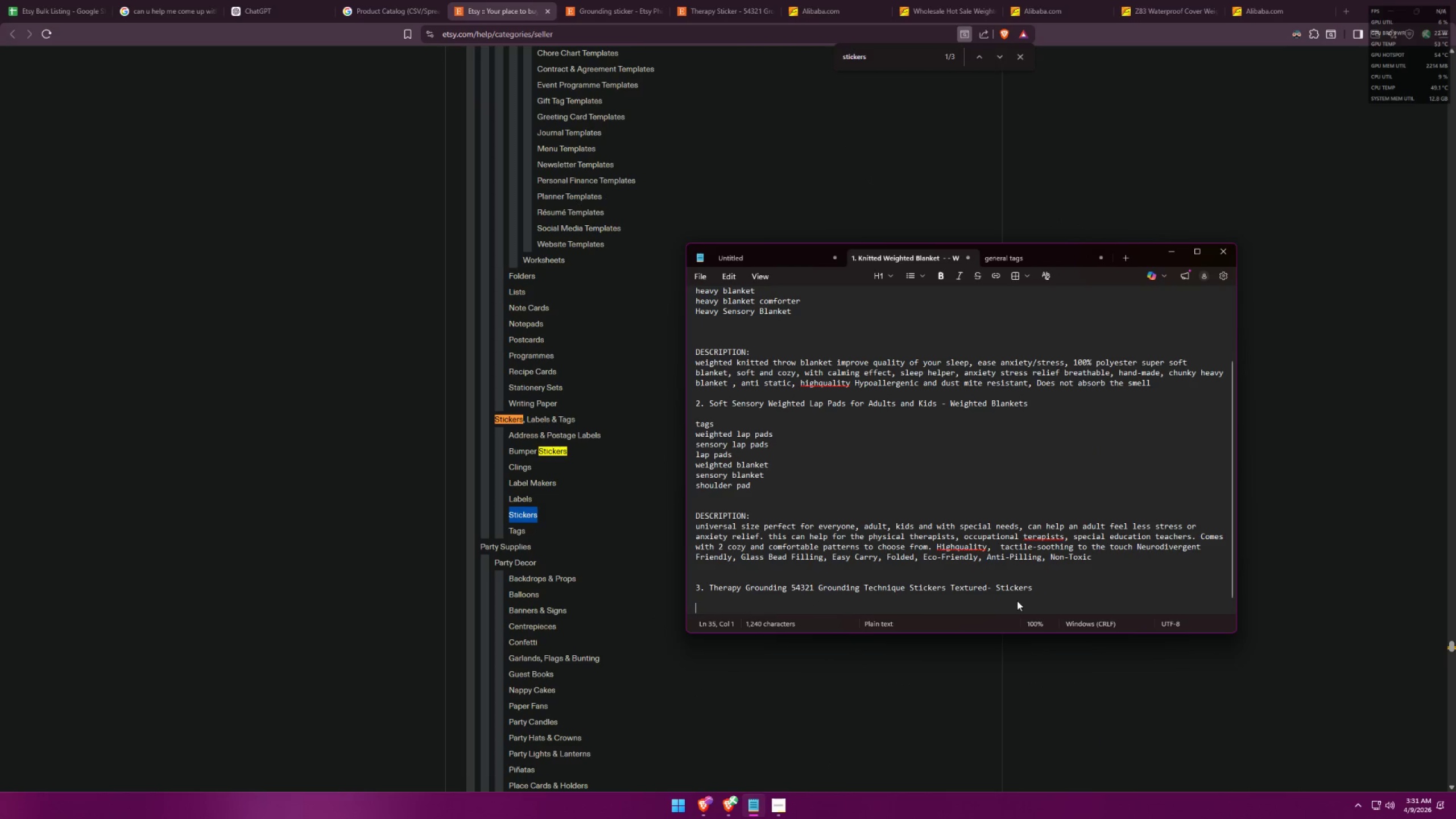 
key(Backspace)
 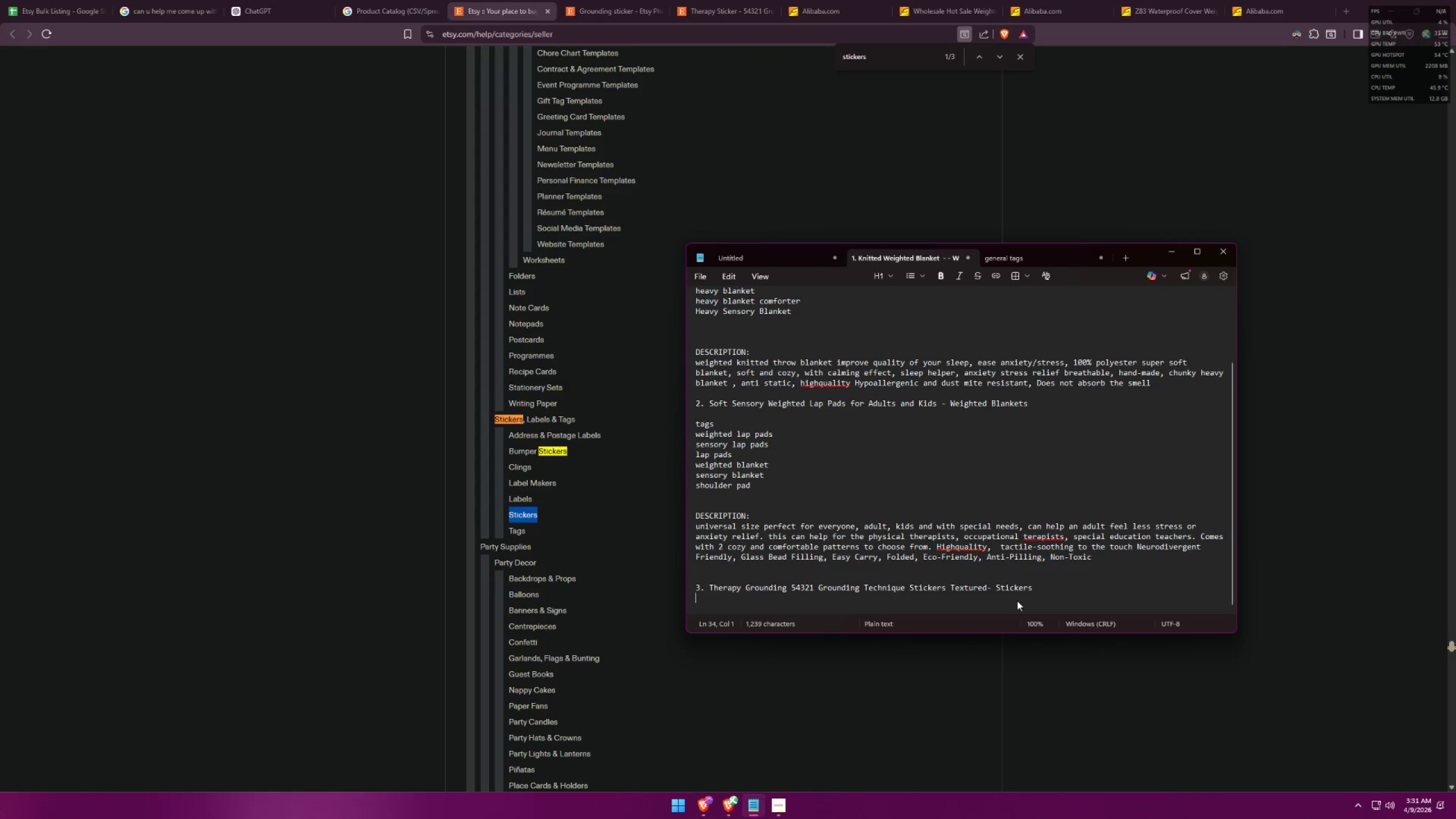 
key(Shift+ShiftLeft)
 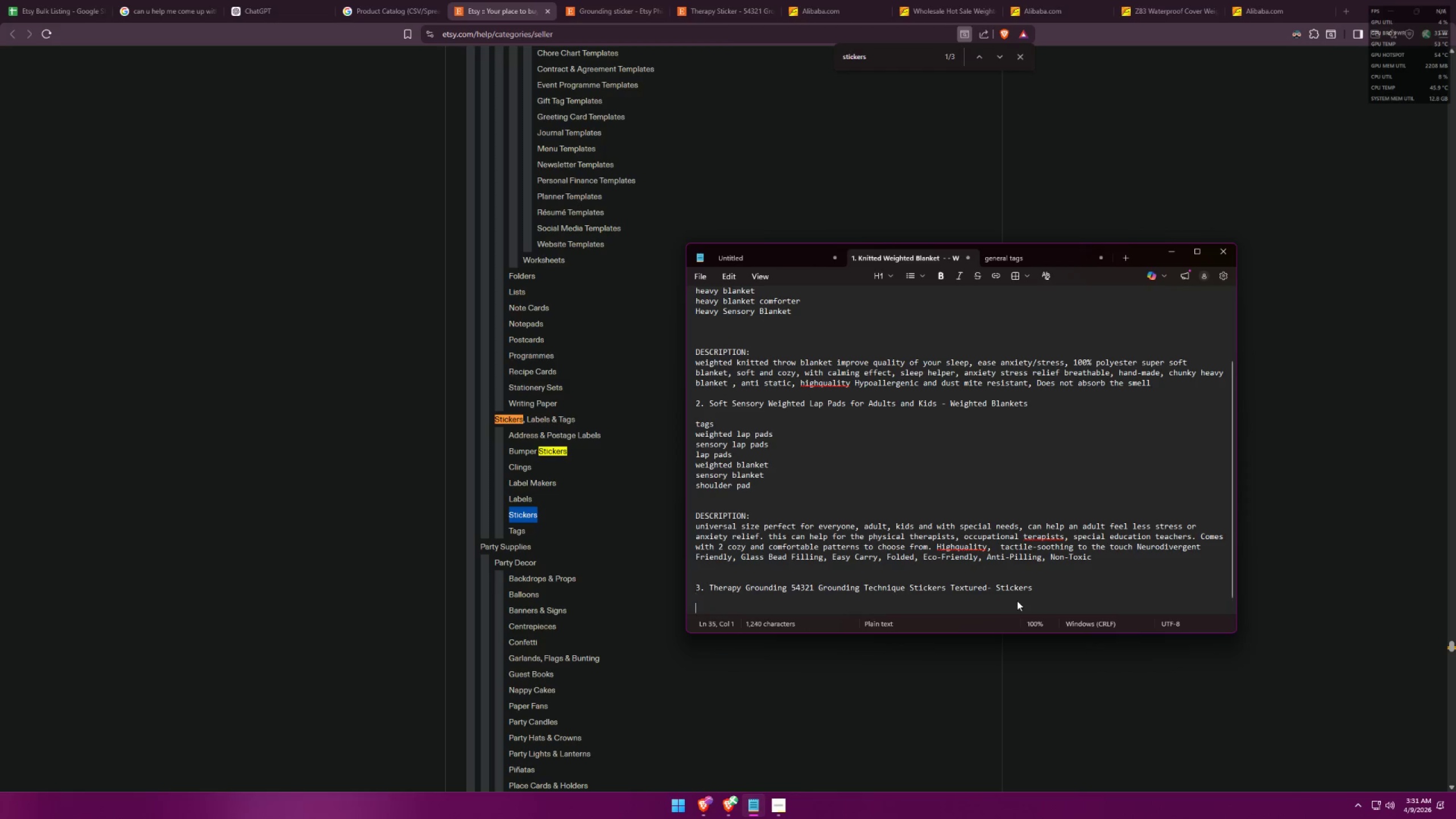 
key(Shift+Enter)
 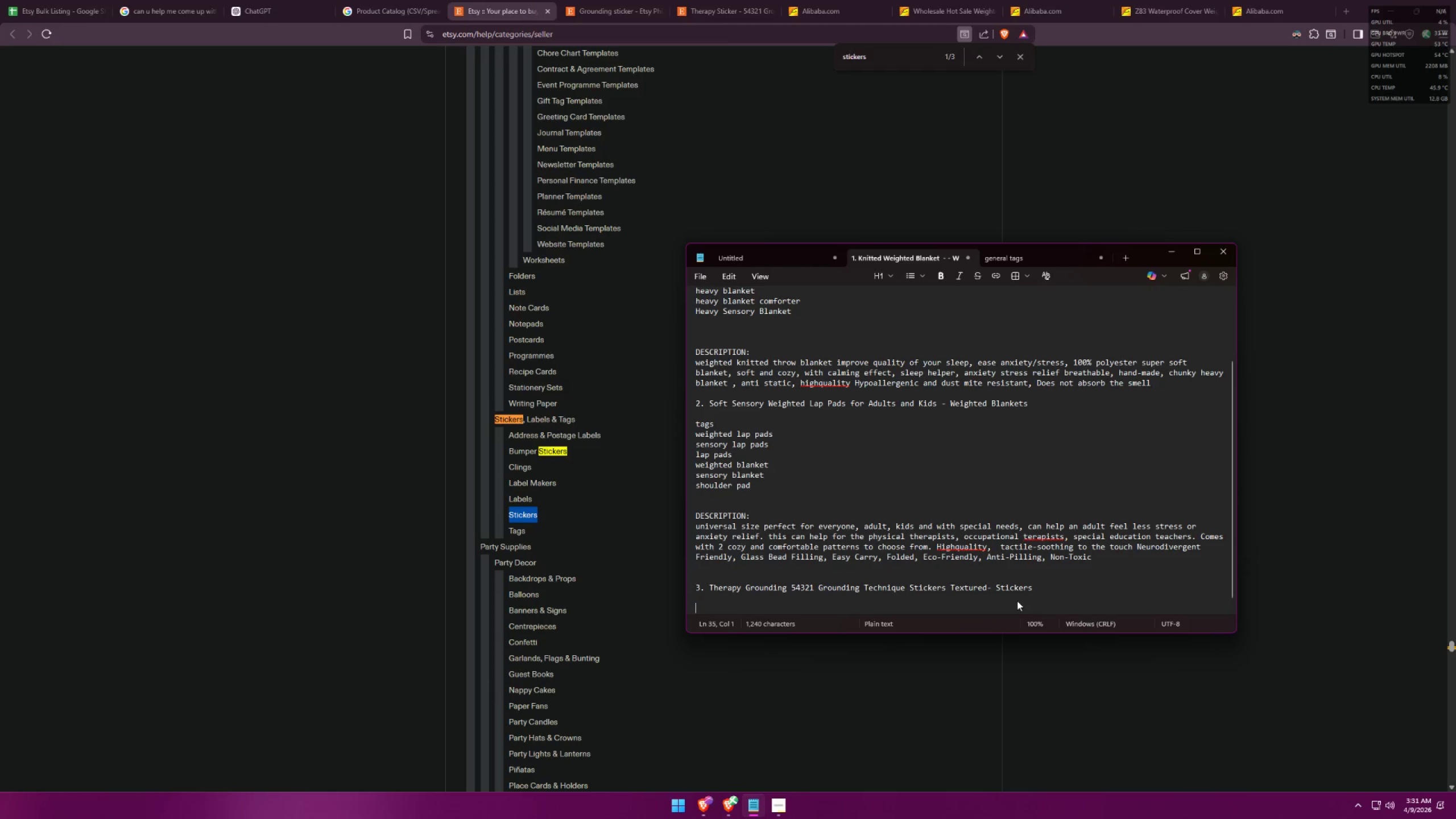 
type(tags)
 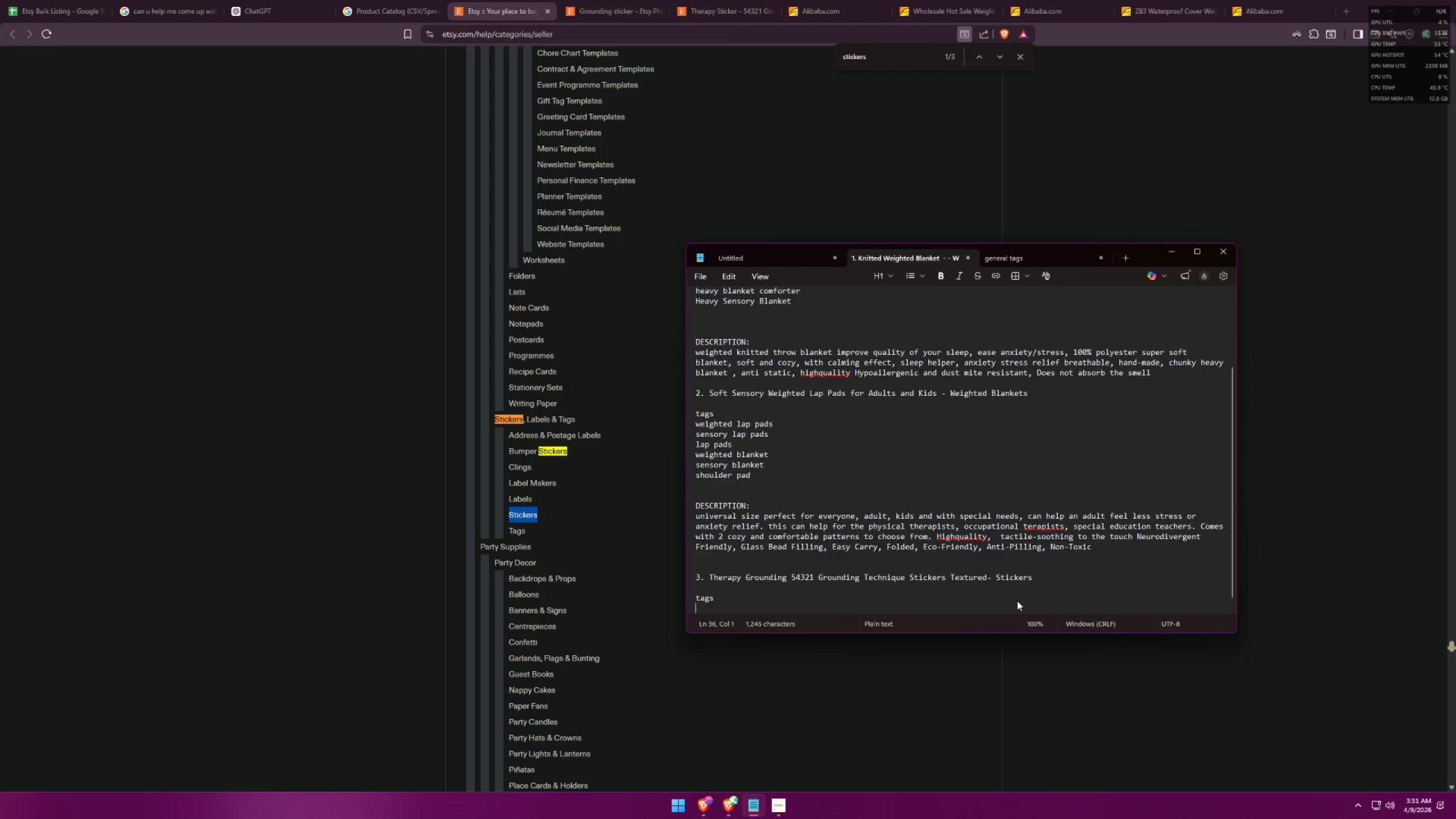 
key(Shift+Enter)
 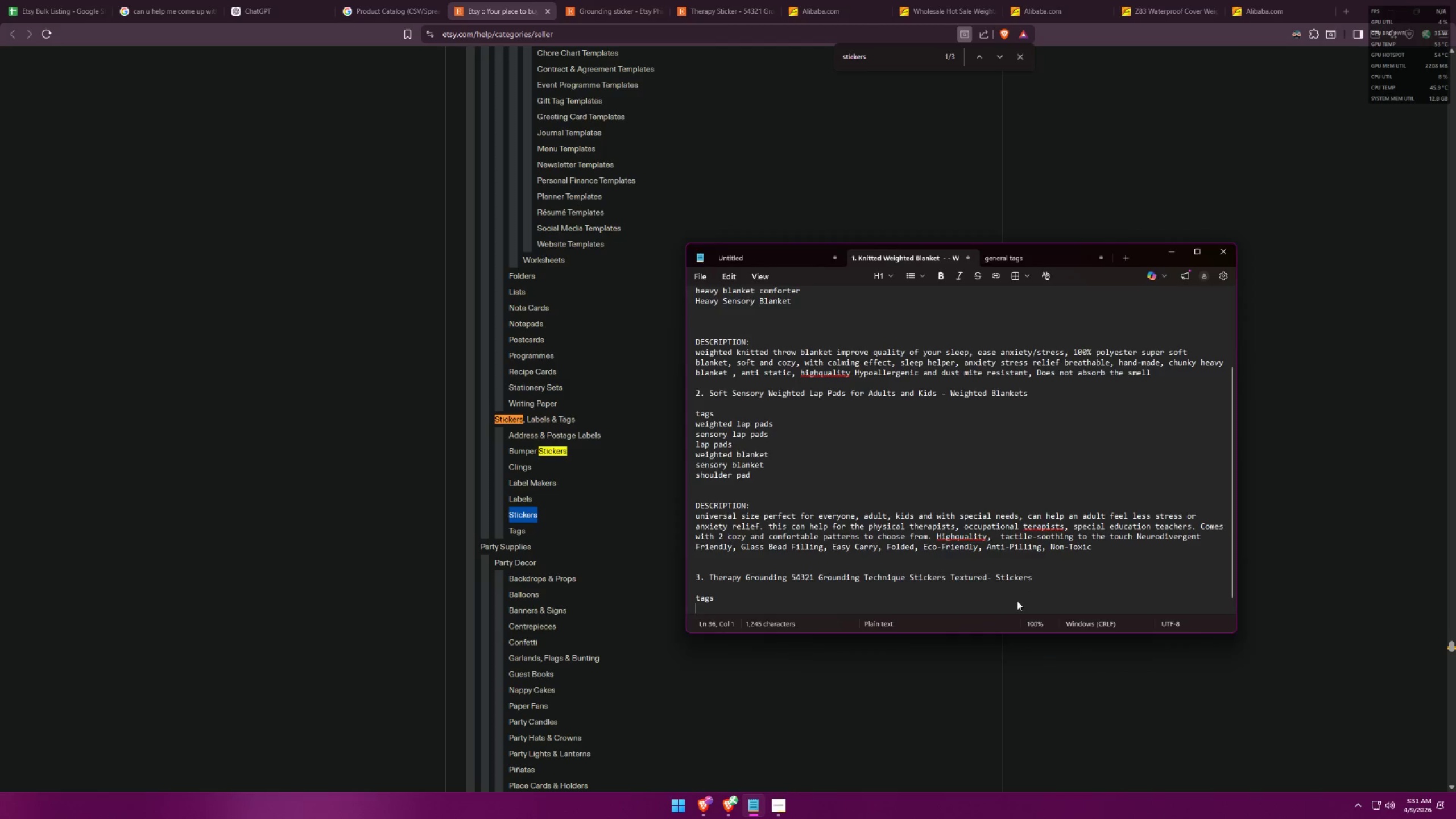 
key(Alt+AltLeft)
 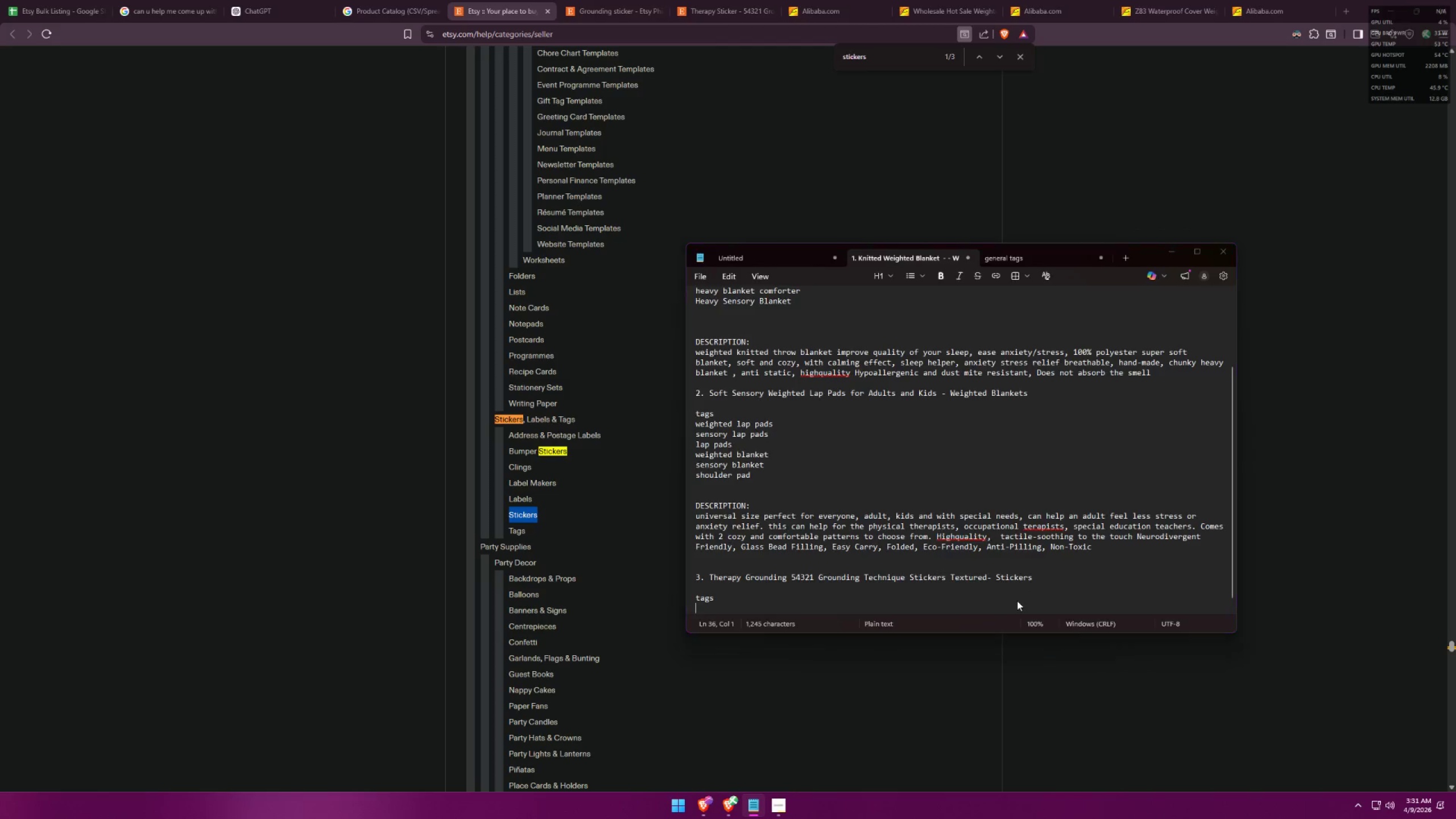 
key(Alt+Tab)
 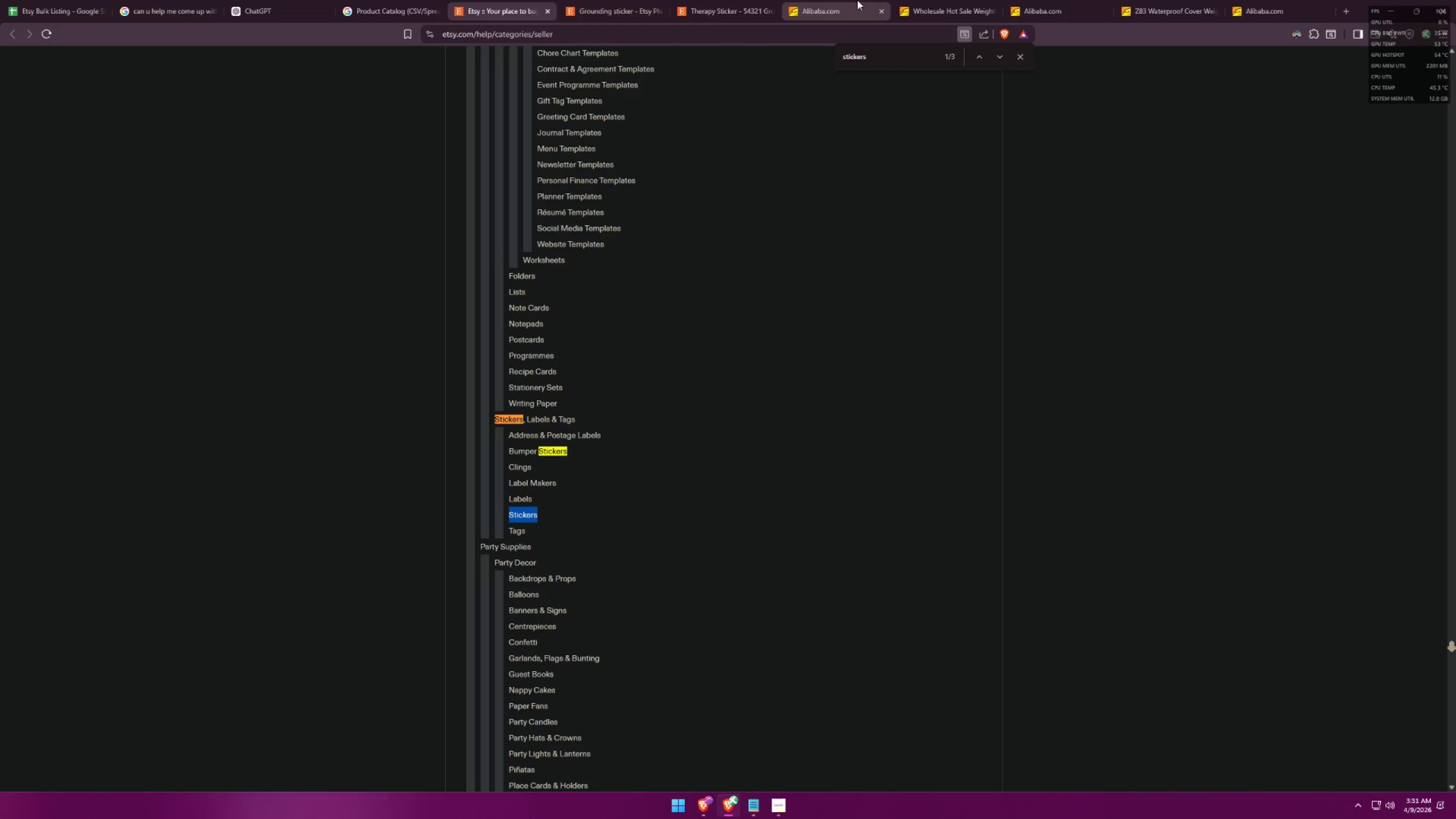 
left_click([718, 0])
 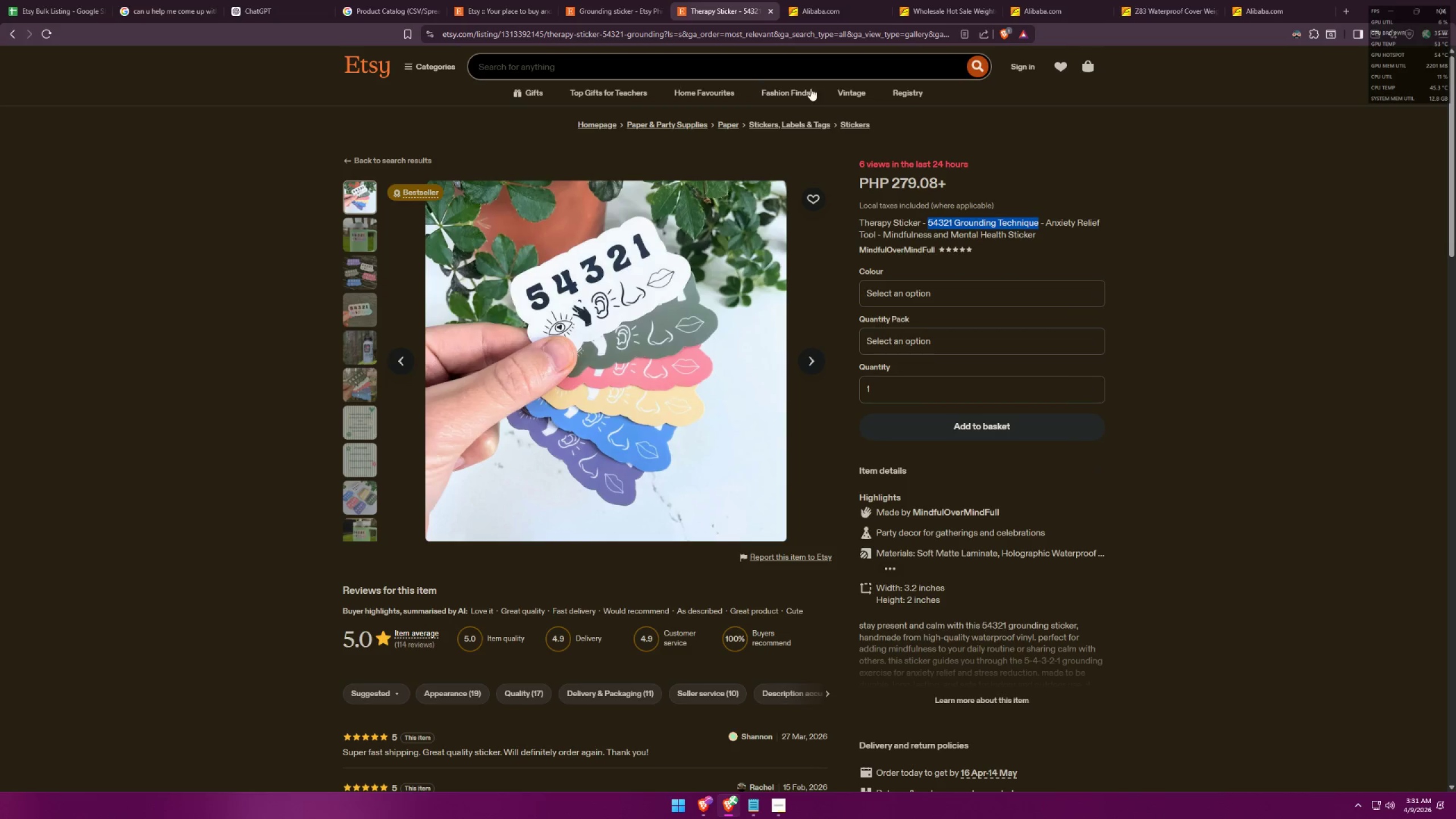 
left_click([1123, 219])
 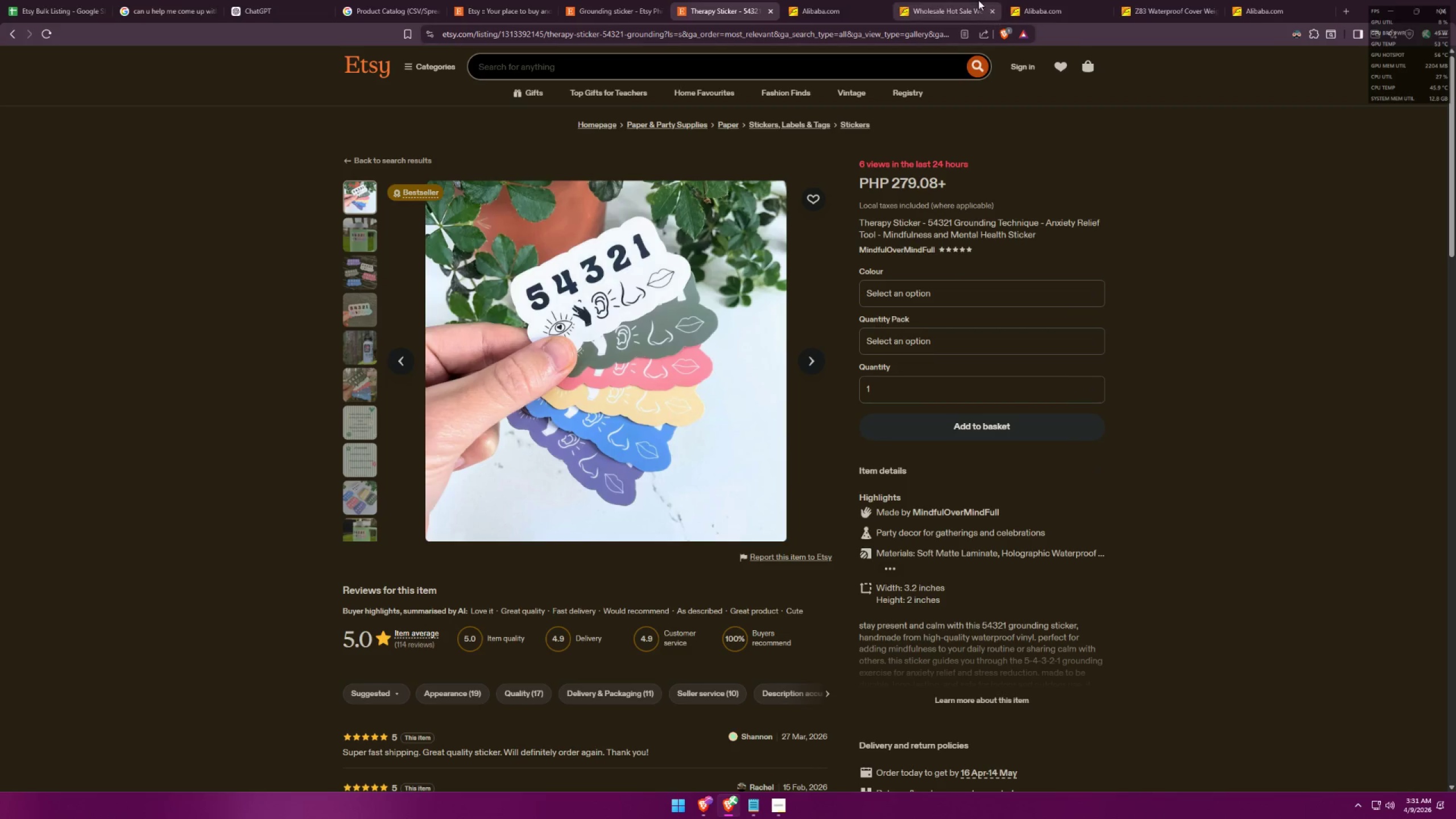 
left_click([1003, 0])
 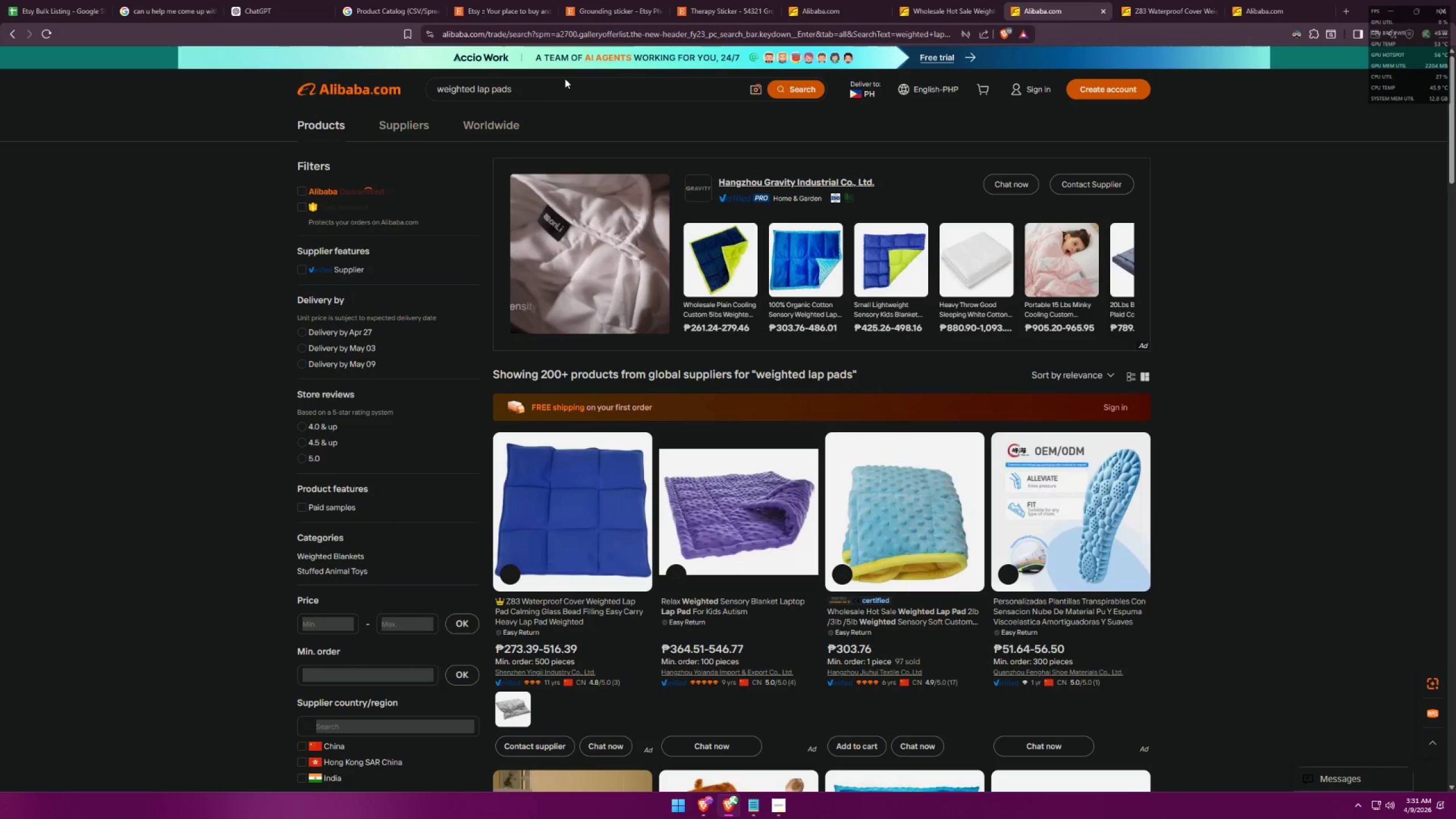 
left_click_drag(start_coordinate=[556, 88], to_coordinate=[225, 64])
 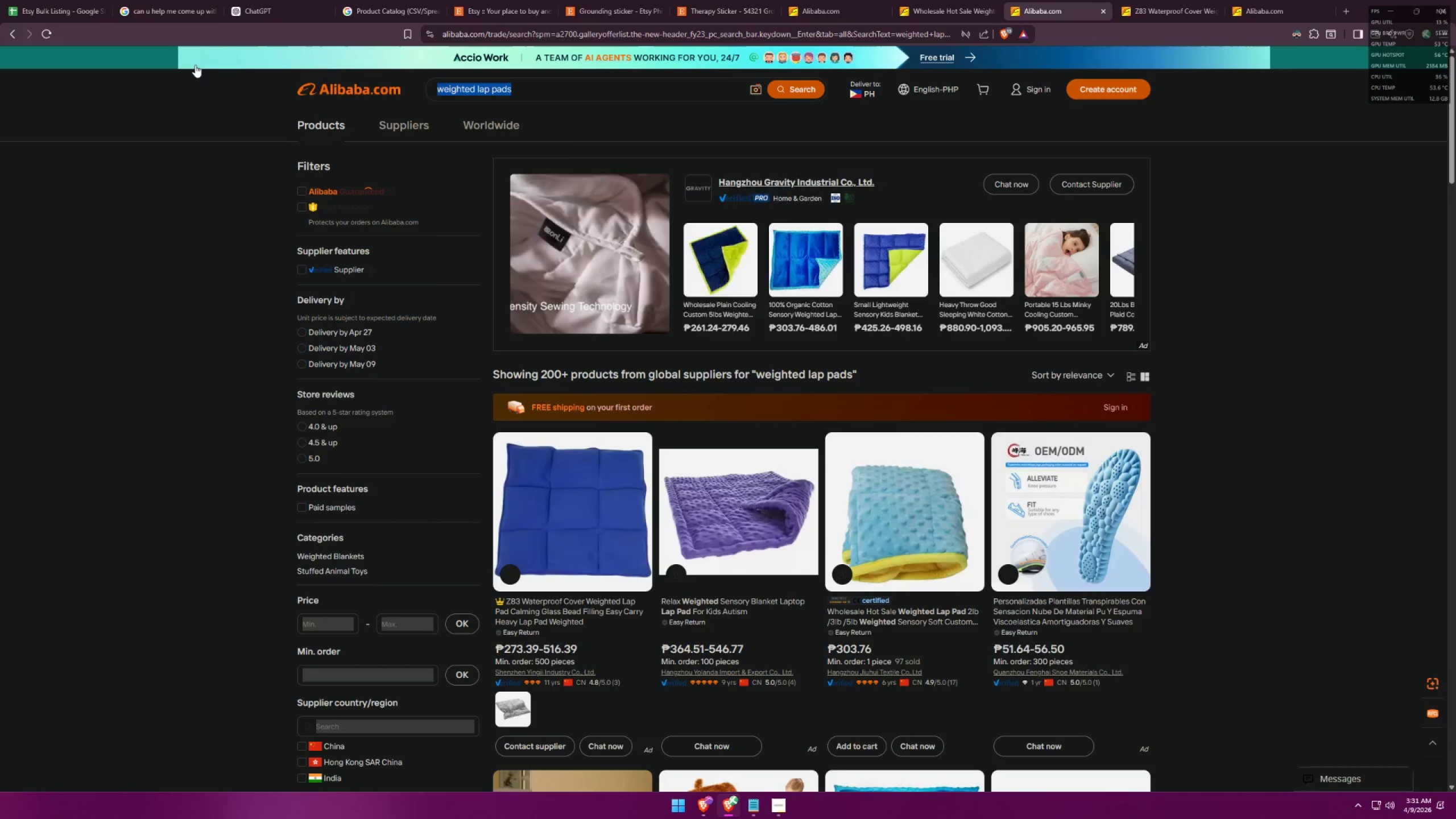 
type(grounding stickers)
 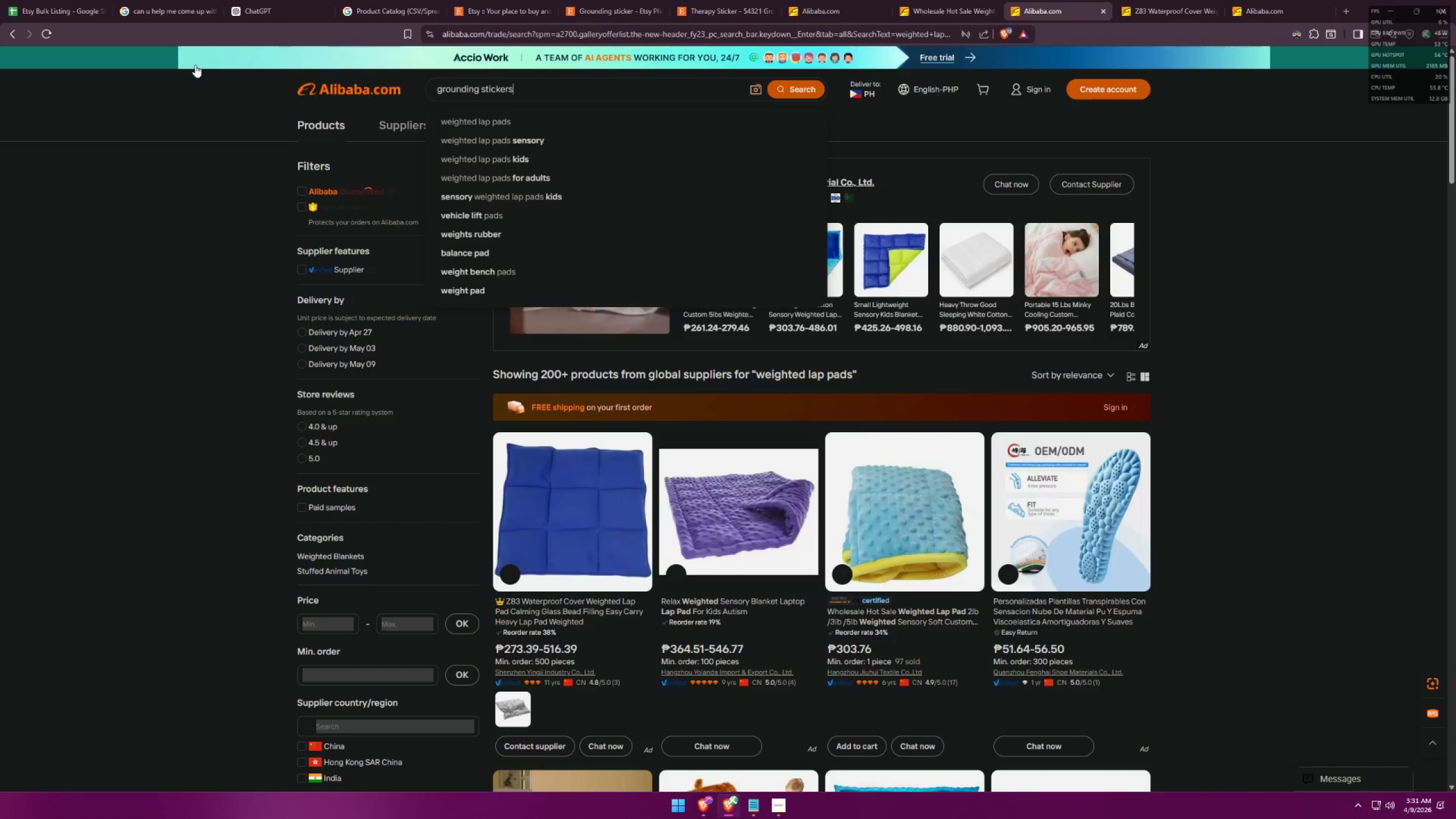 
key(Enter)
 